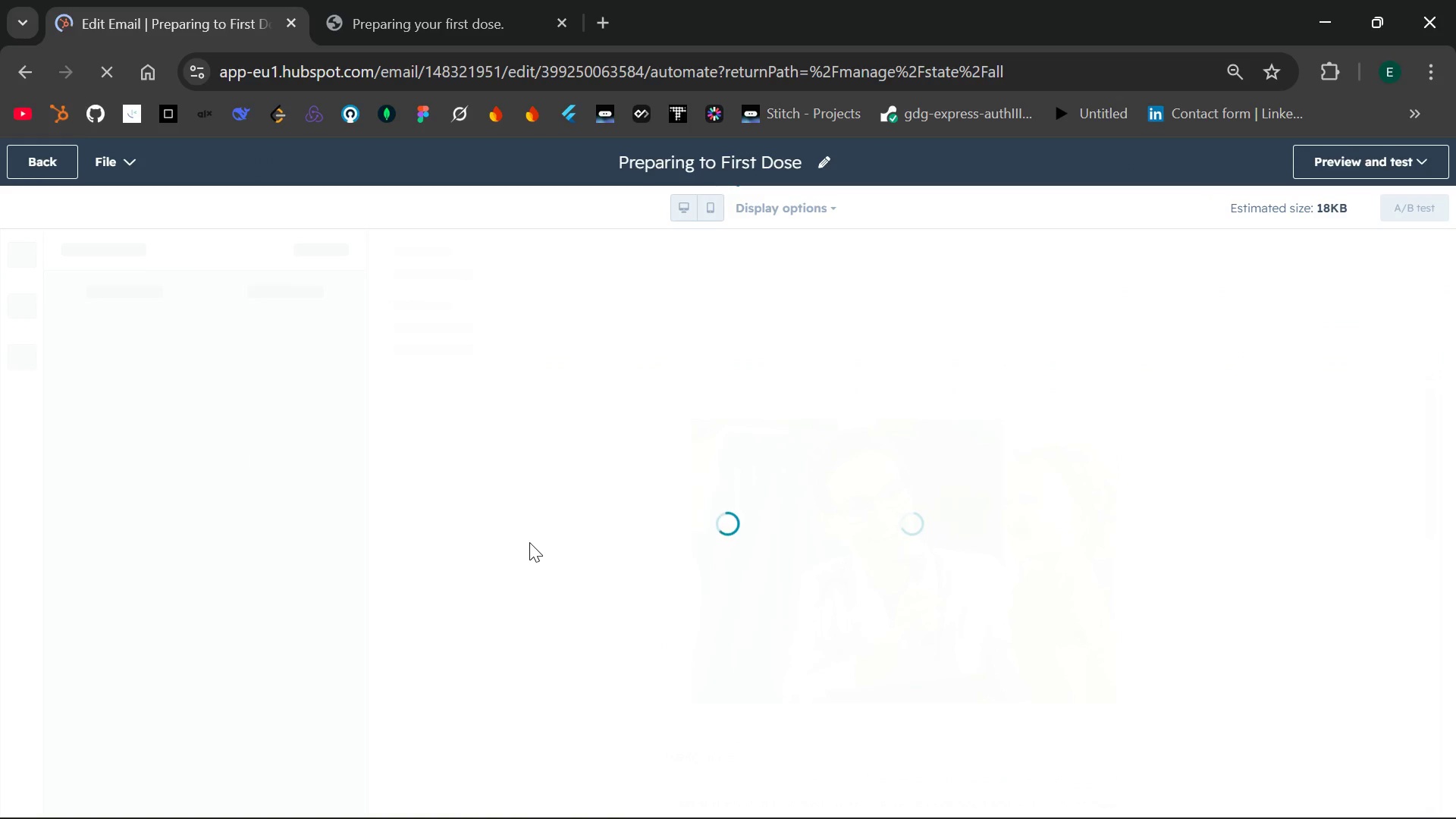 
wait(8.62)
 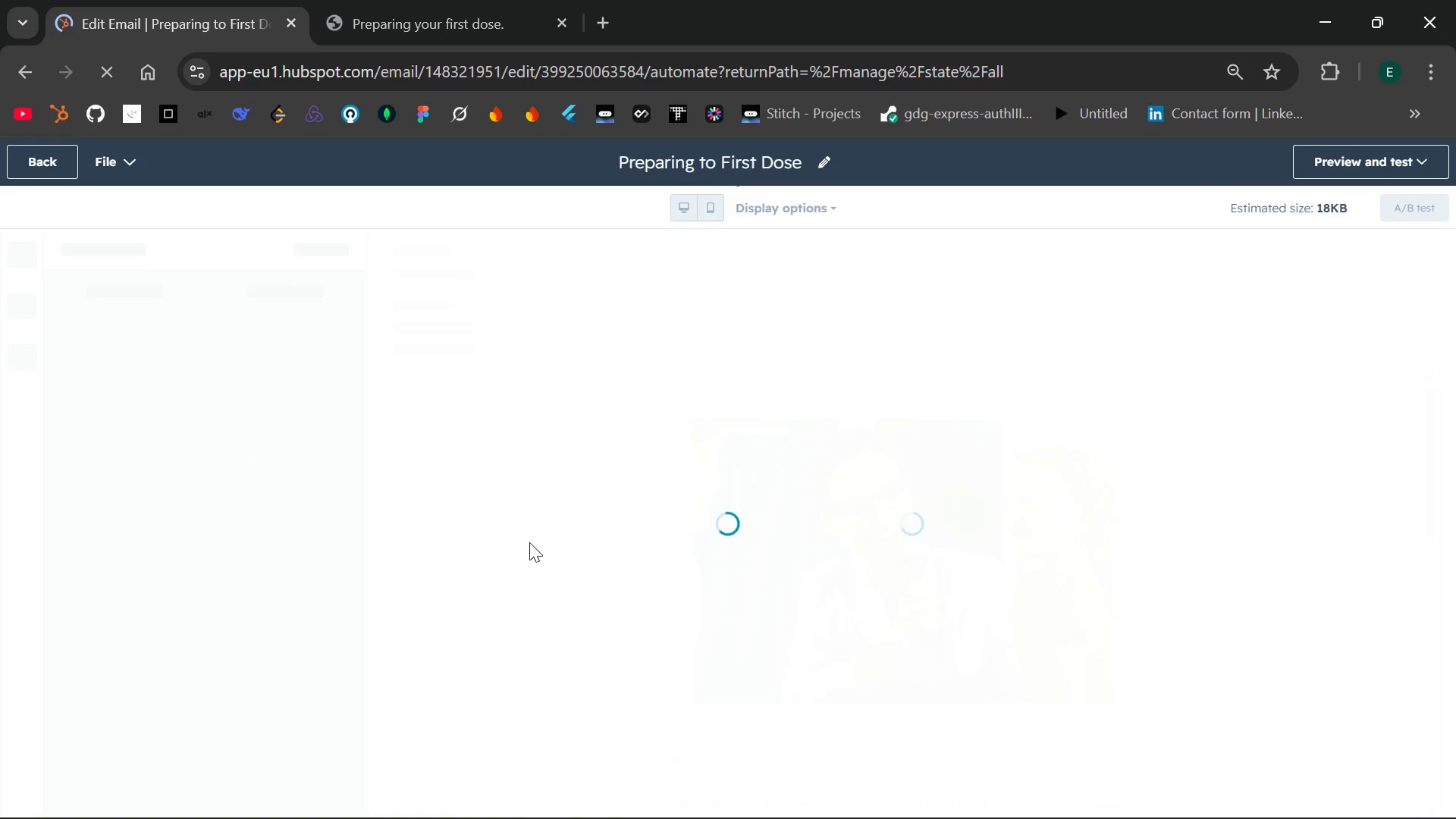 
left_click([1340, 161])
 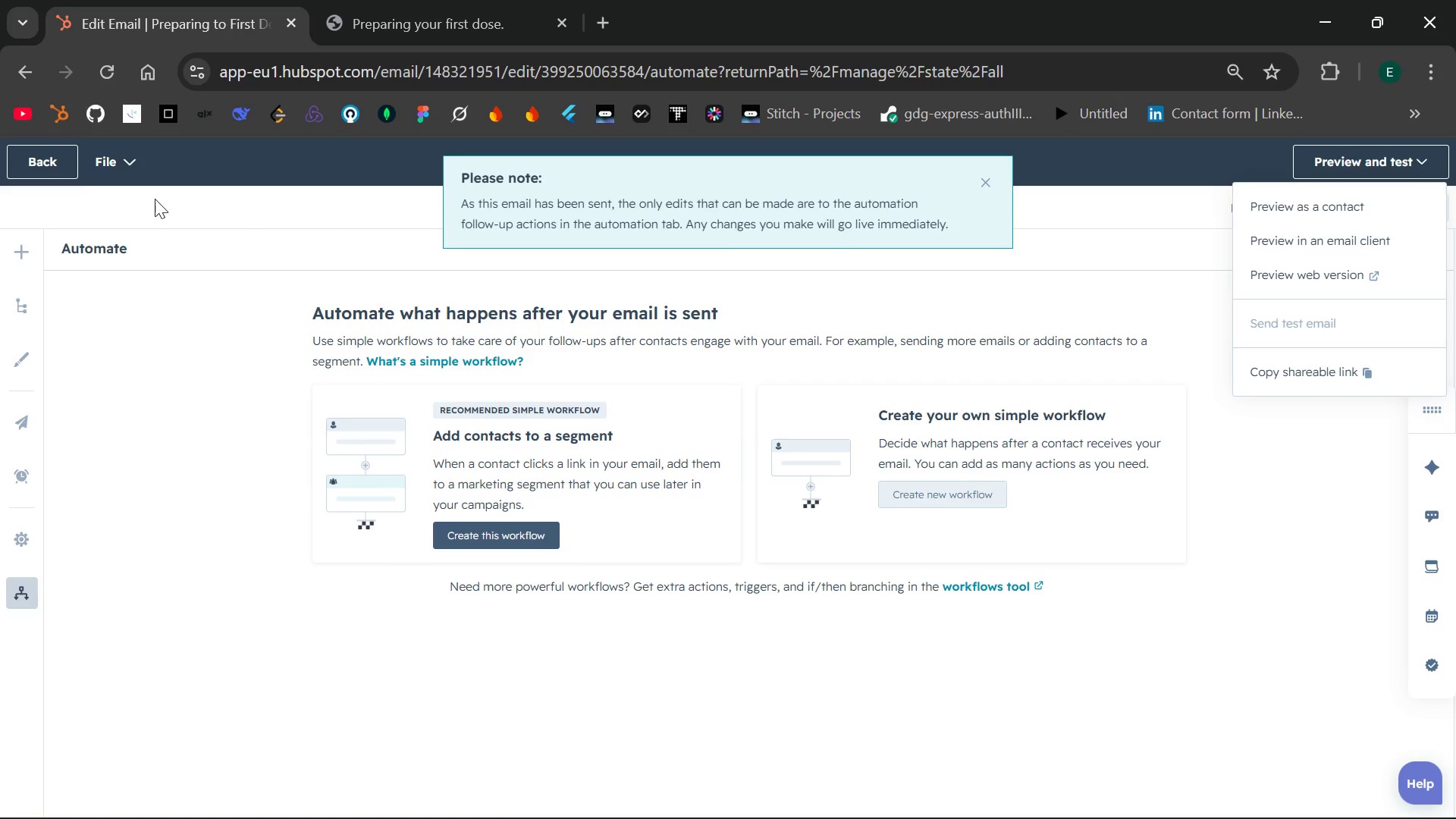 
wait(5.5)
 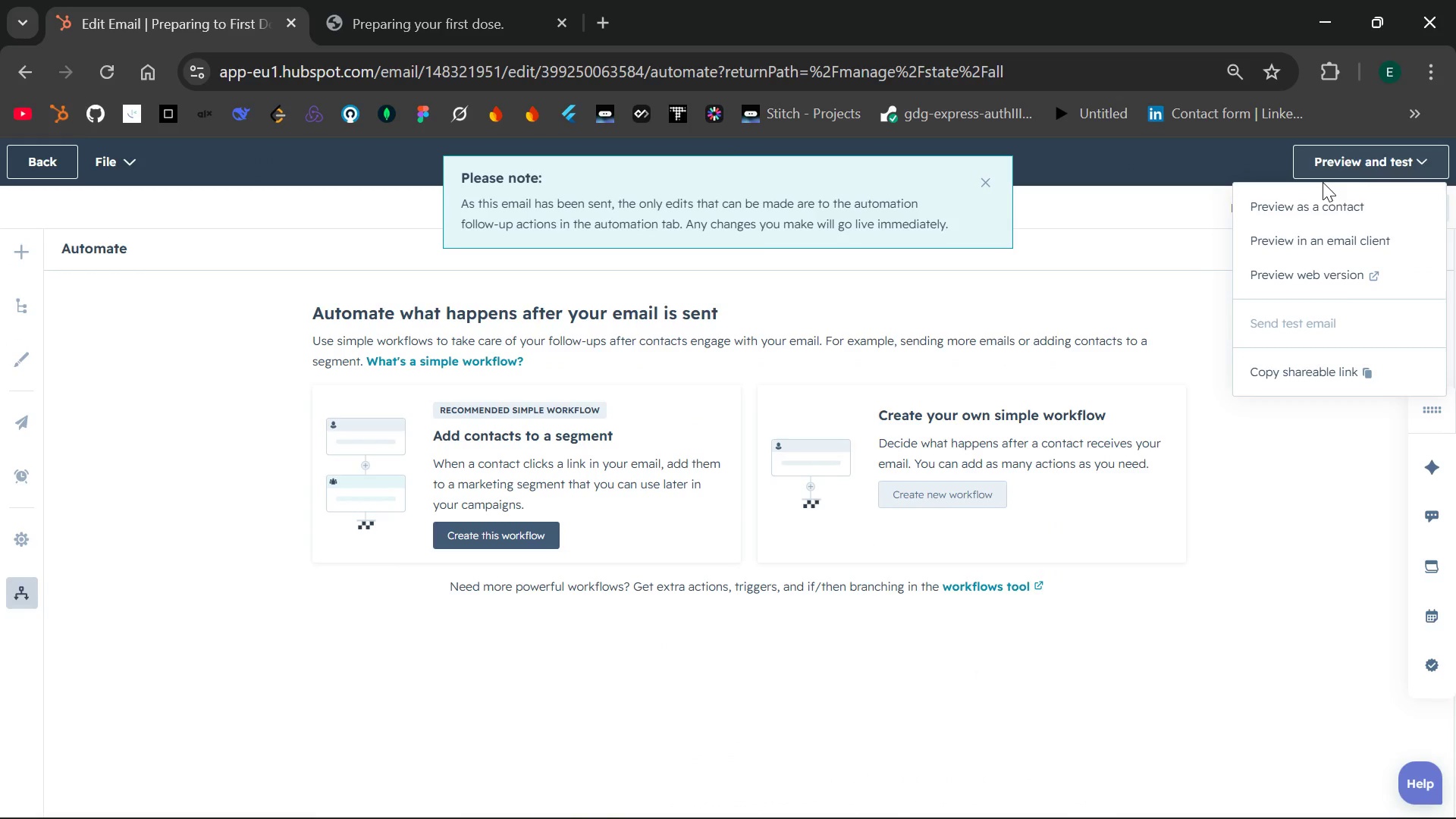 
left_click([45, 166])
 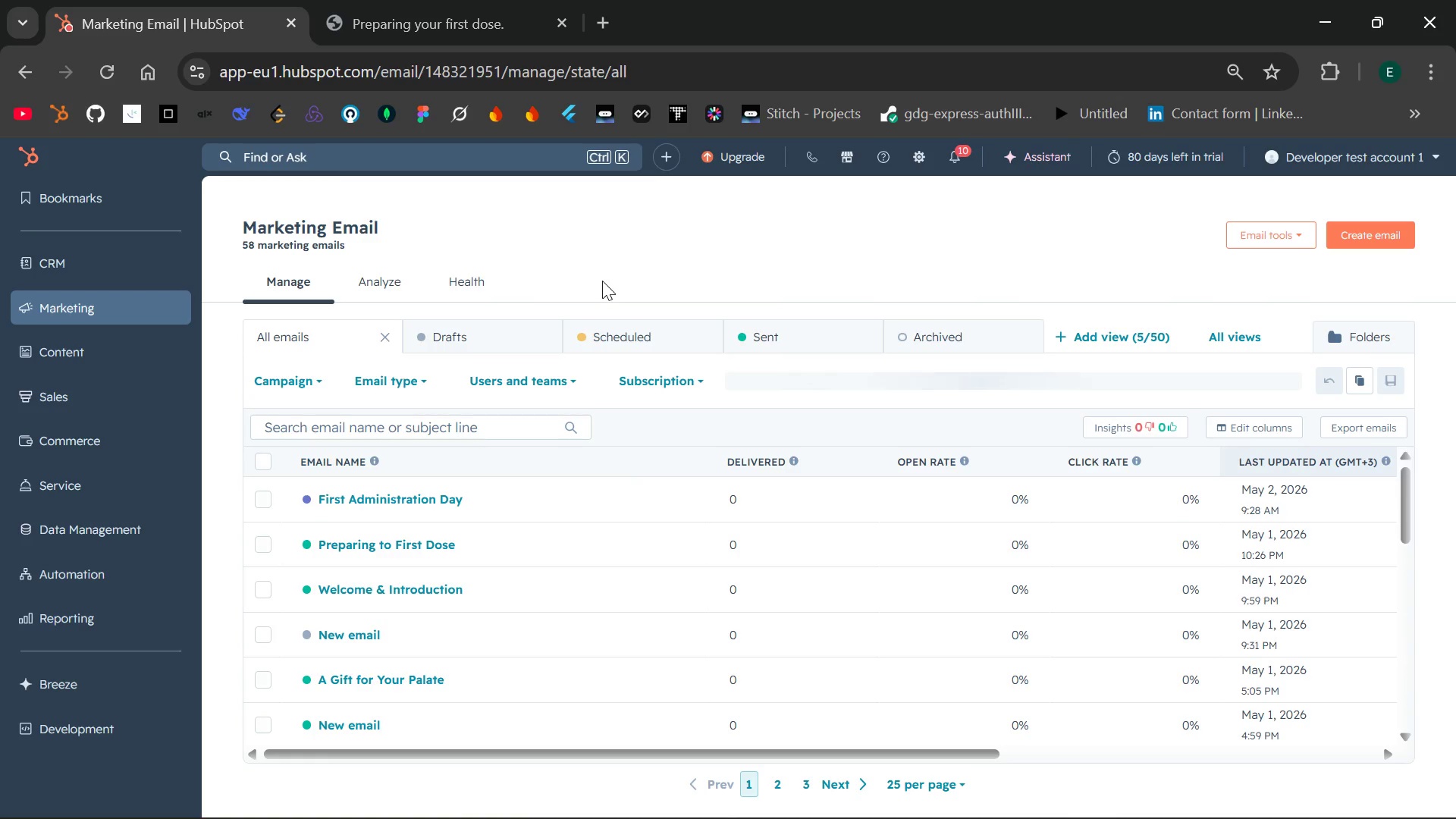 
wait(12.77)
 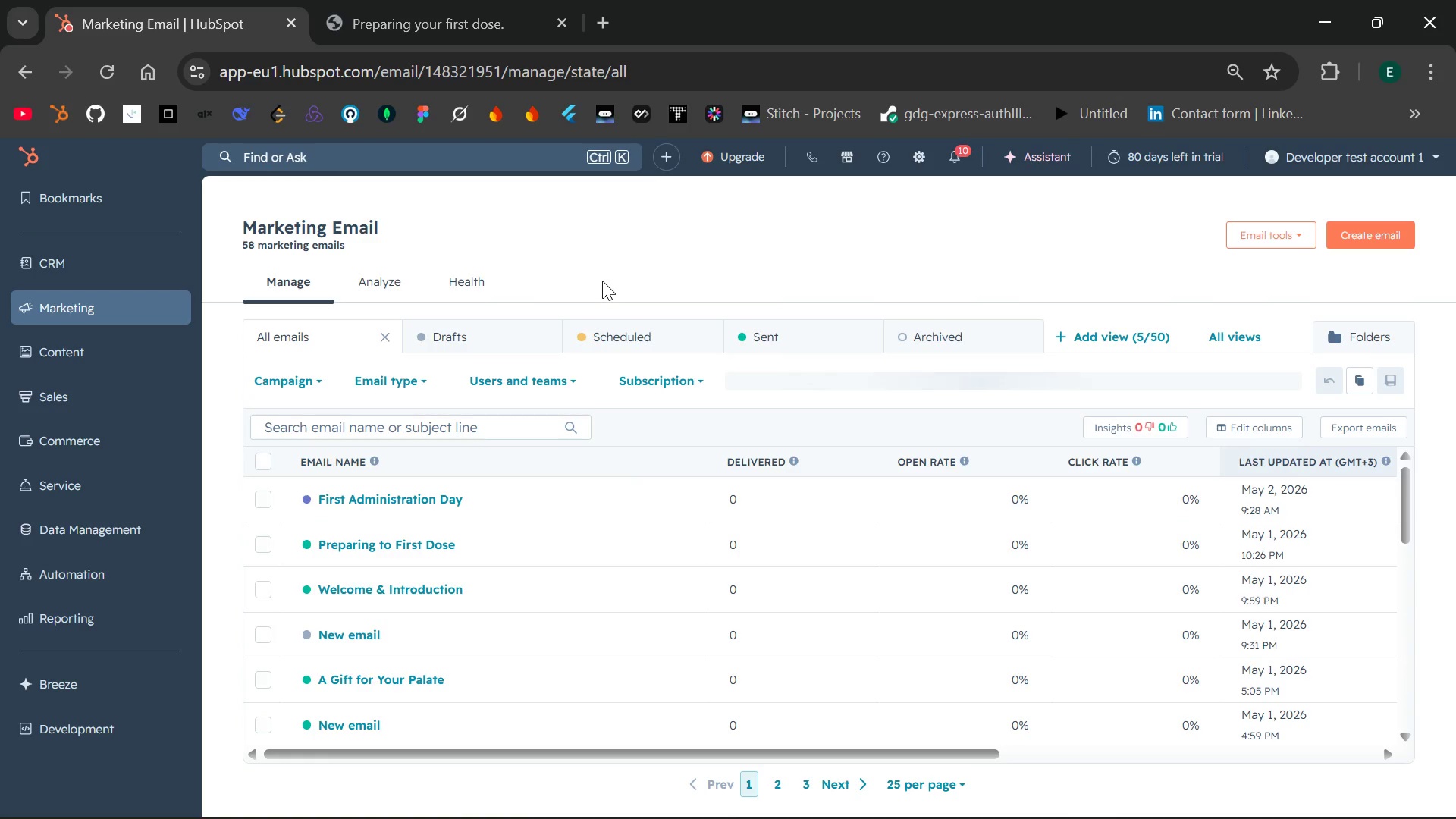 
left_click([1348, 244])
 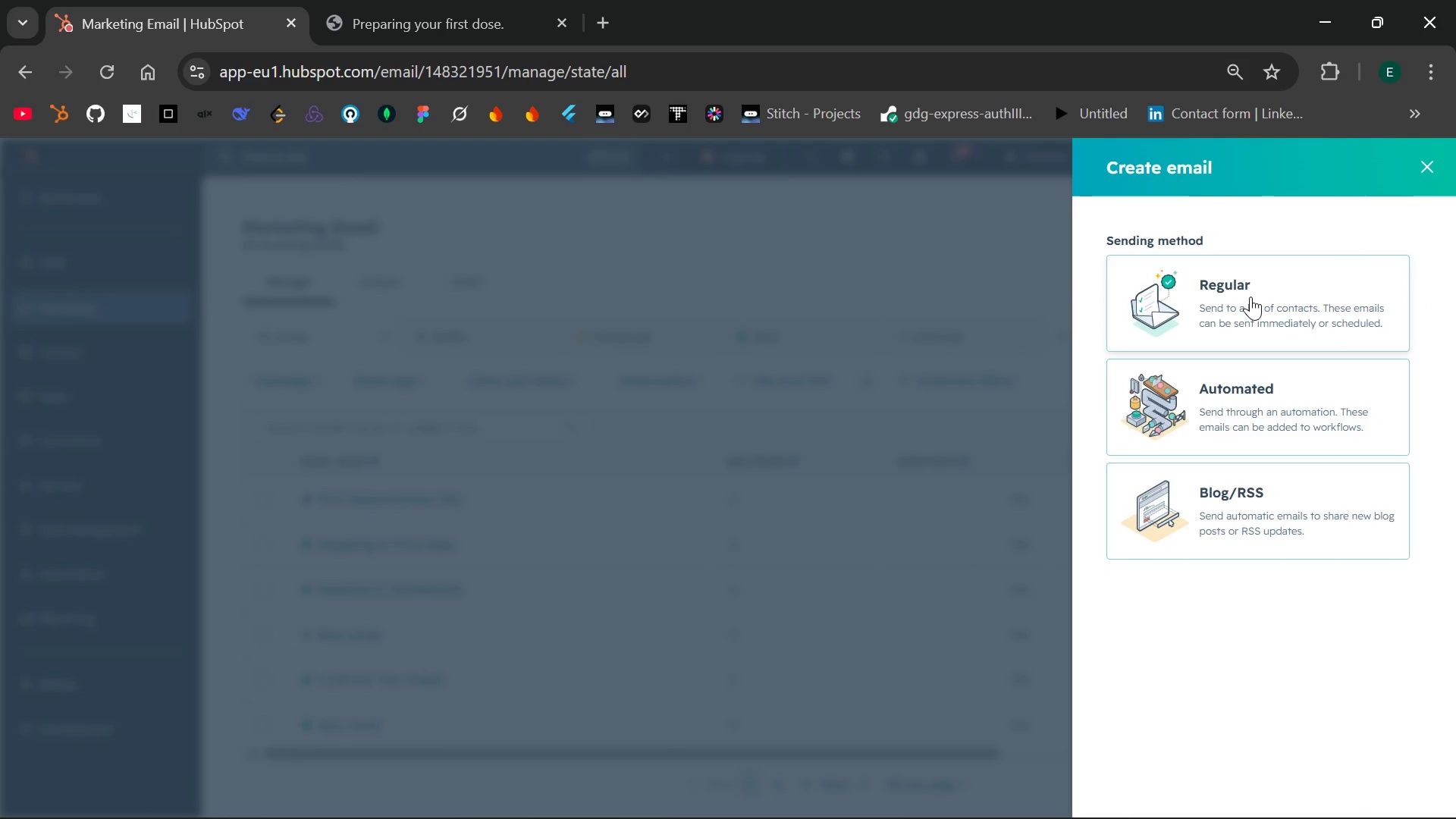 
left_click([1250, 297])
 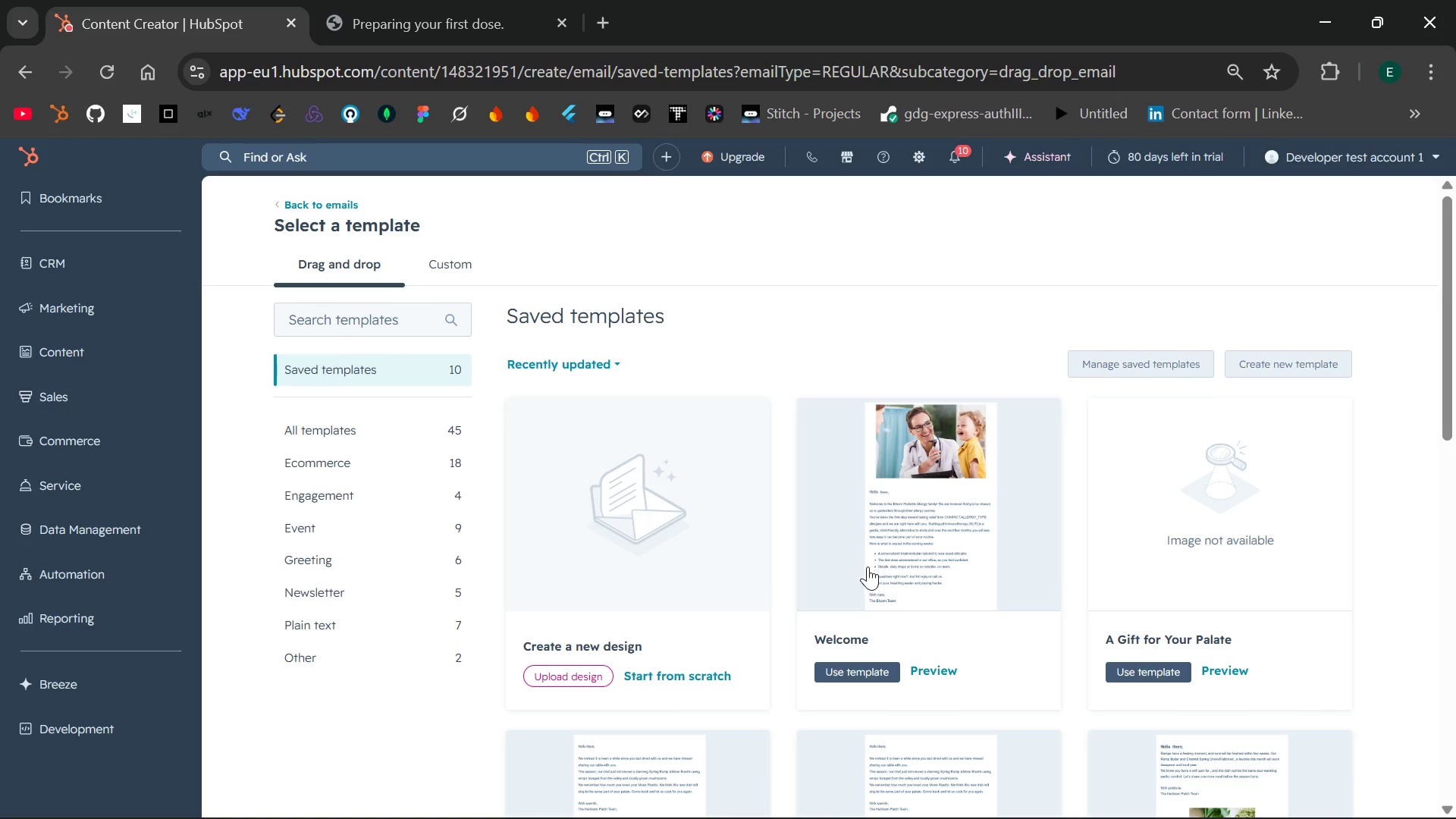 
wait(21.84)
 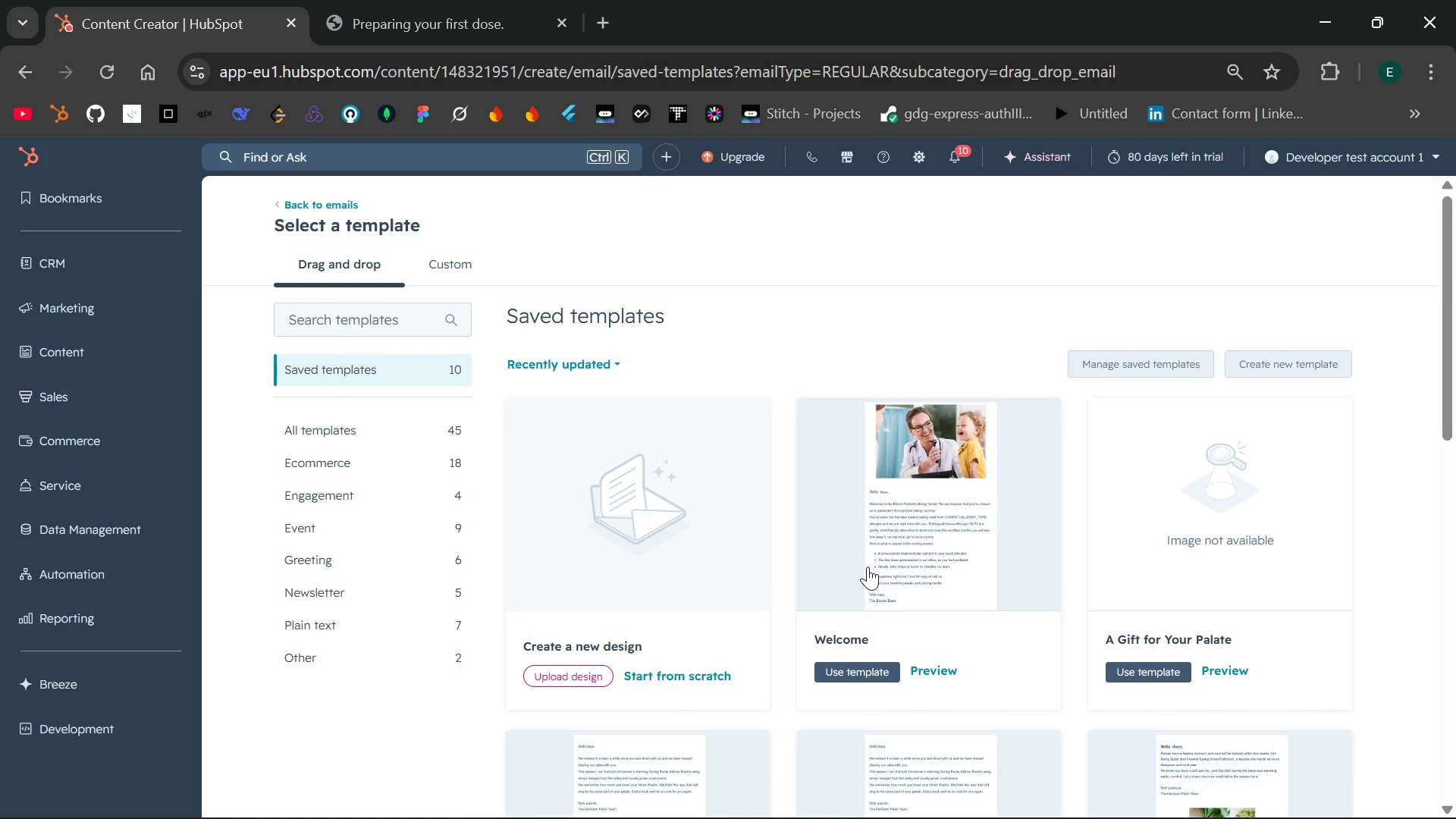 
left_click([866, 673])
 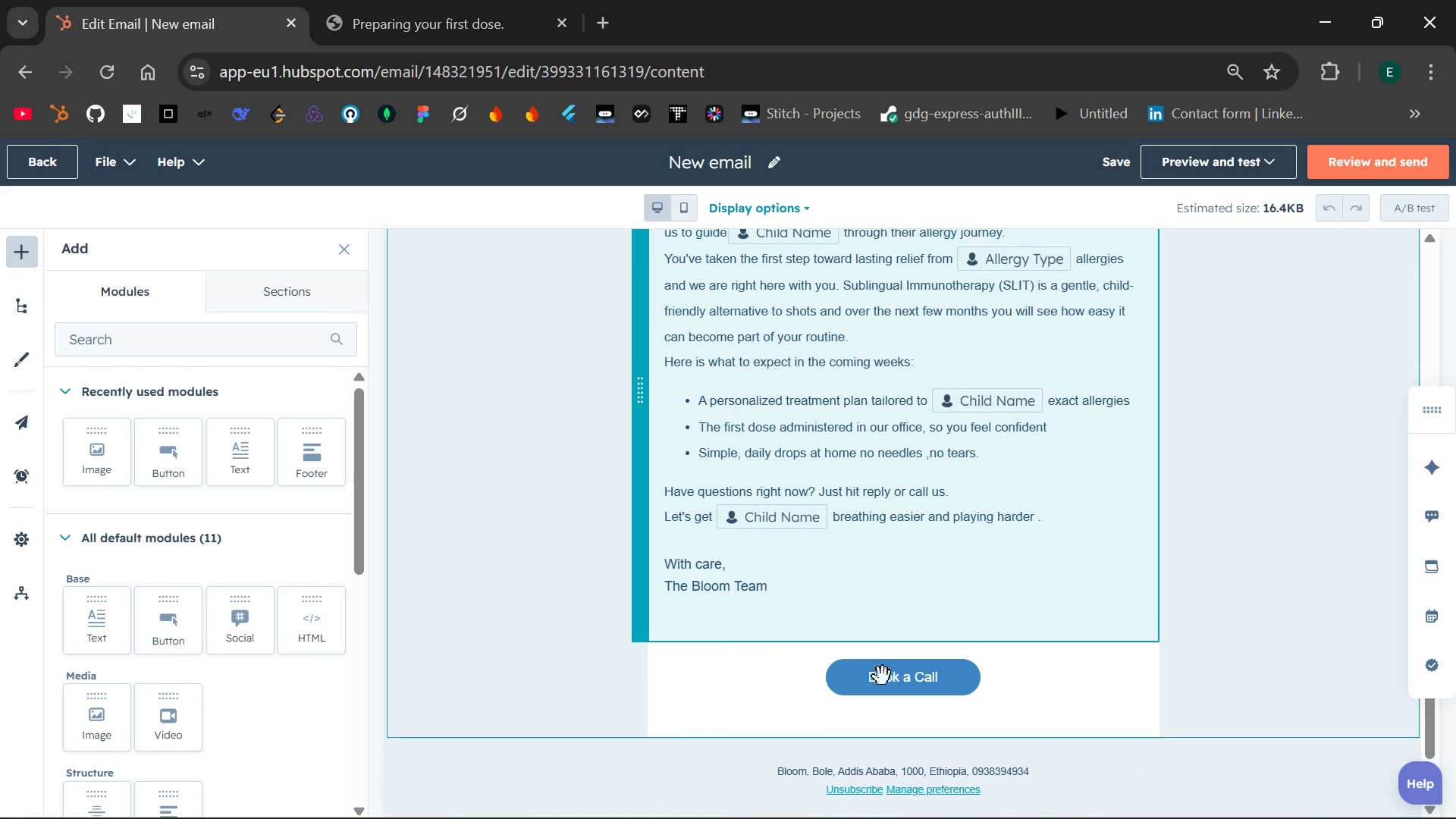 
wait(19.12)
 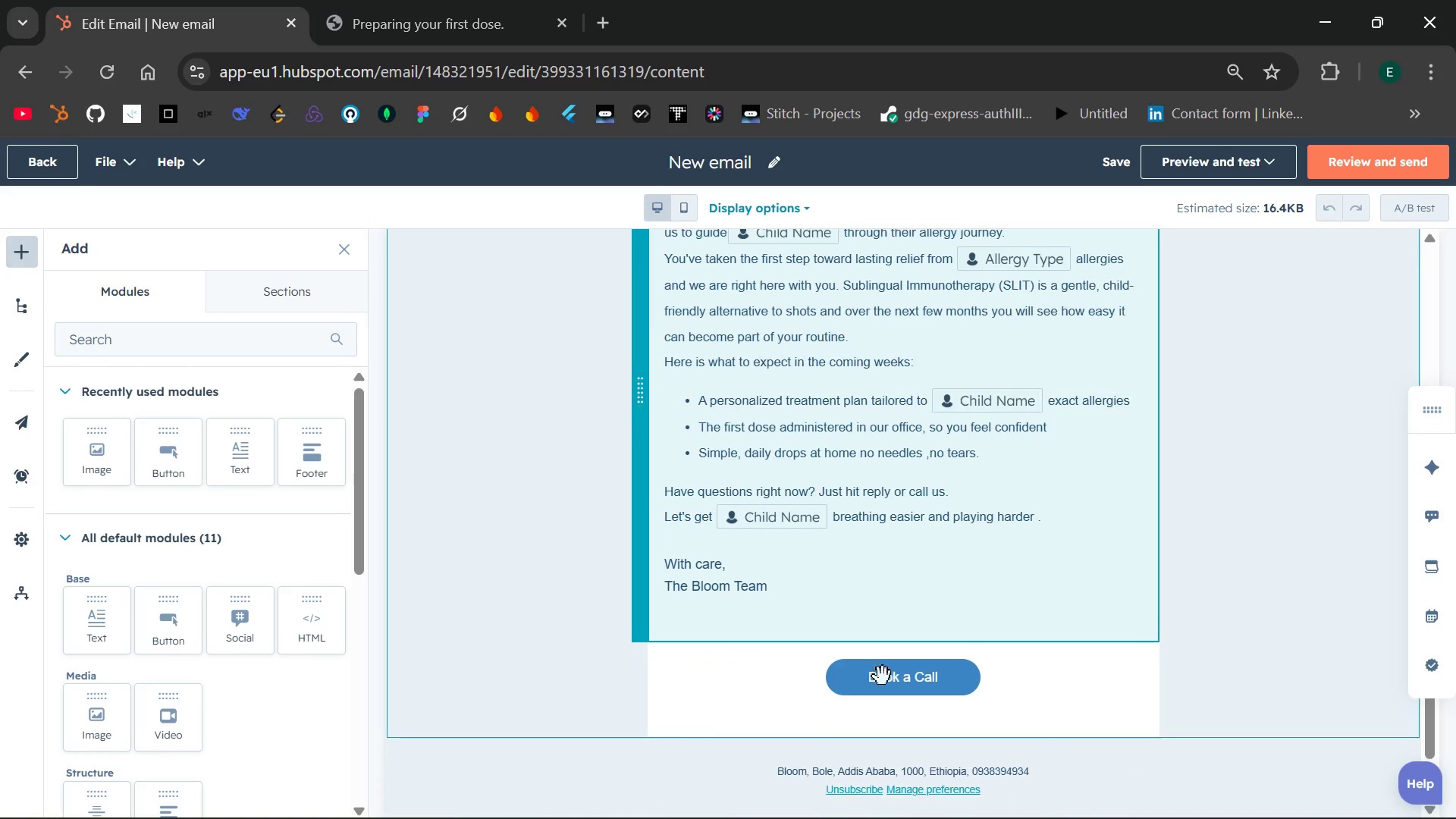 
left_click([458, 9])
 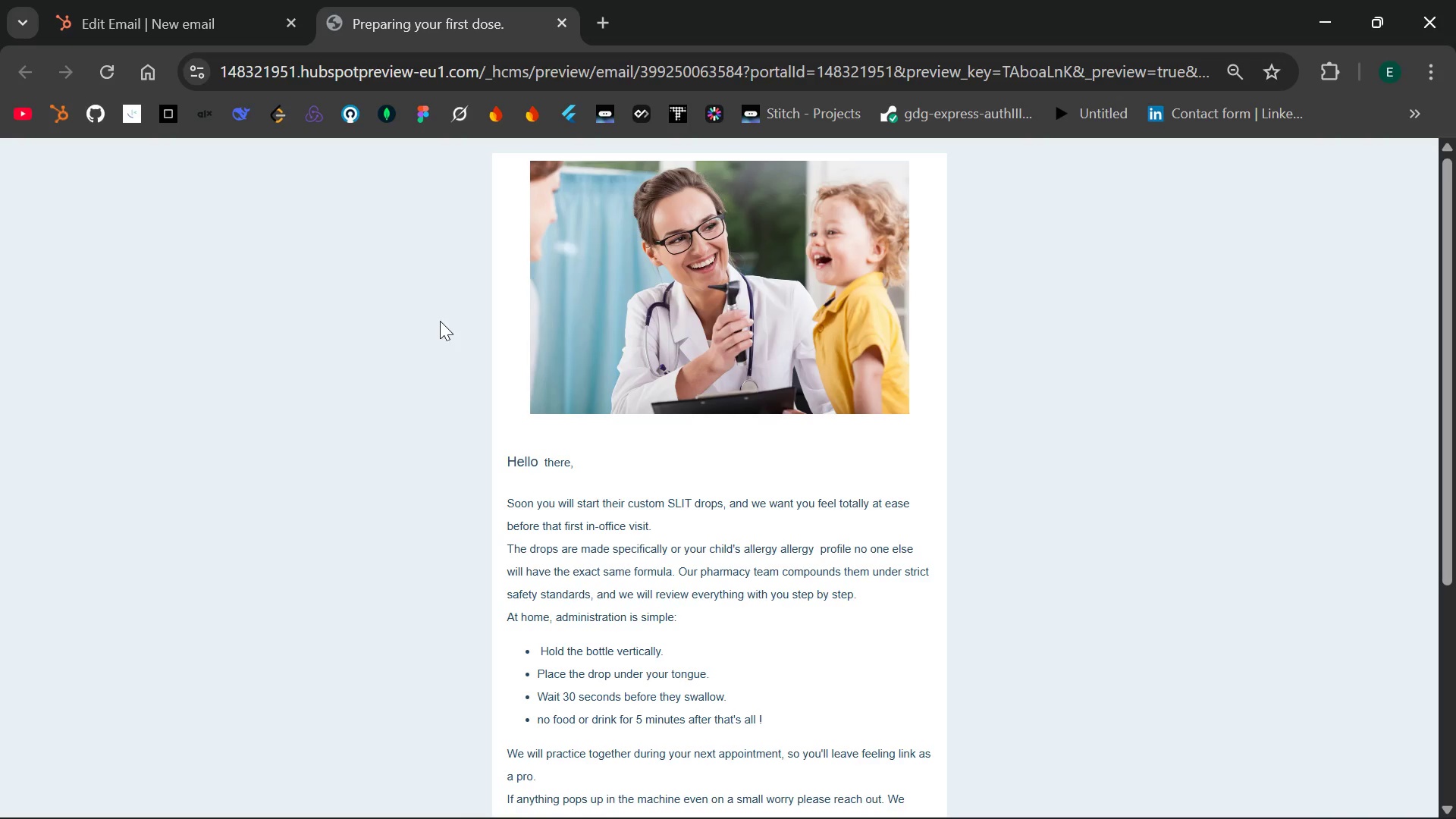 
wait(18.95)
 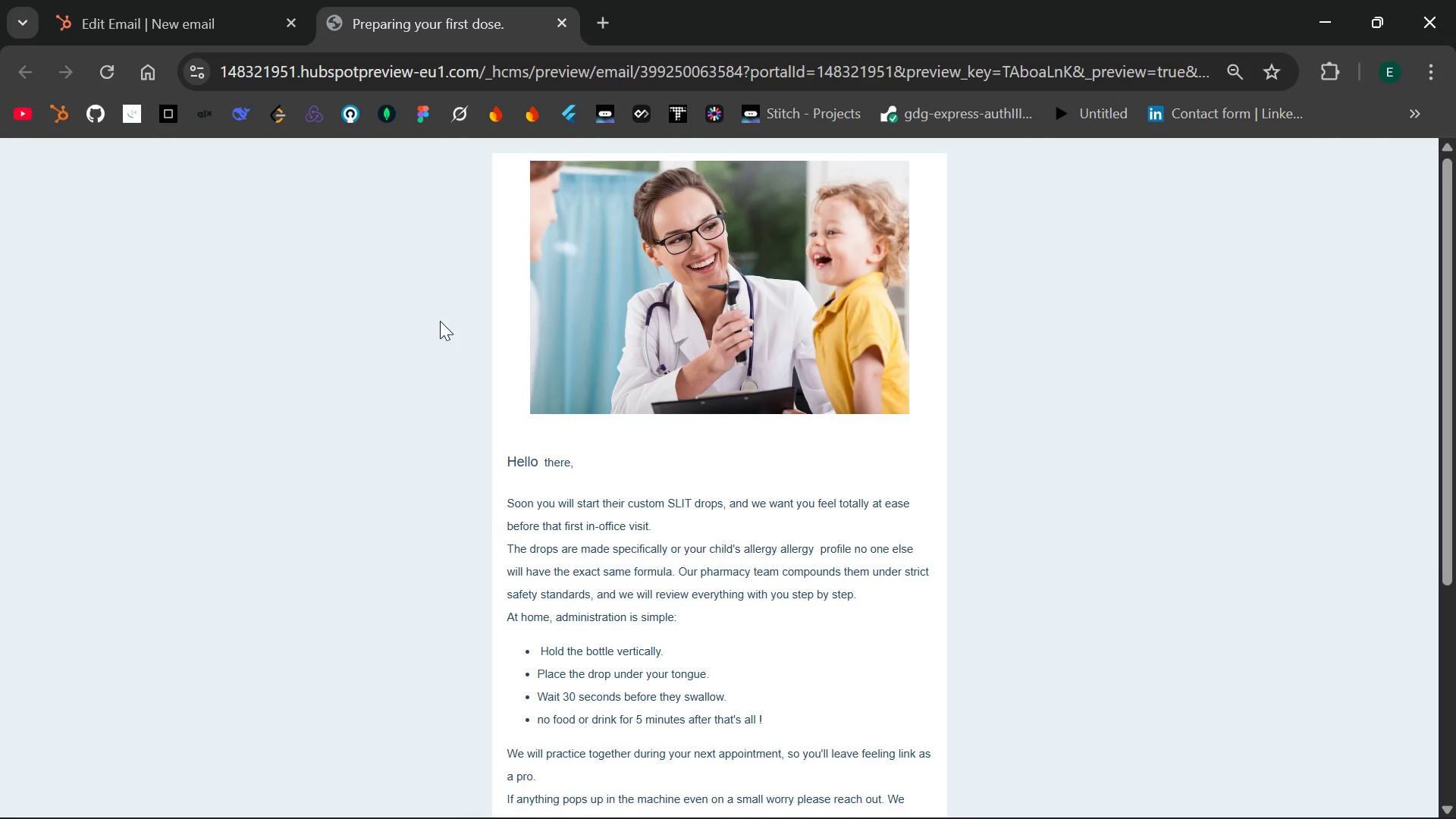 
left_click([221, 0])
 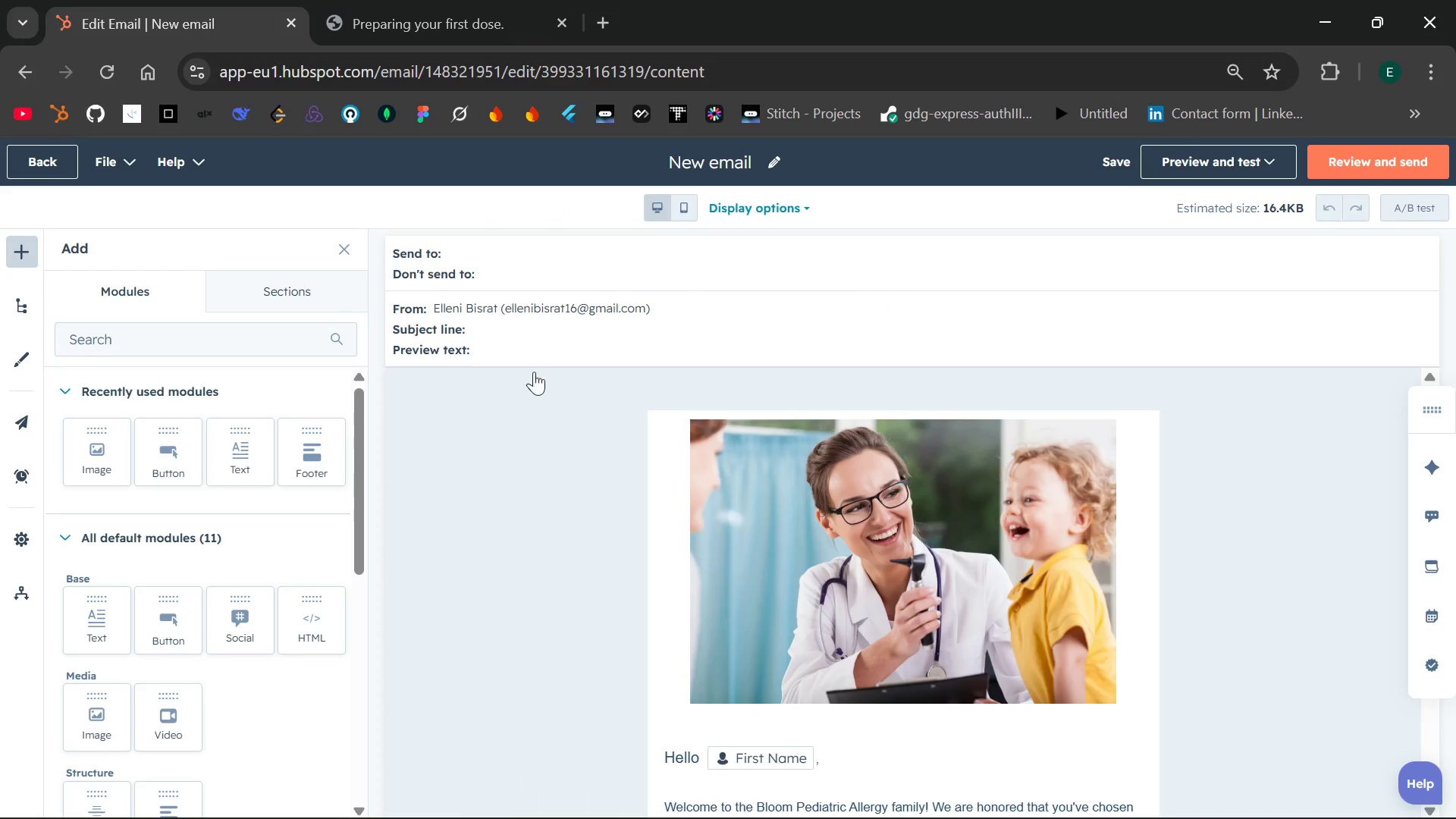 
mouse_move([642, 504])
 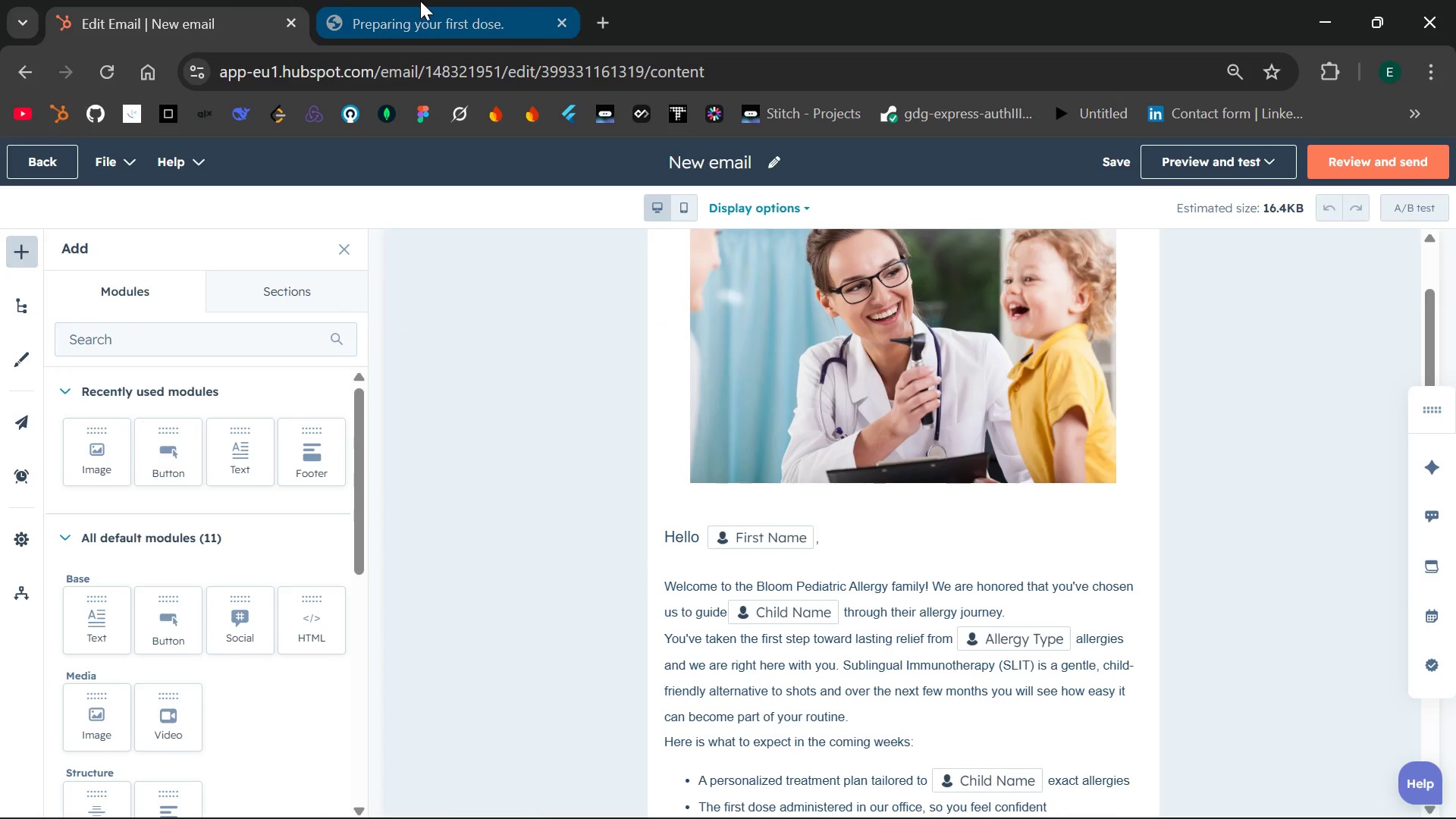 
left_click([420, 1])
 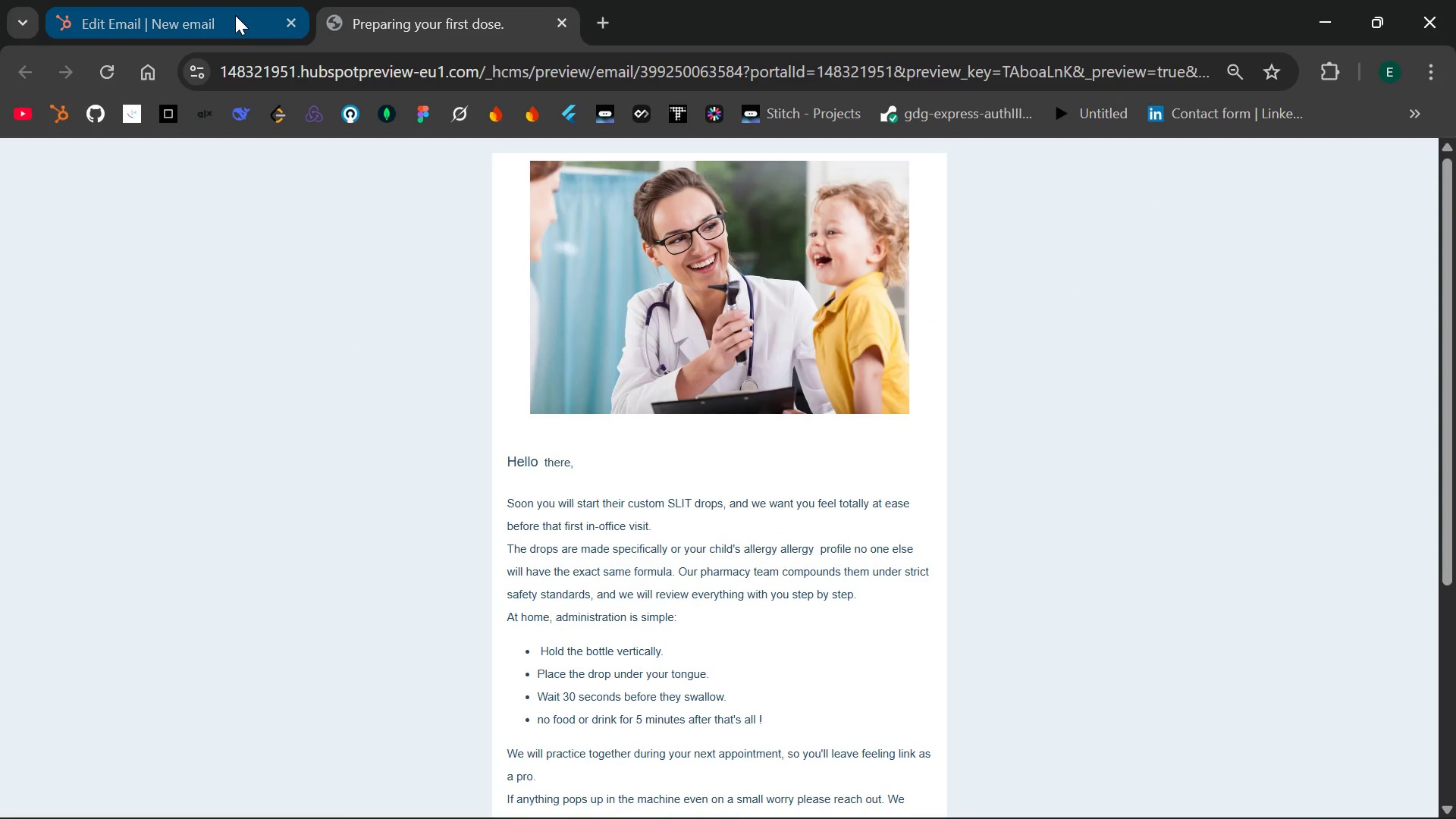 
left_click([235, 15])
 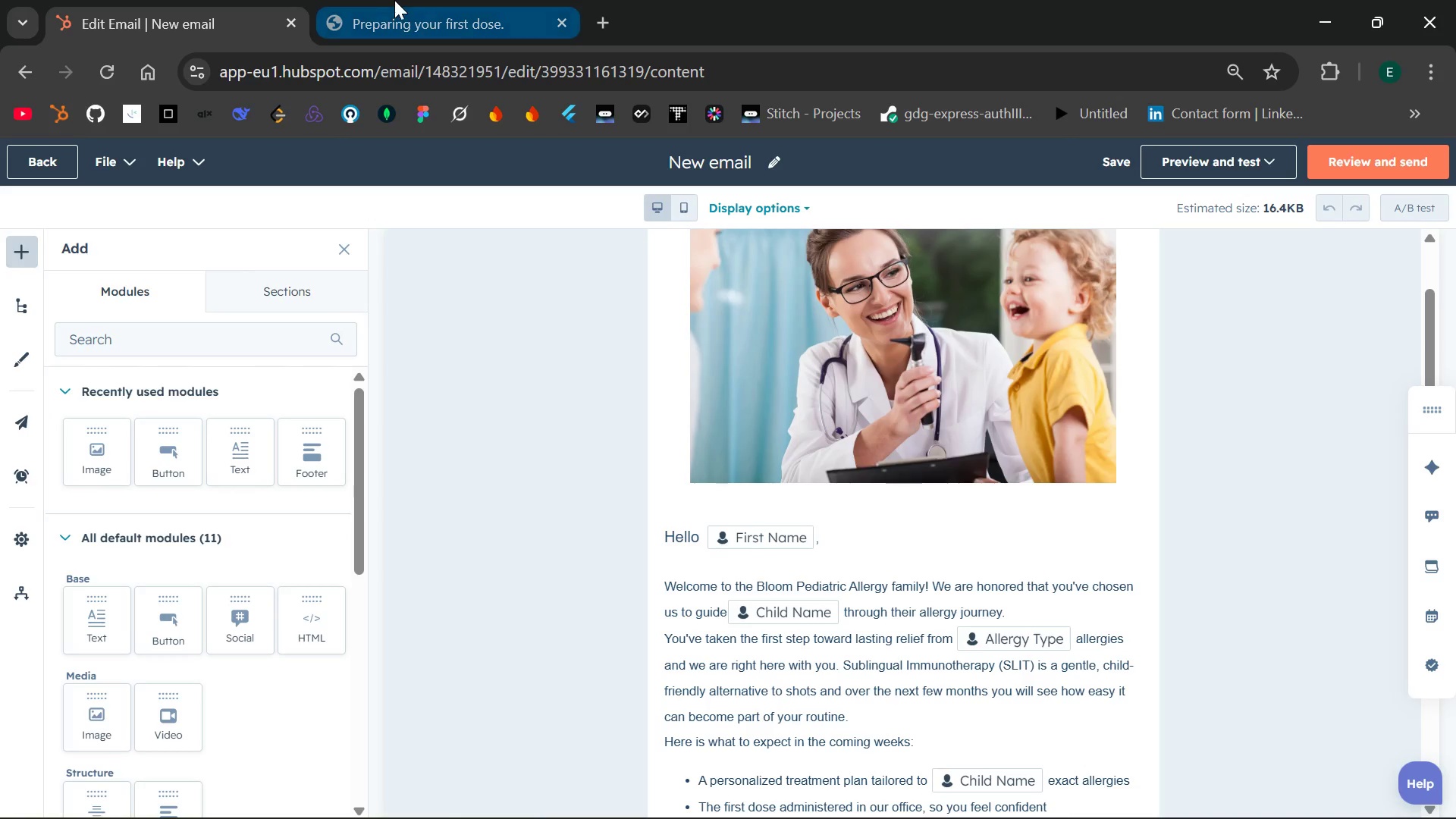 
left_click([395, 0])
 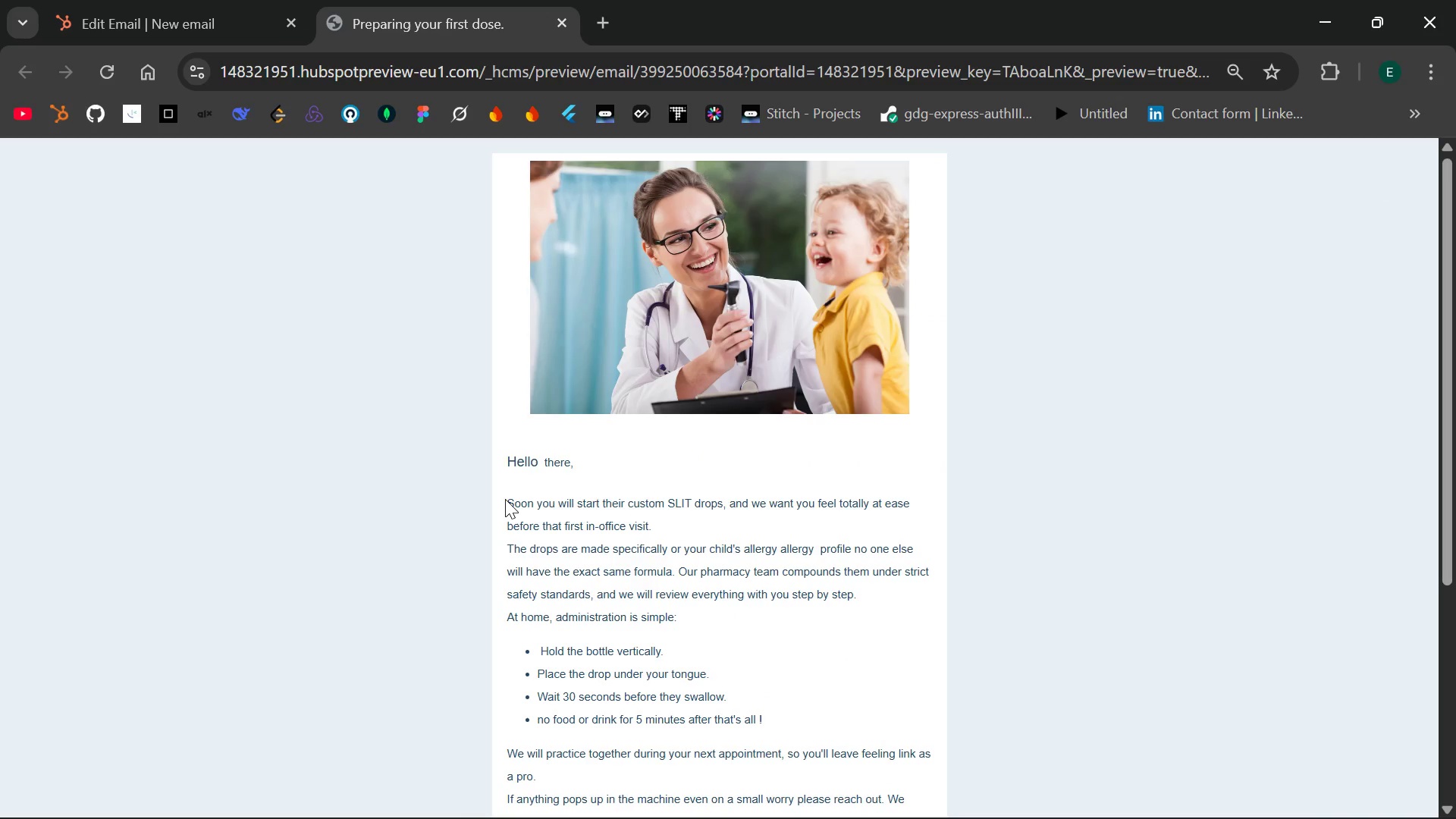 
left_click_drag(start_coordinate=[505, 499], to_coordinate=[590, 659])
 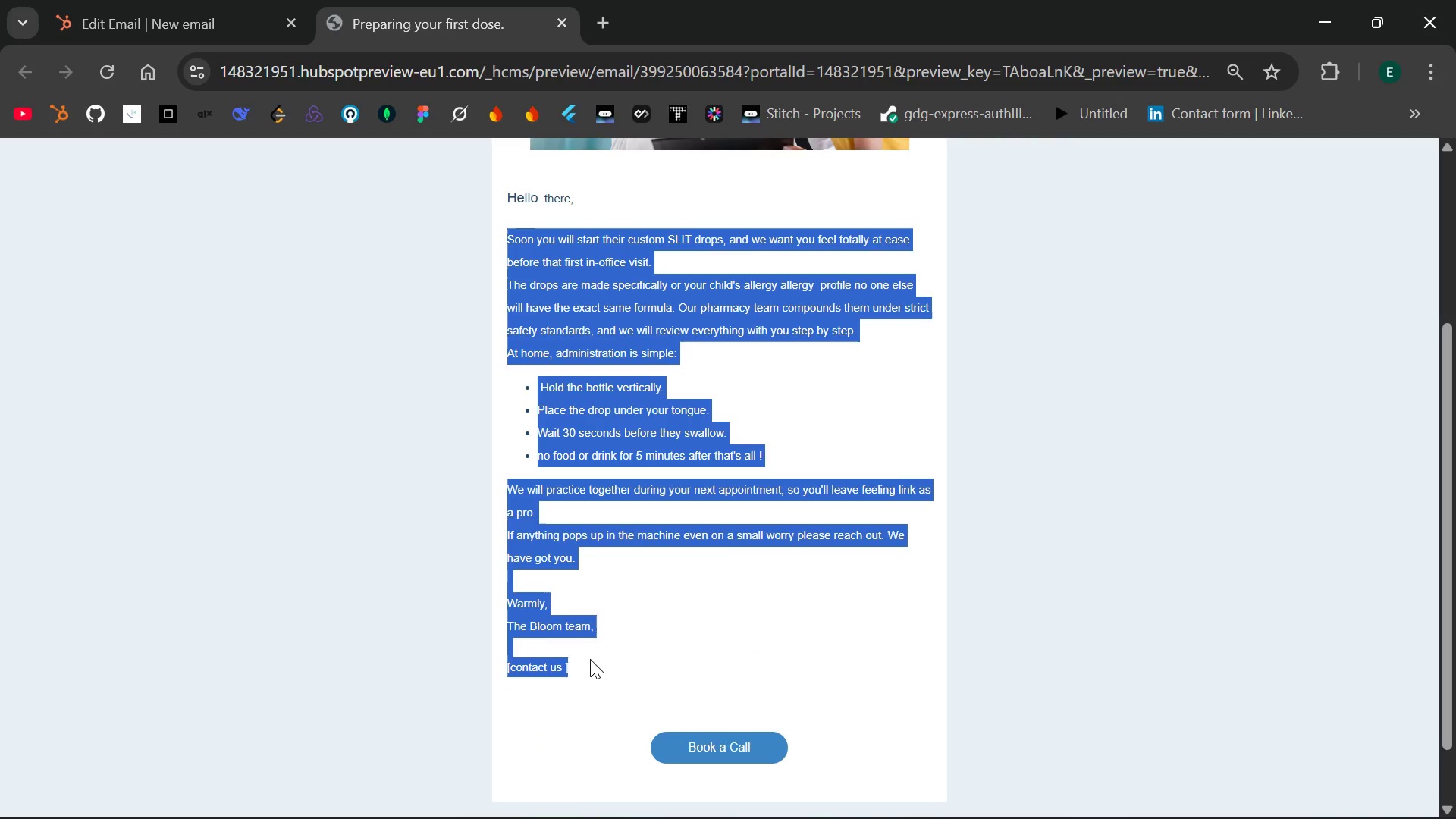 
key(Control+C)
 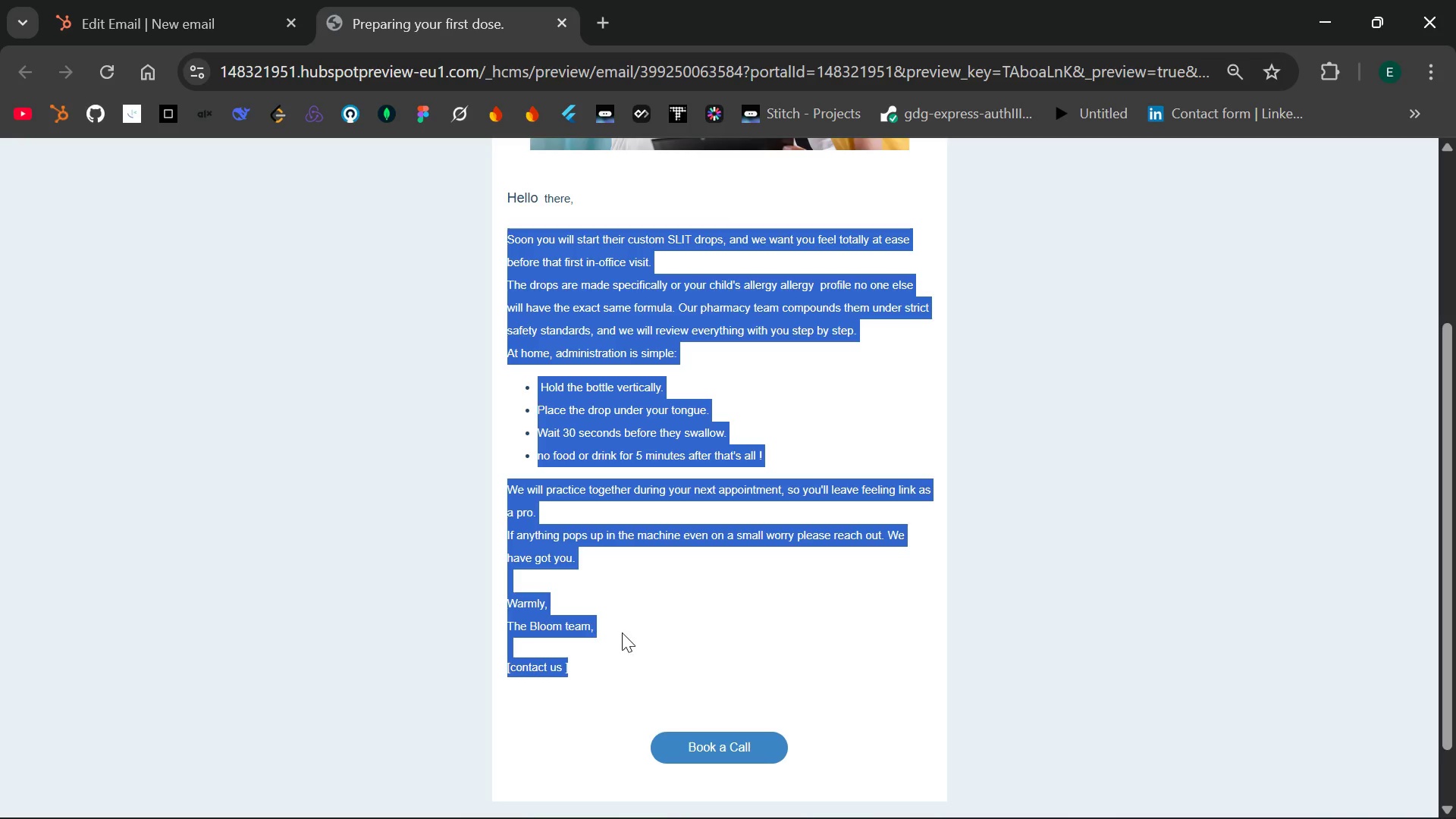 
left_click([622, 632])
 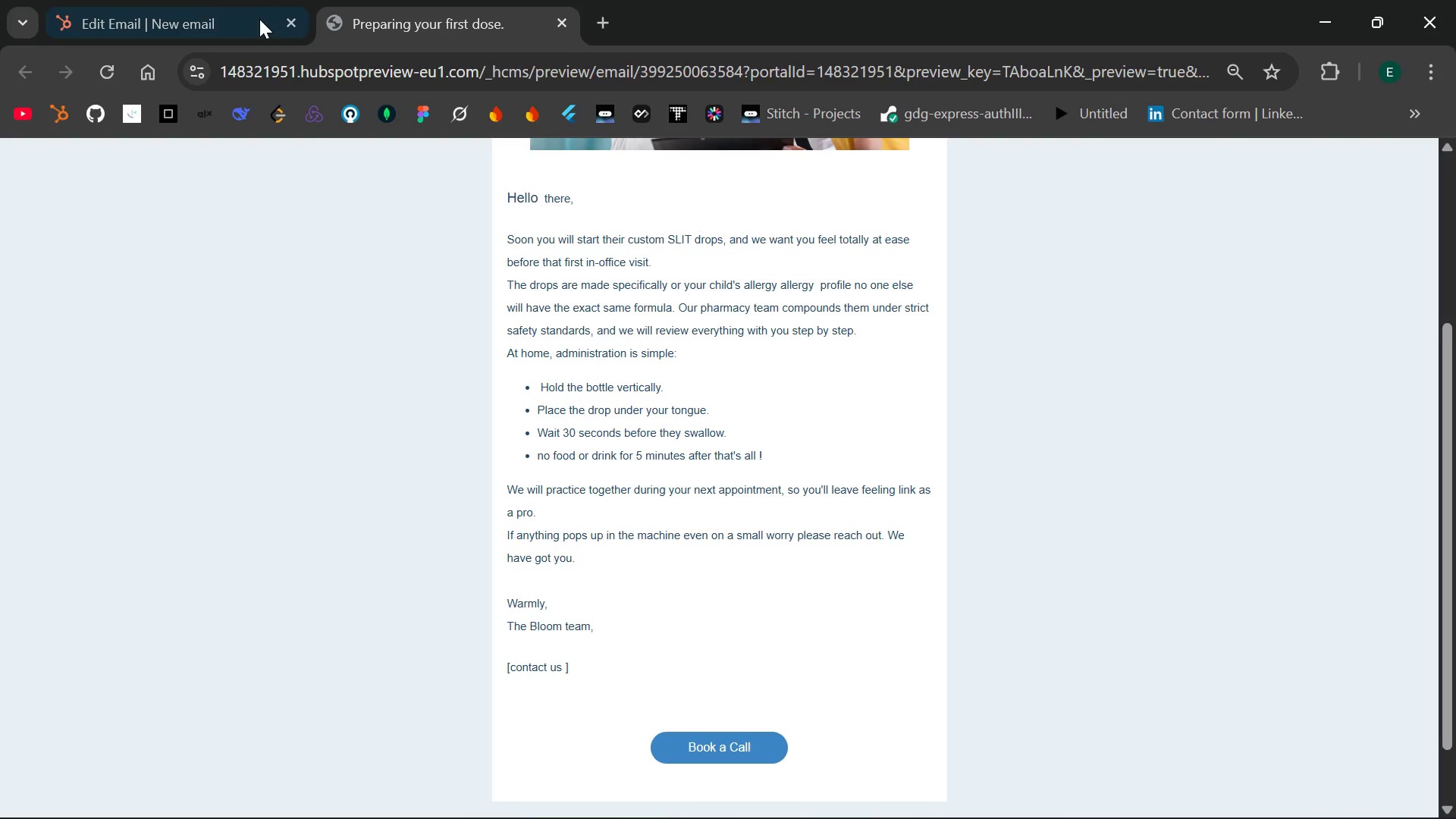 
left_click([215, 2])
 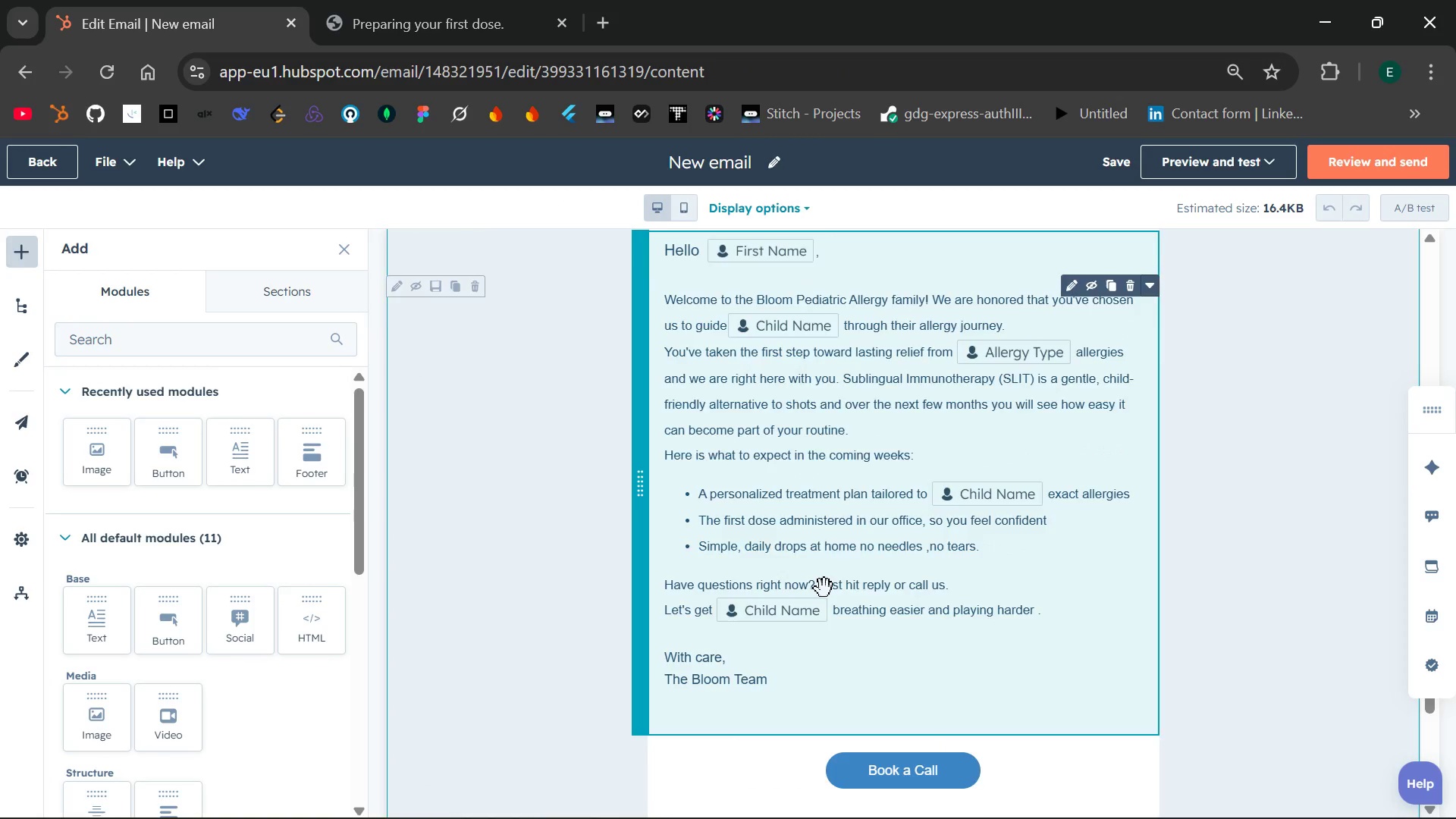 
wait(5.22)
 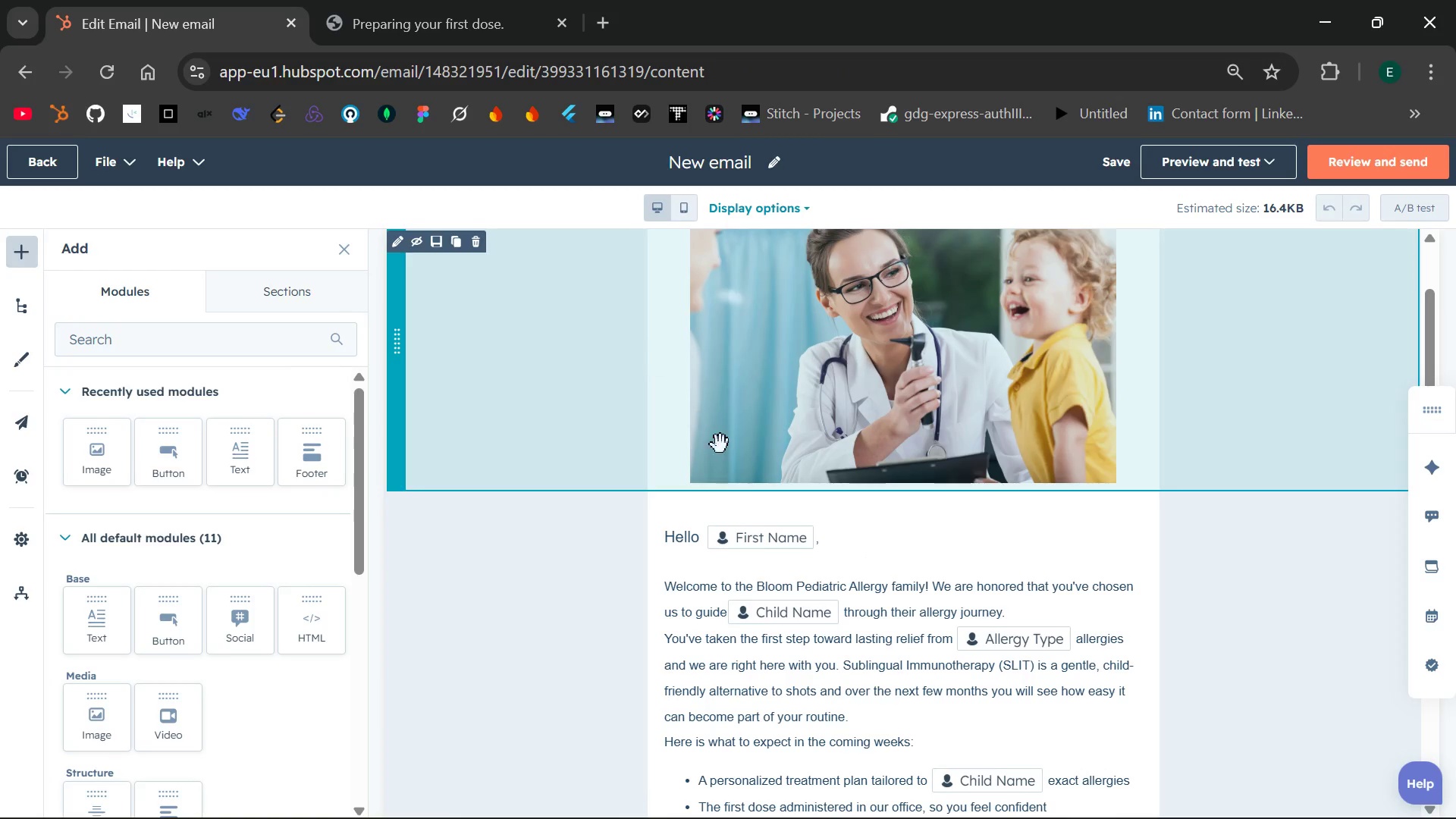 
double_click([683, 423])
 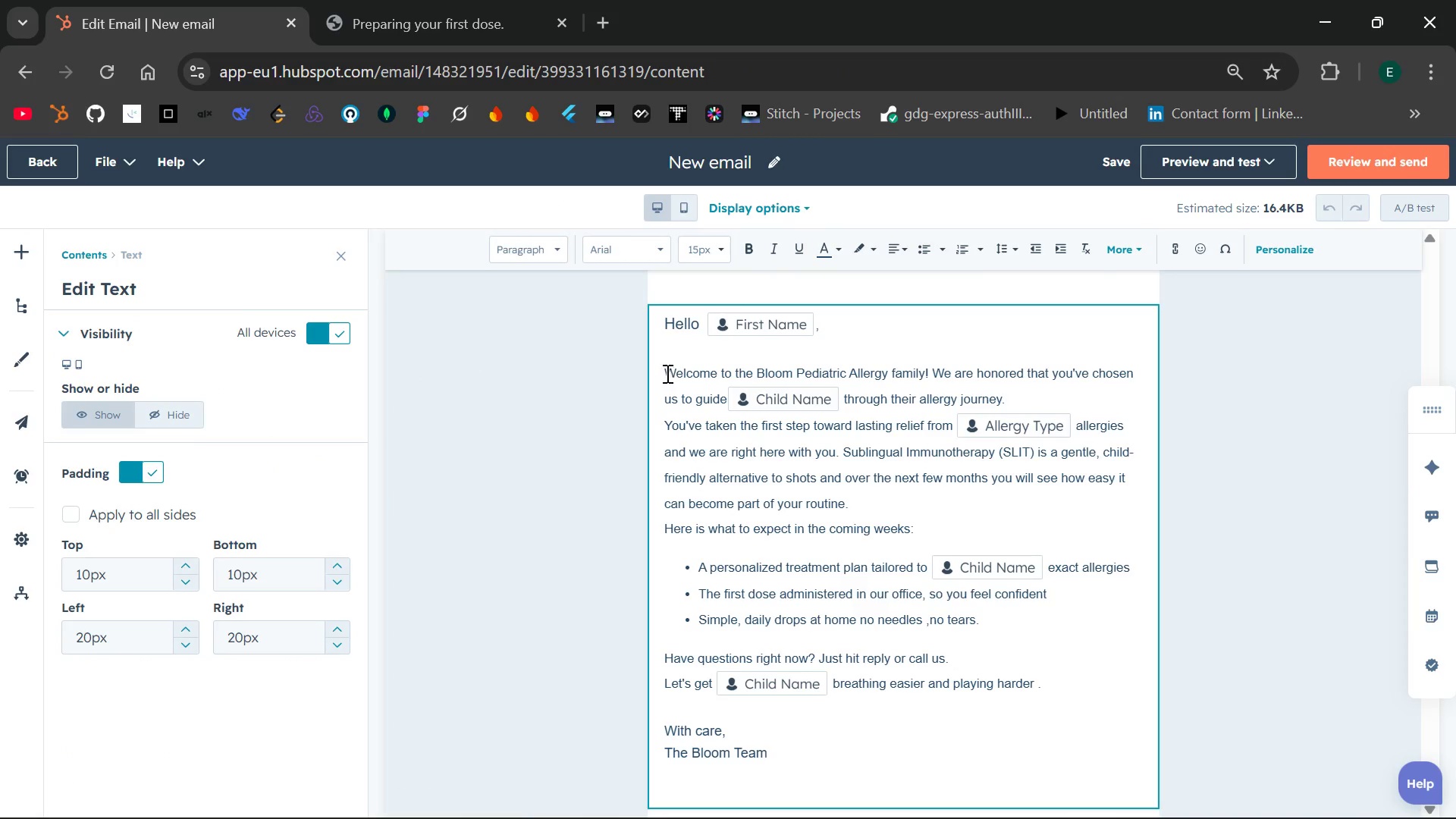 
left_click_drag(start_coordinate=[666, 372], to_coordinate=[1028, 804])
 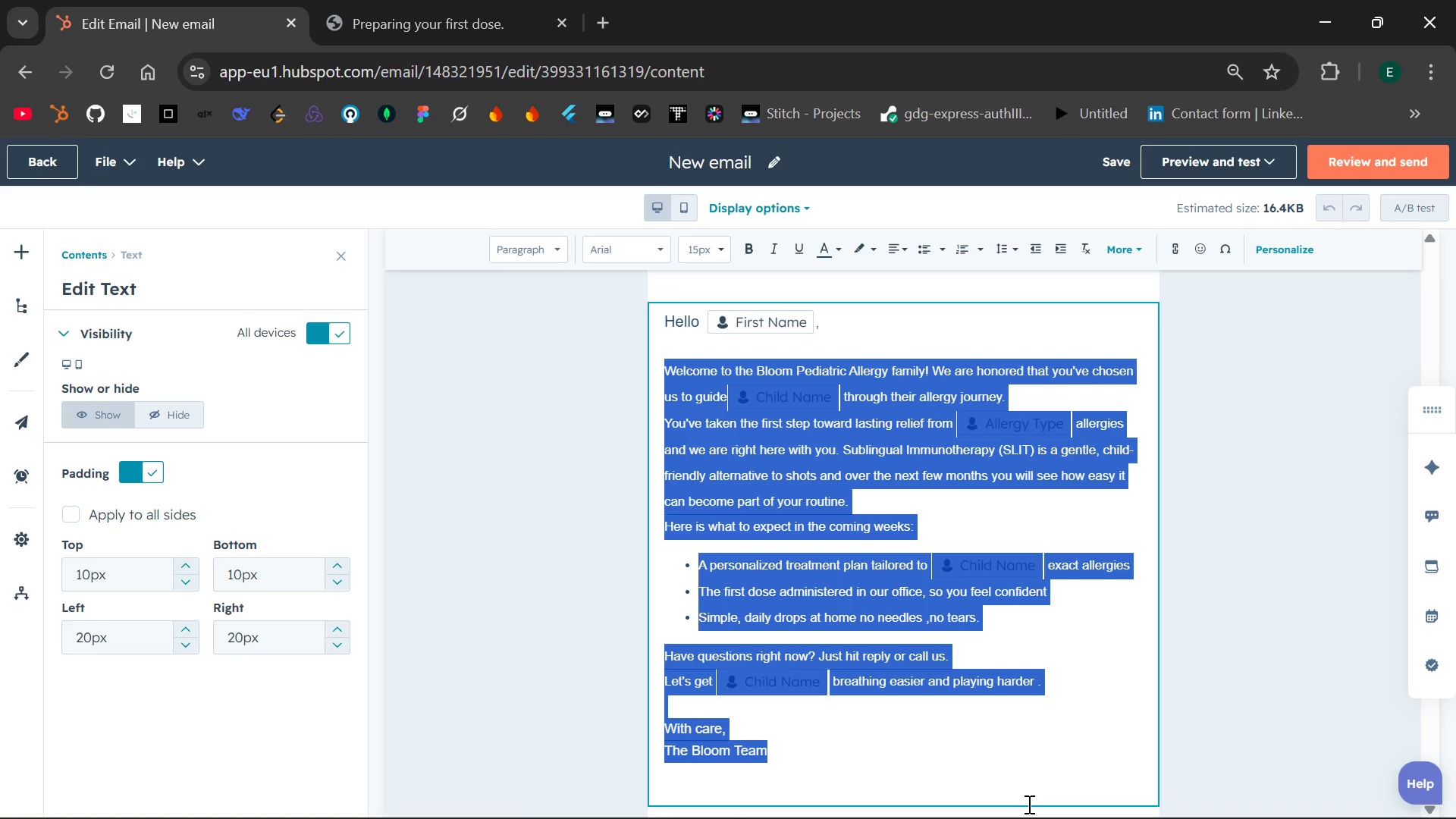 
key(Control+V)
 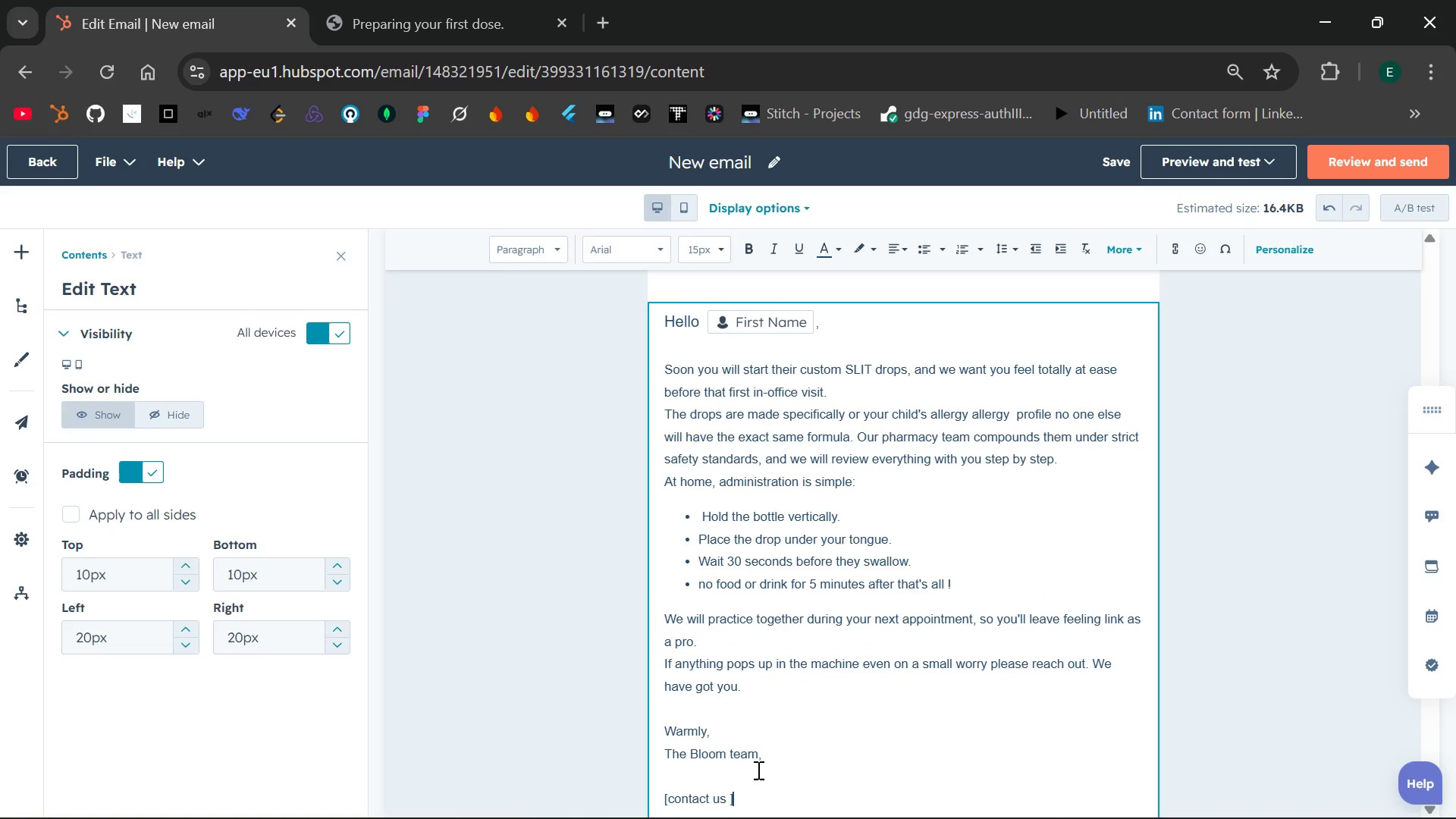 
left_click([718, 774])
 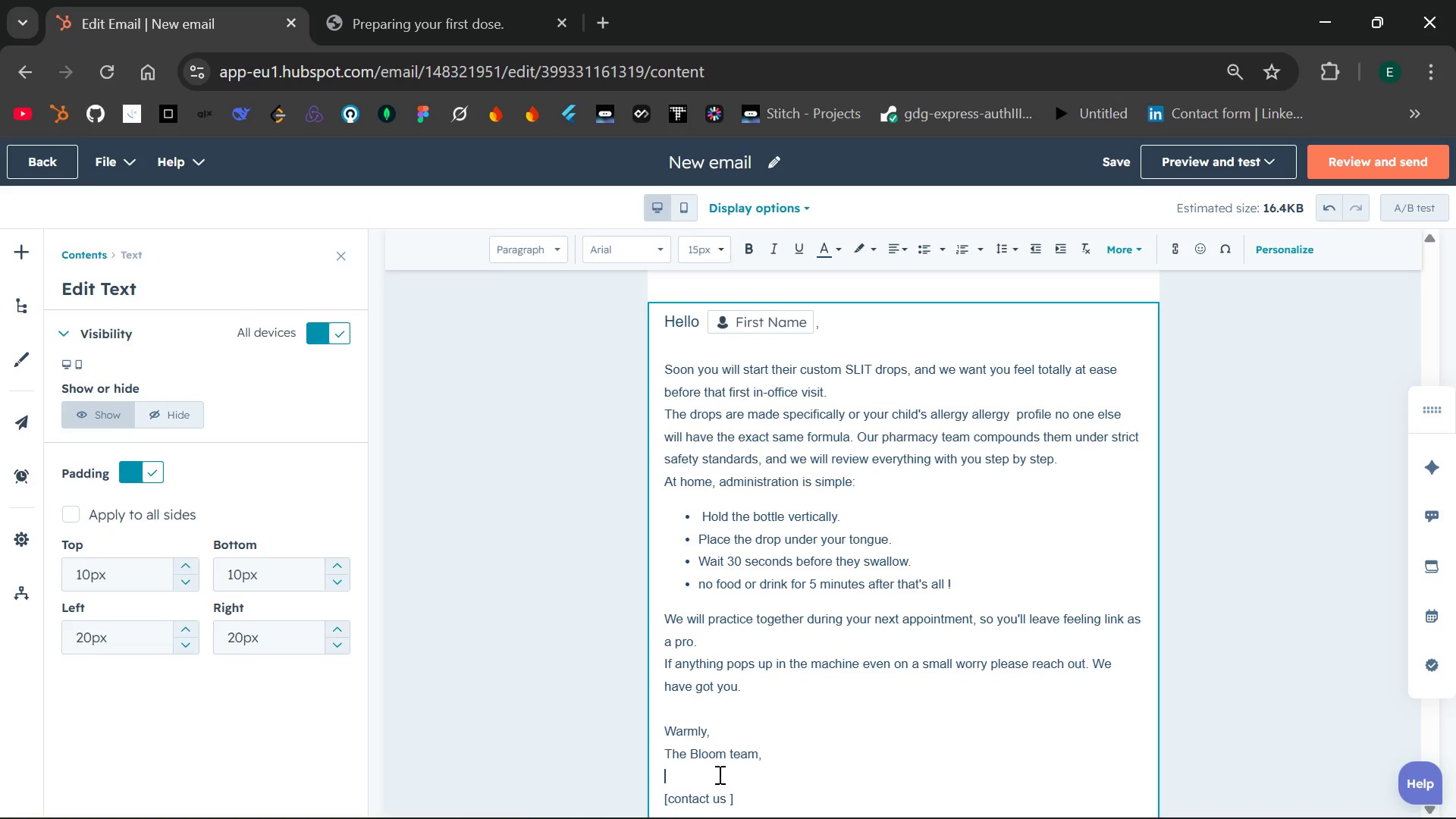 
key(Backspace)
 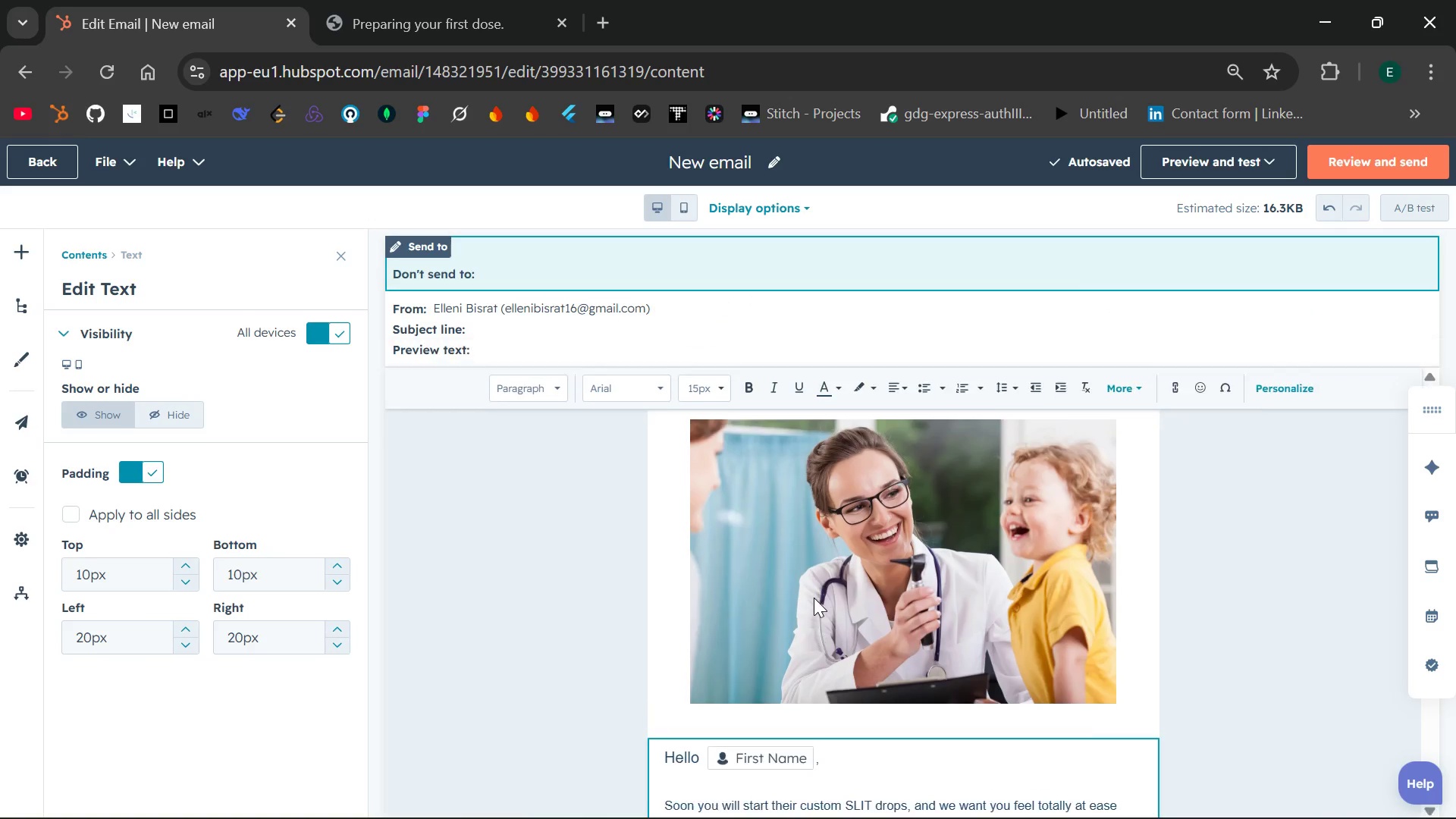 
wait(10.41)
 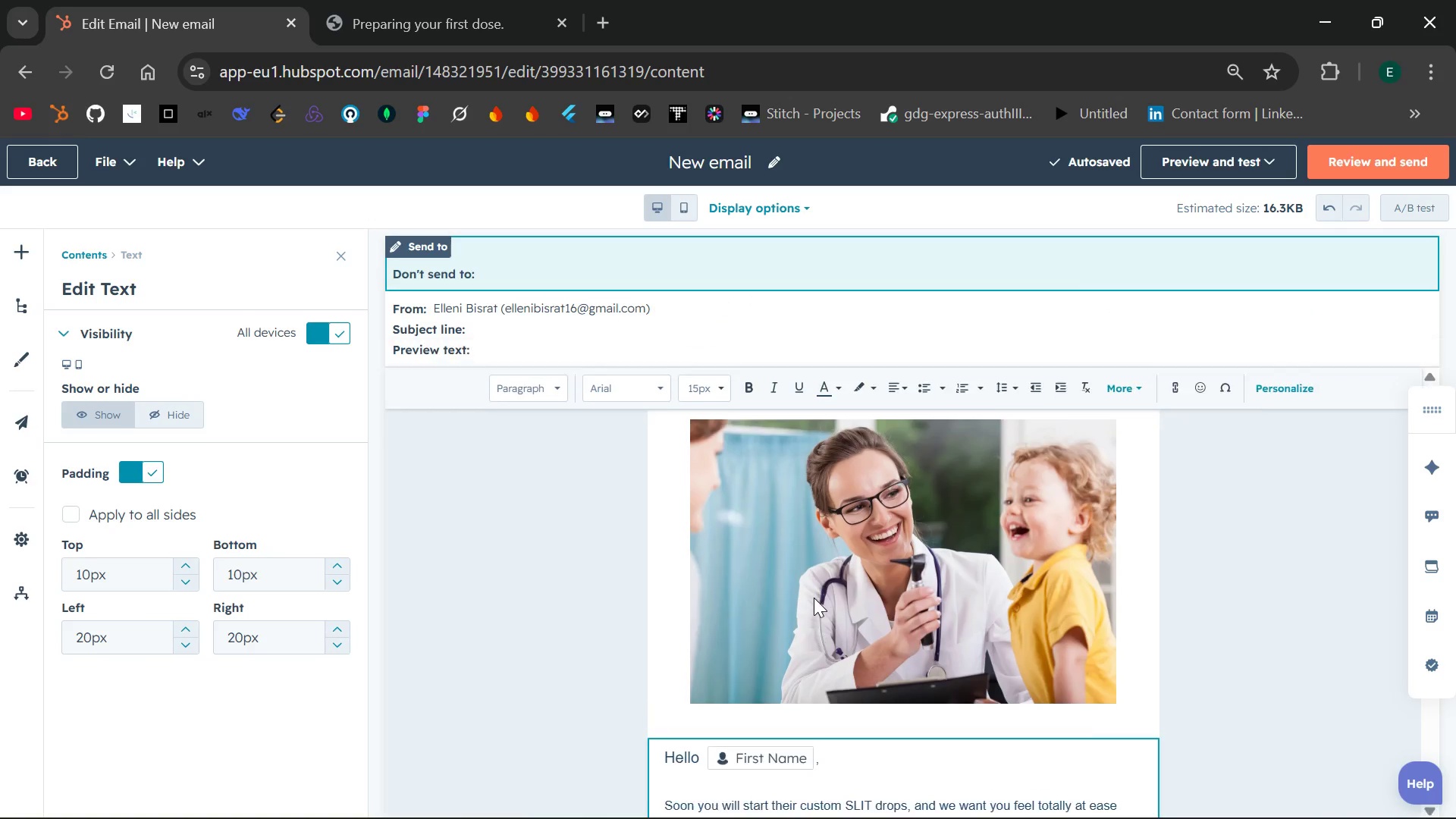 
left_click([808, 534])
 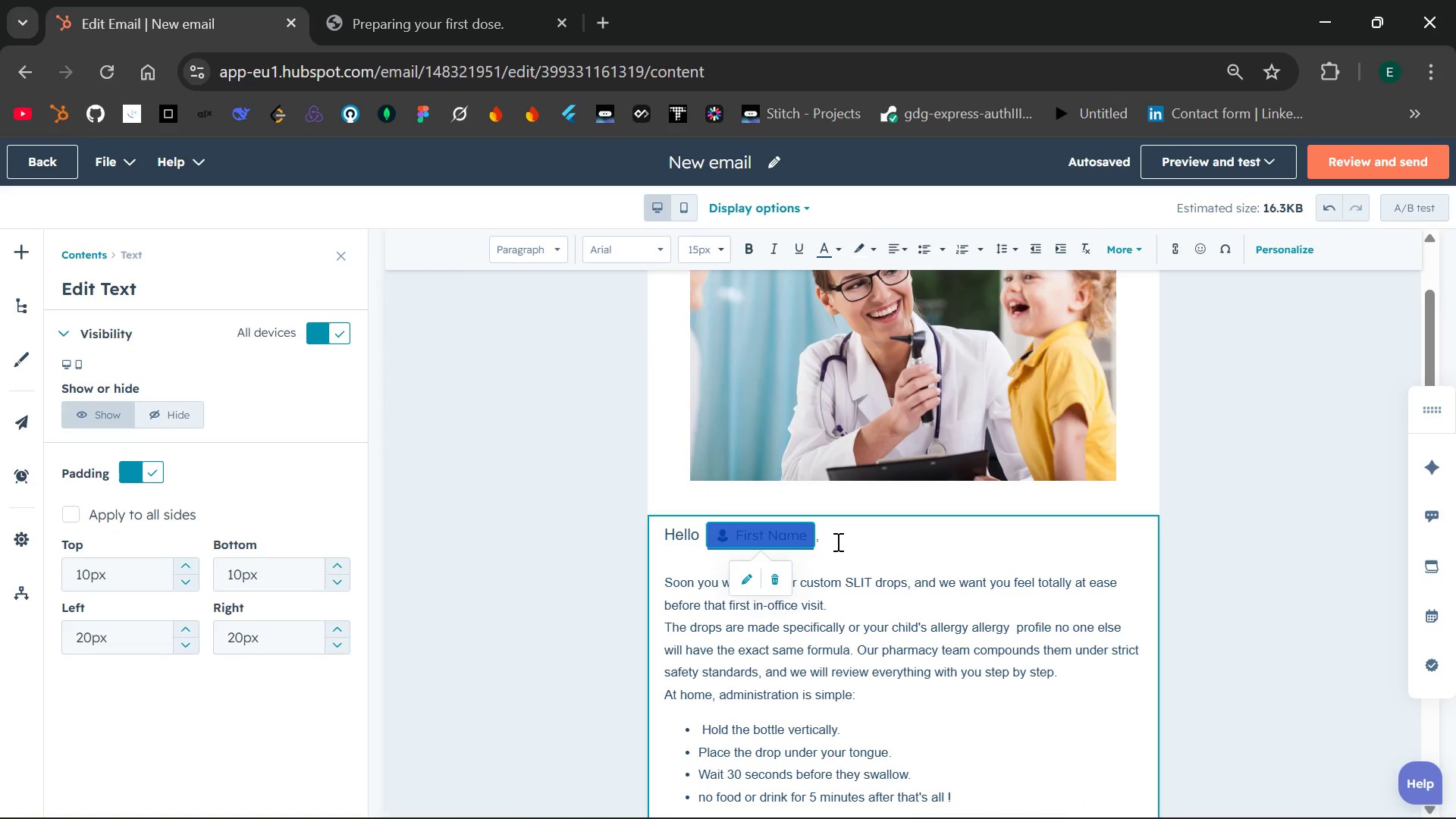 
left_click([836, 541])
 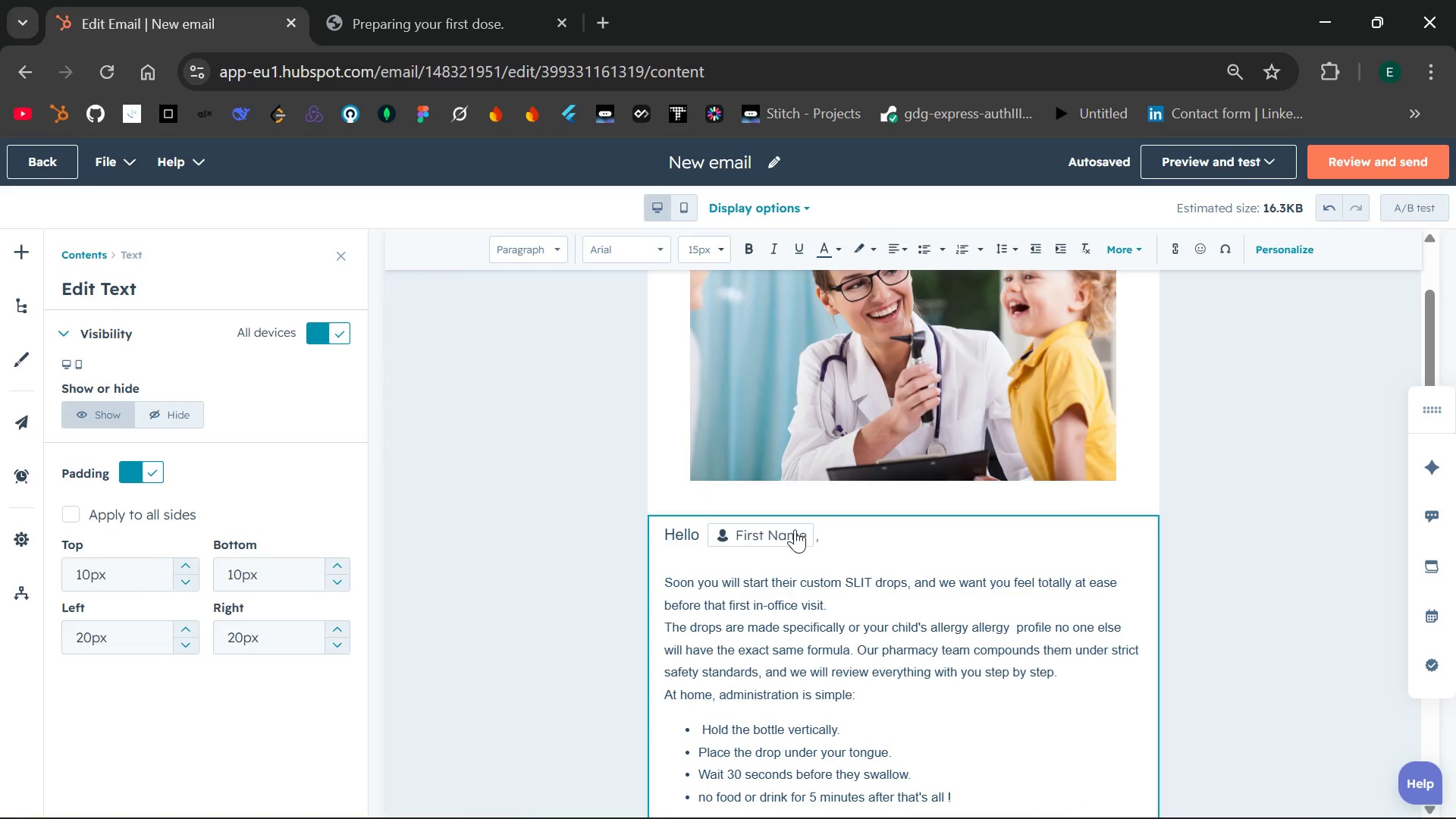 
left_click([794, 529])
 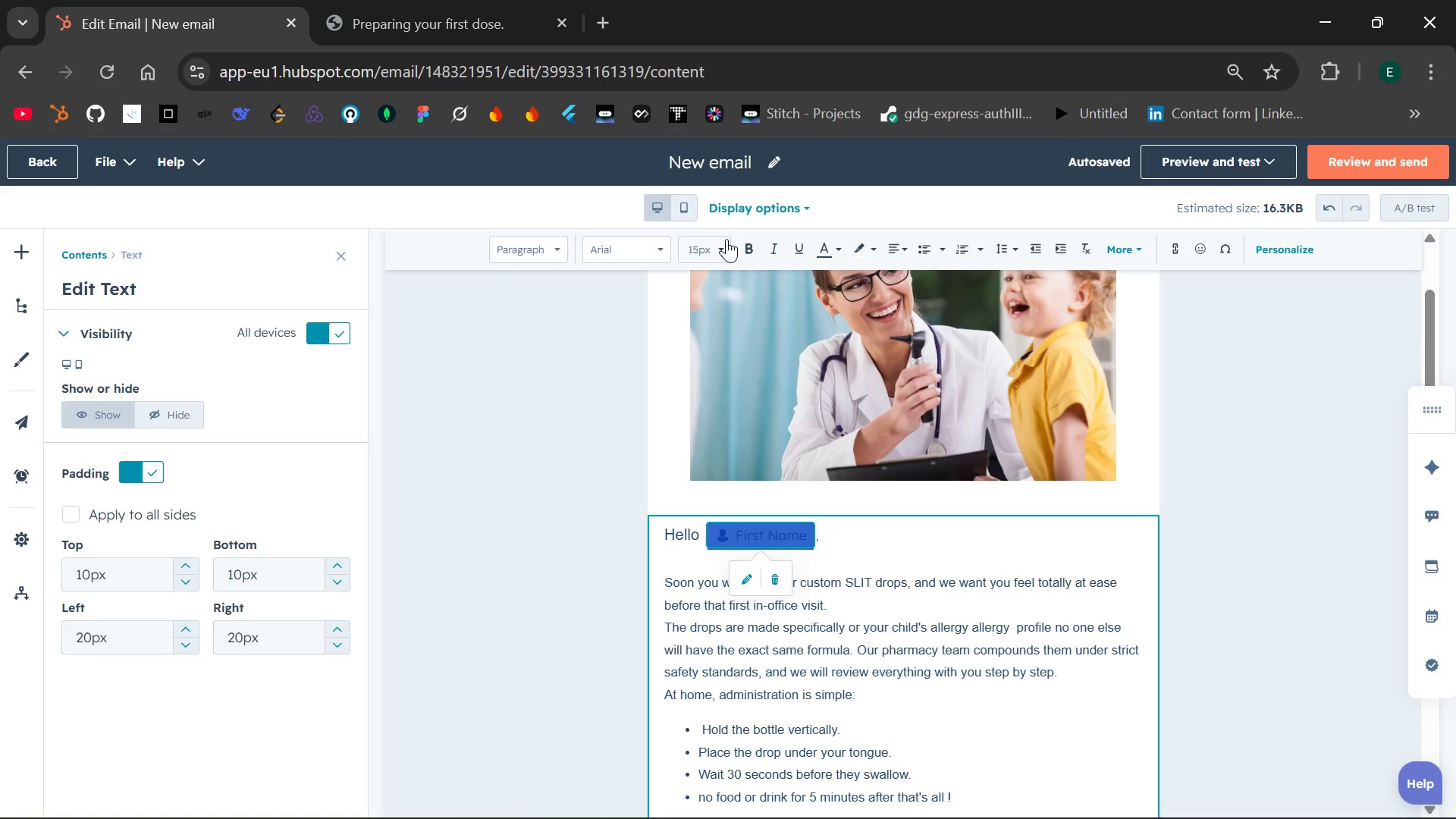 
left_click([724, 242])
 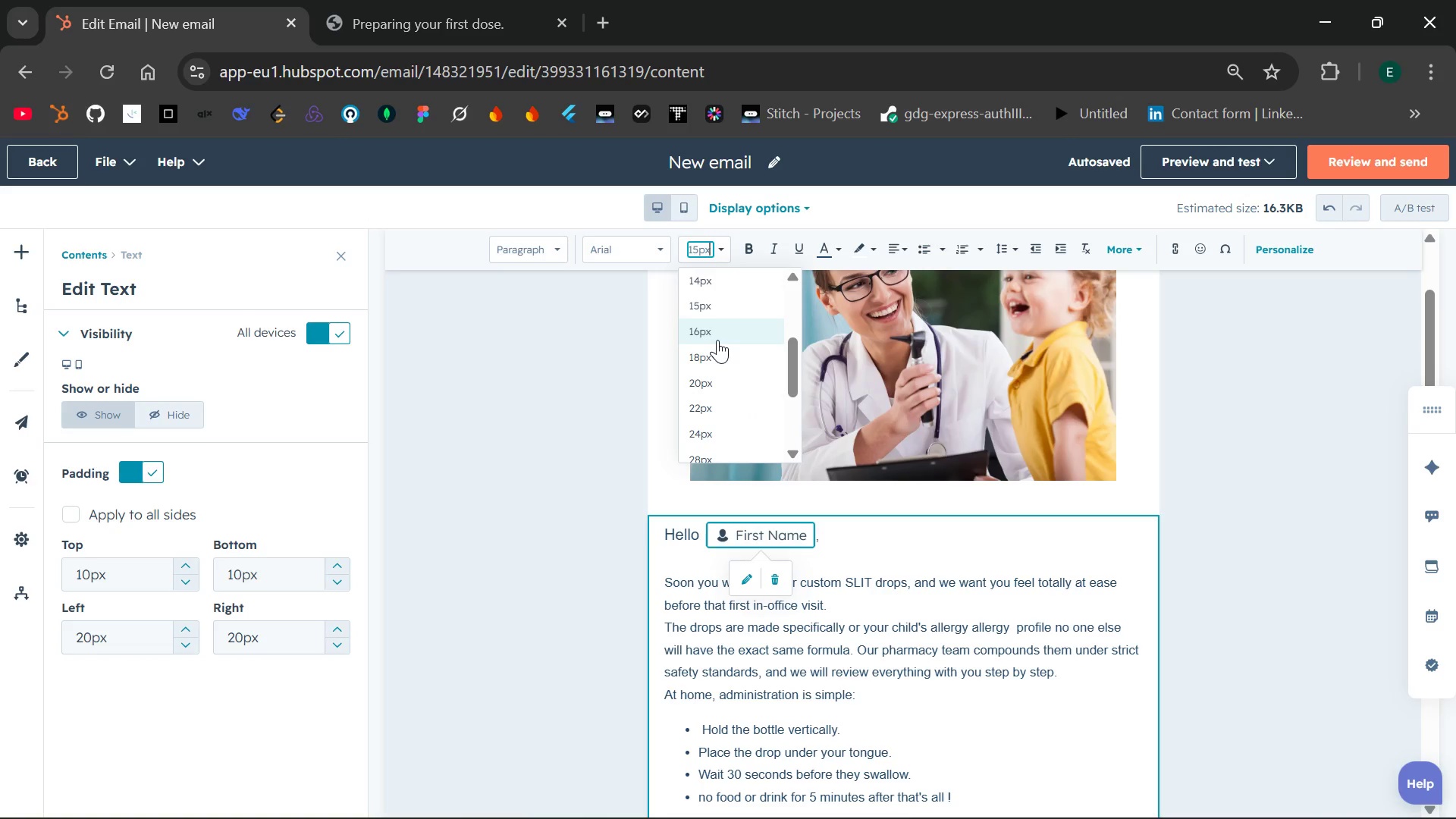 
left_click([717, 349])
 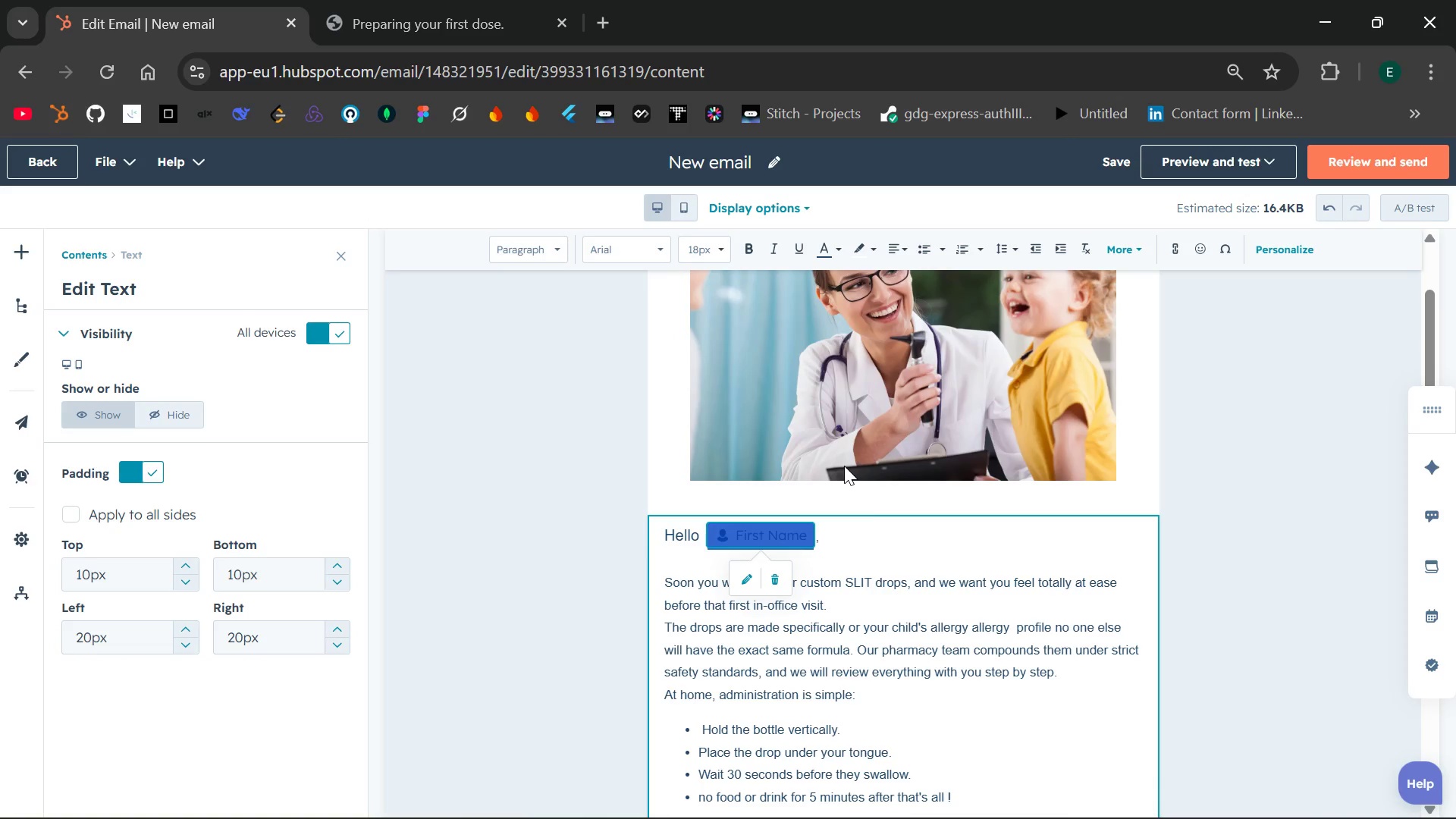 
left_click([915, 551])
 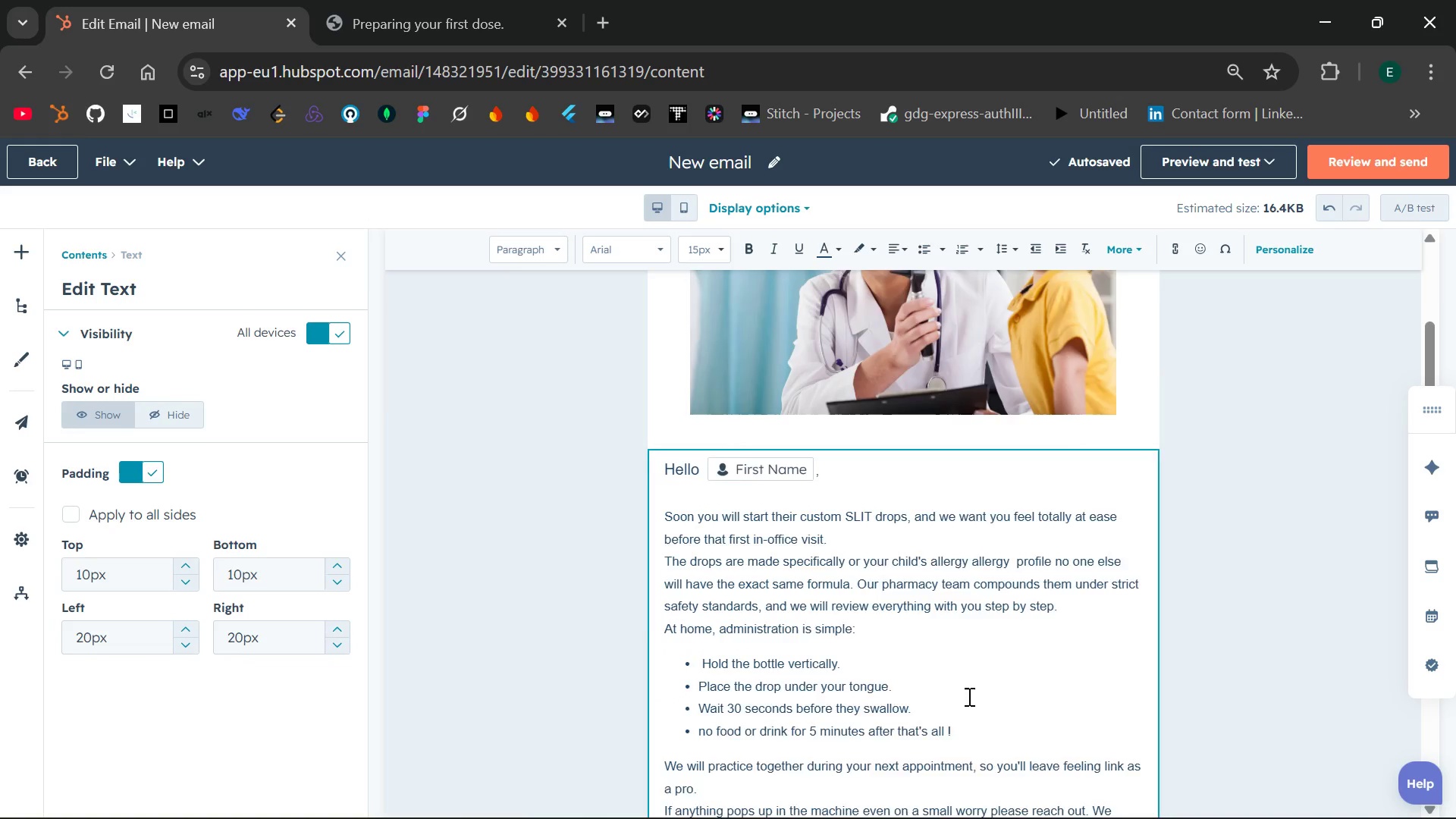 
wait(6.52)
 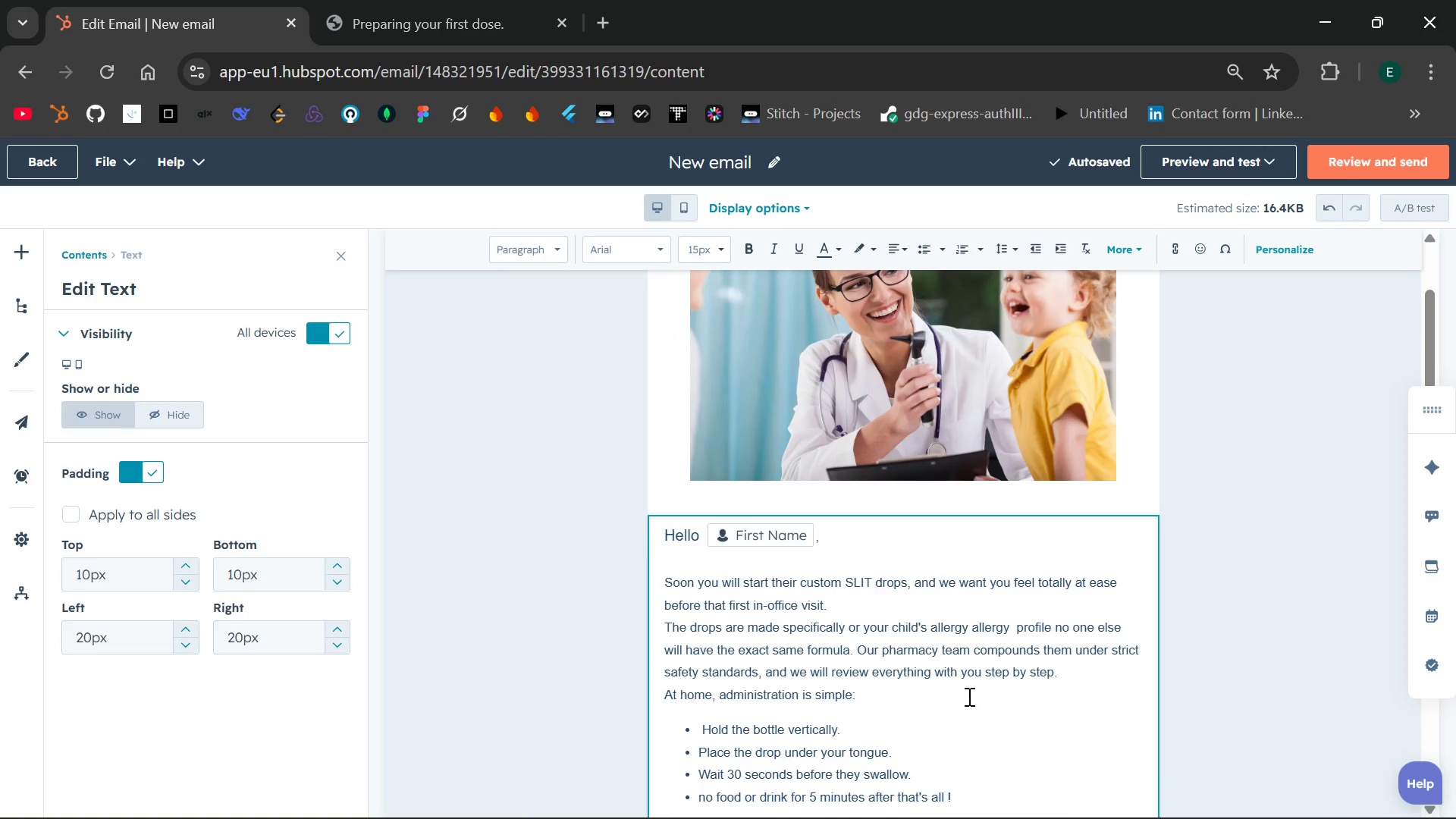 
left_click([1000, 613])
 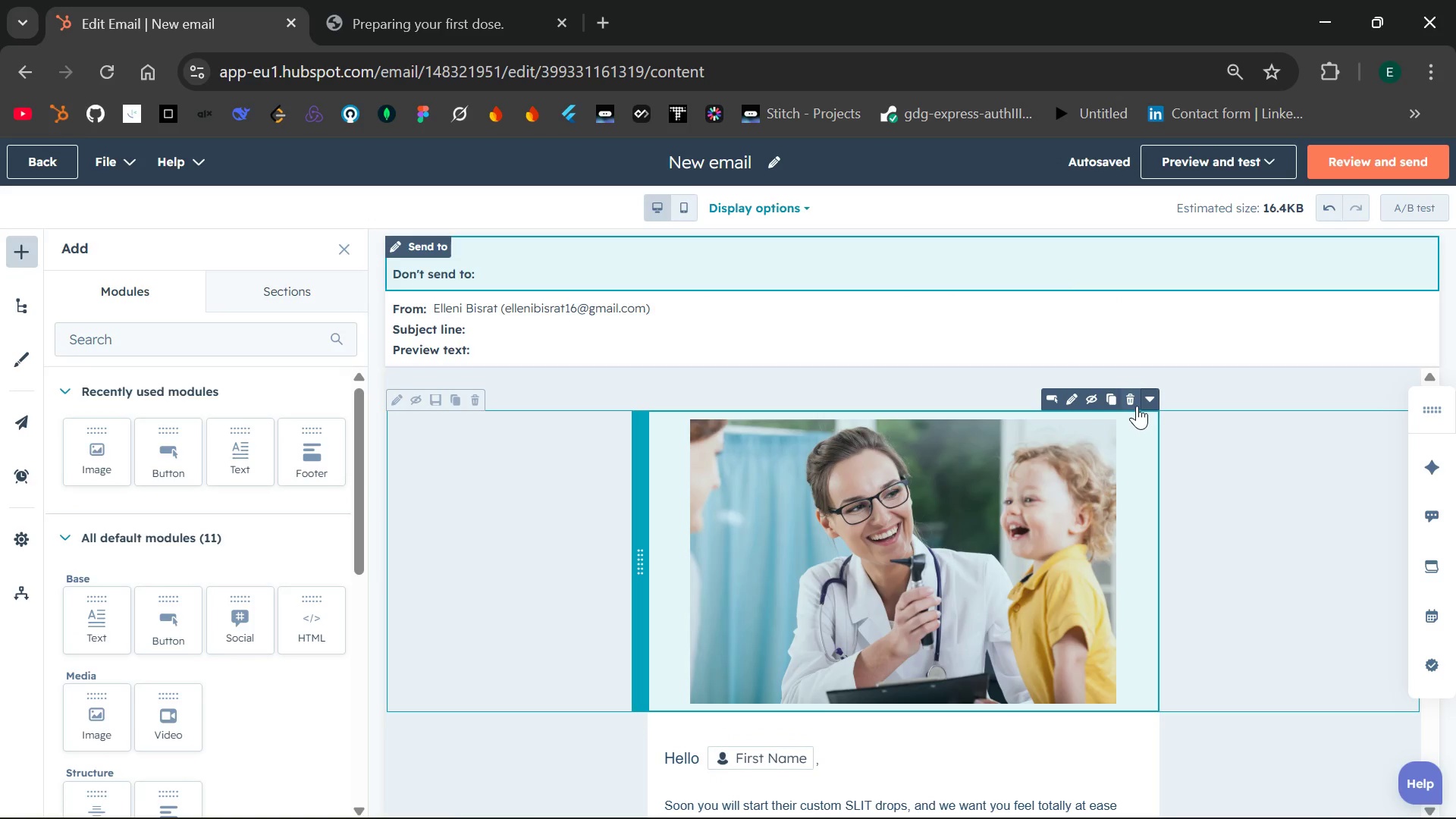 
left_click([1137, 403])
 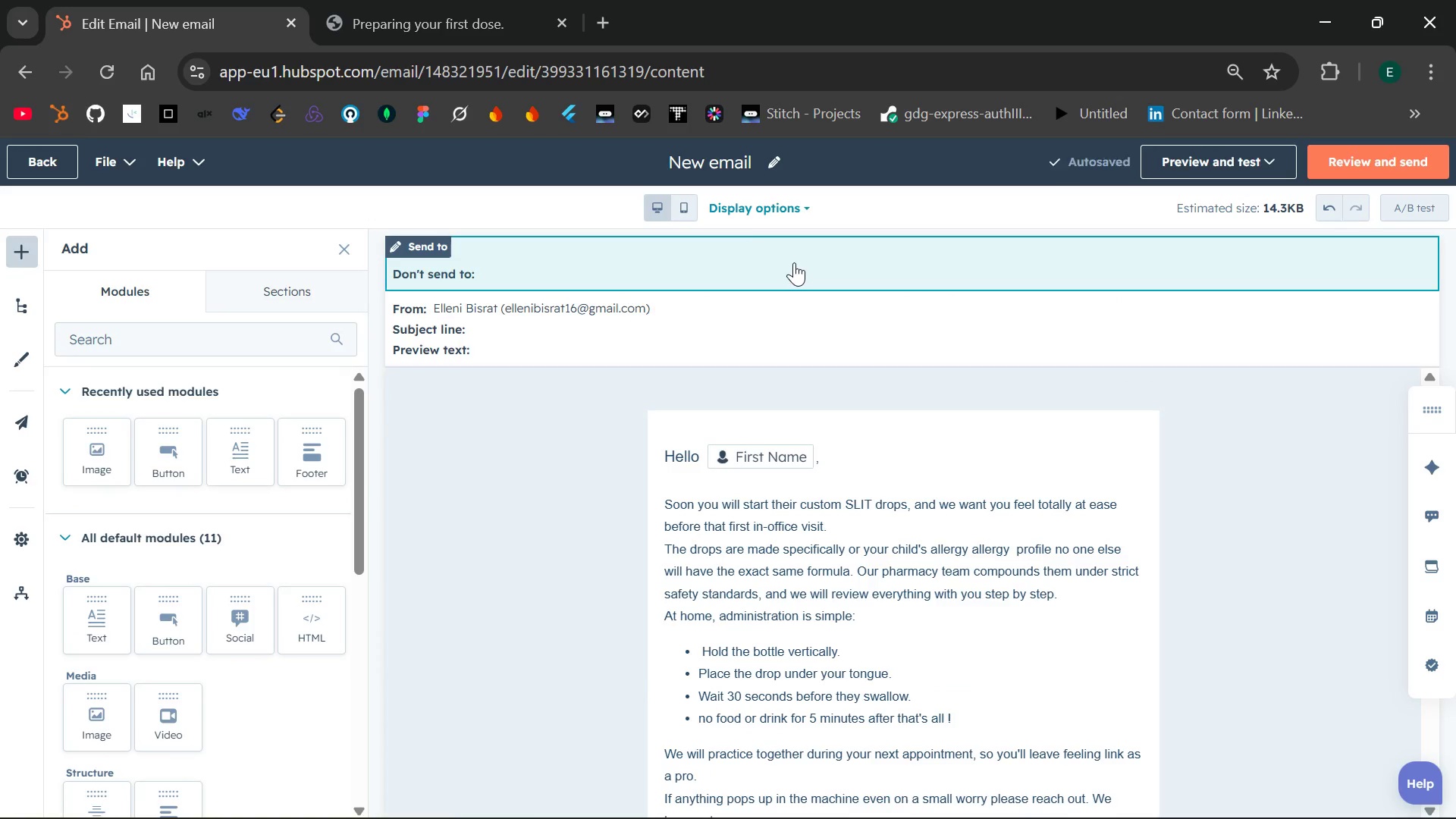 
left_click([717, 168])
 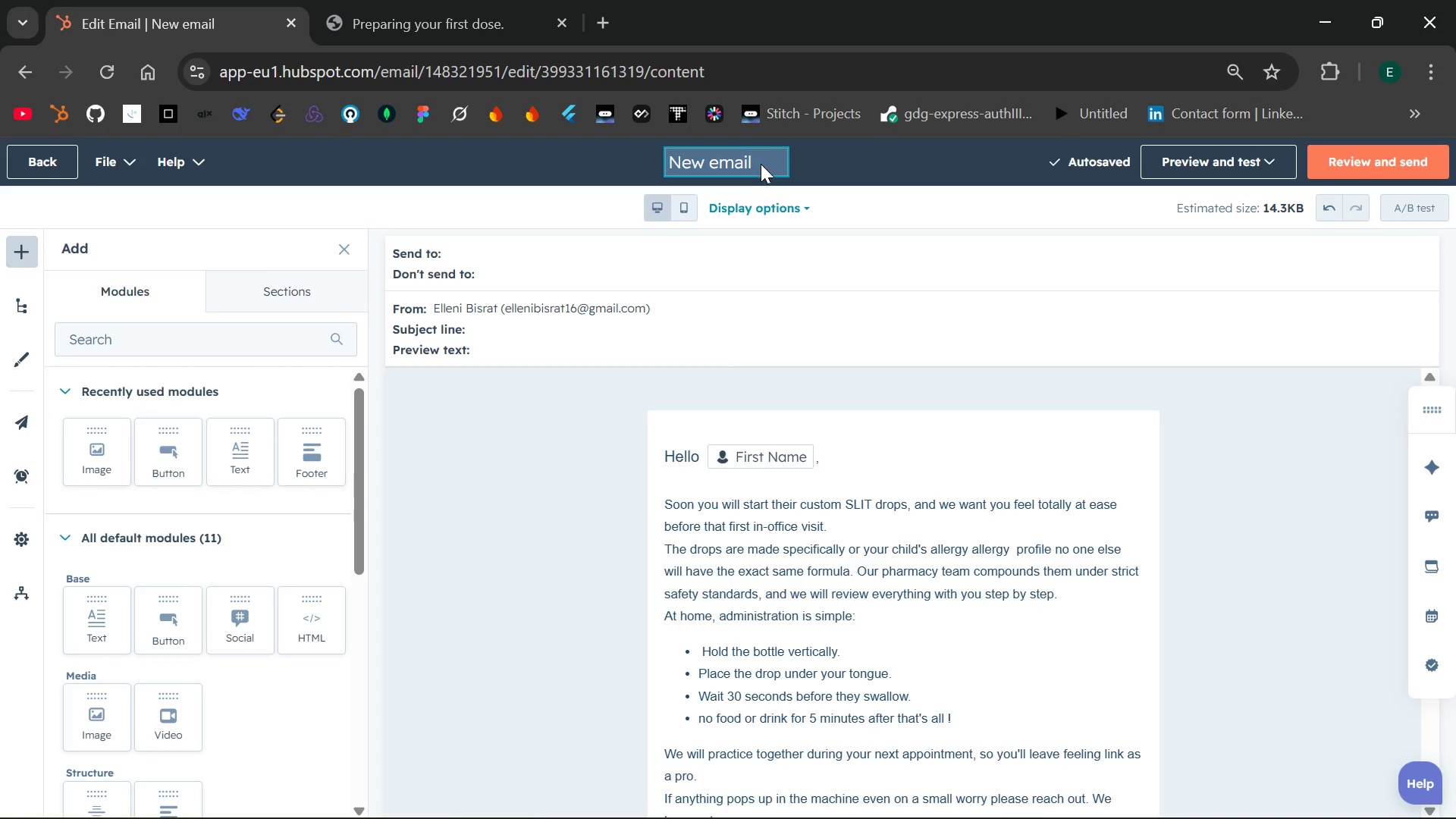 
left_click([763, 163])
 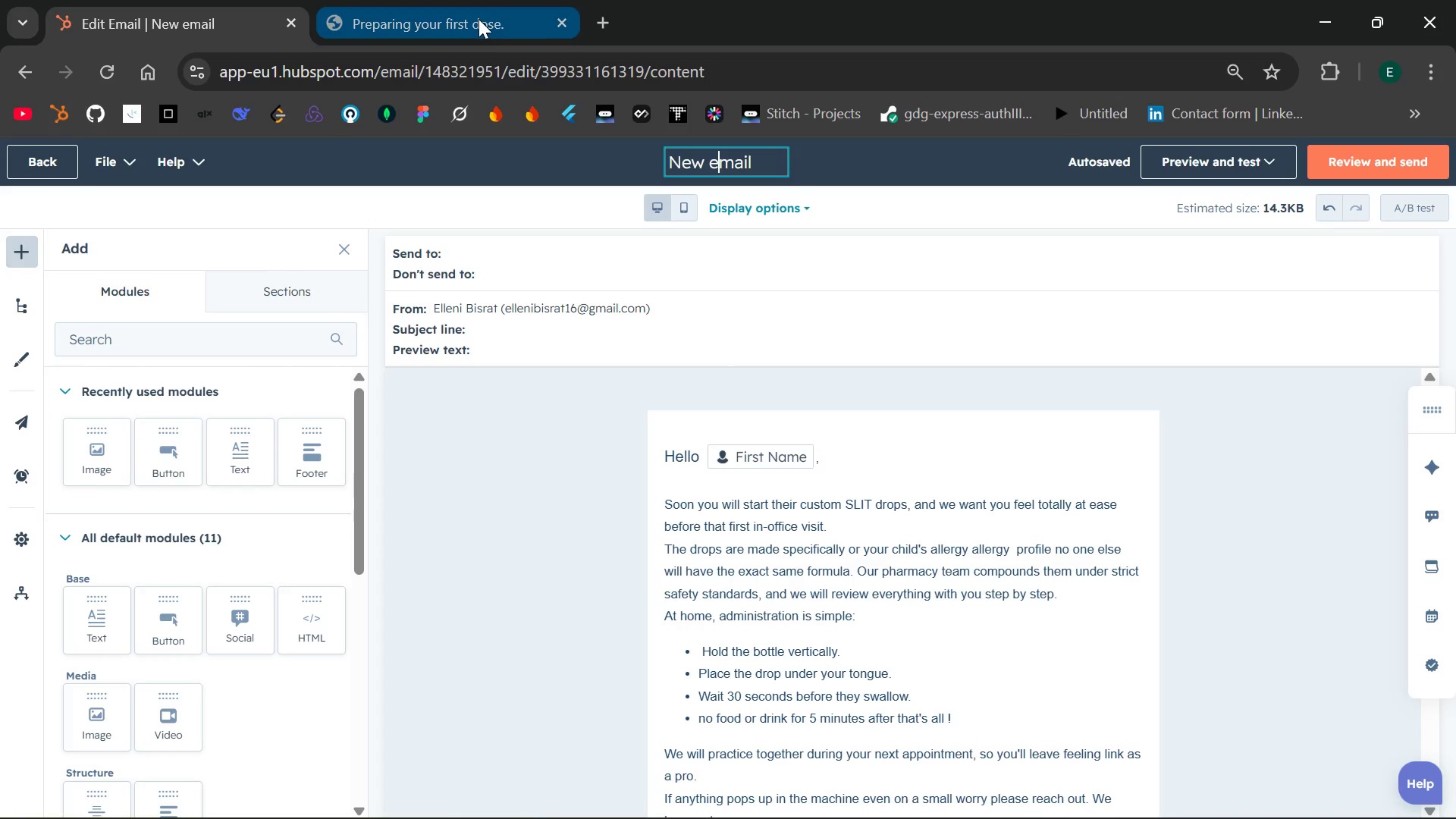 
left_click([479, 19])
 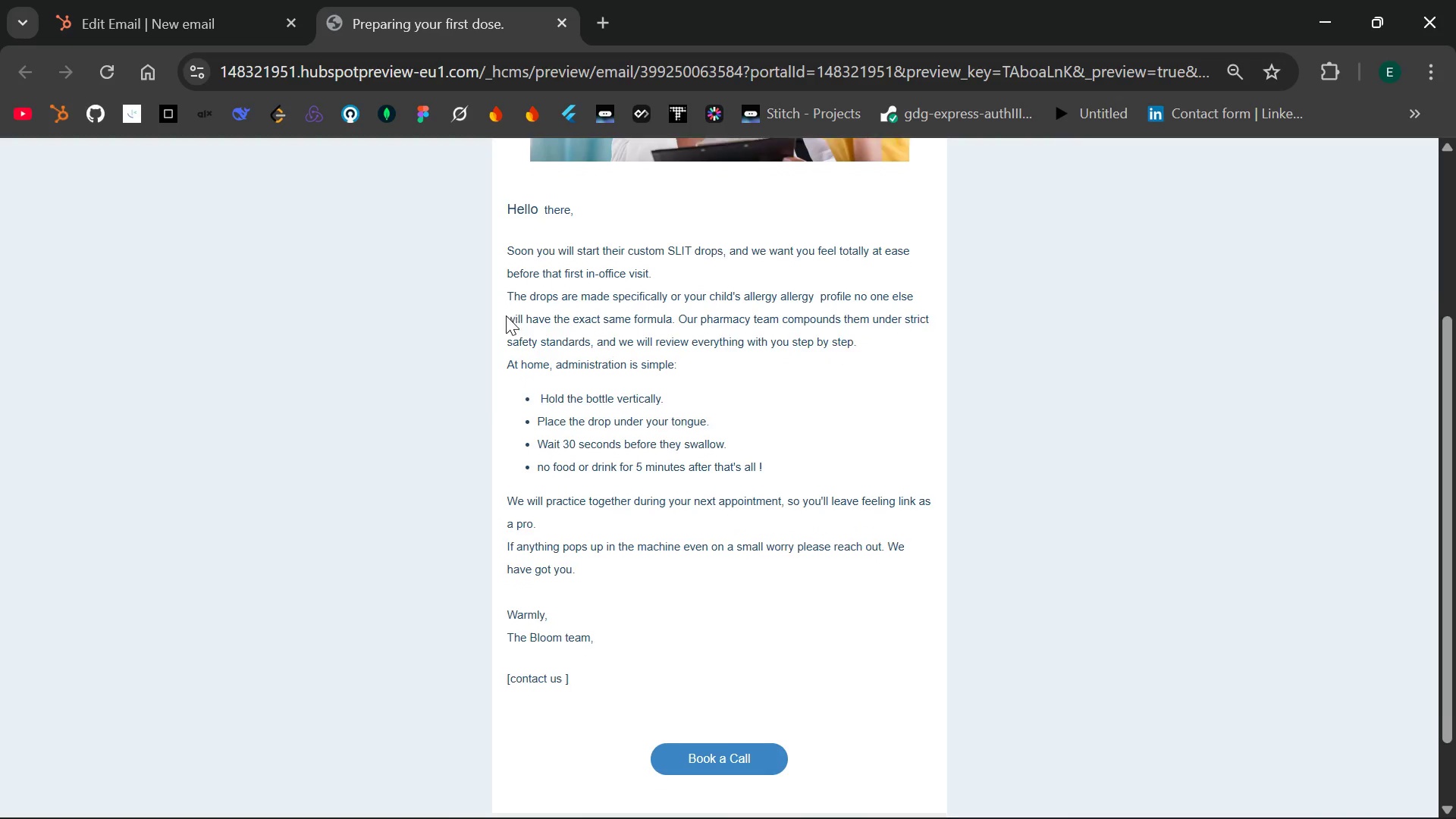 
wait(7.72)
 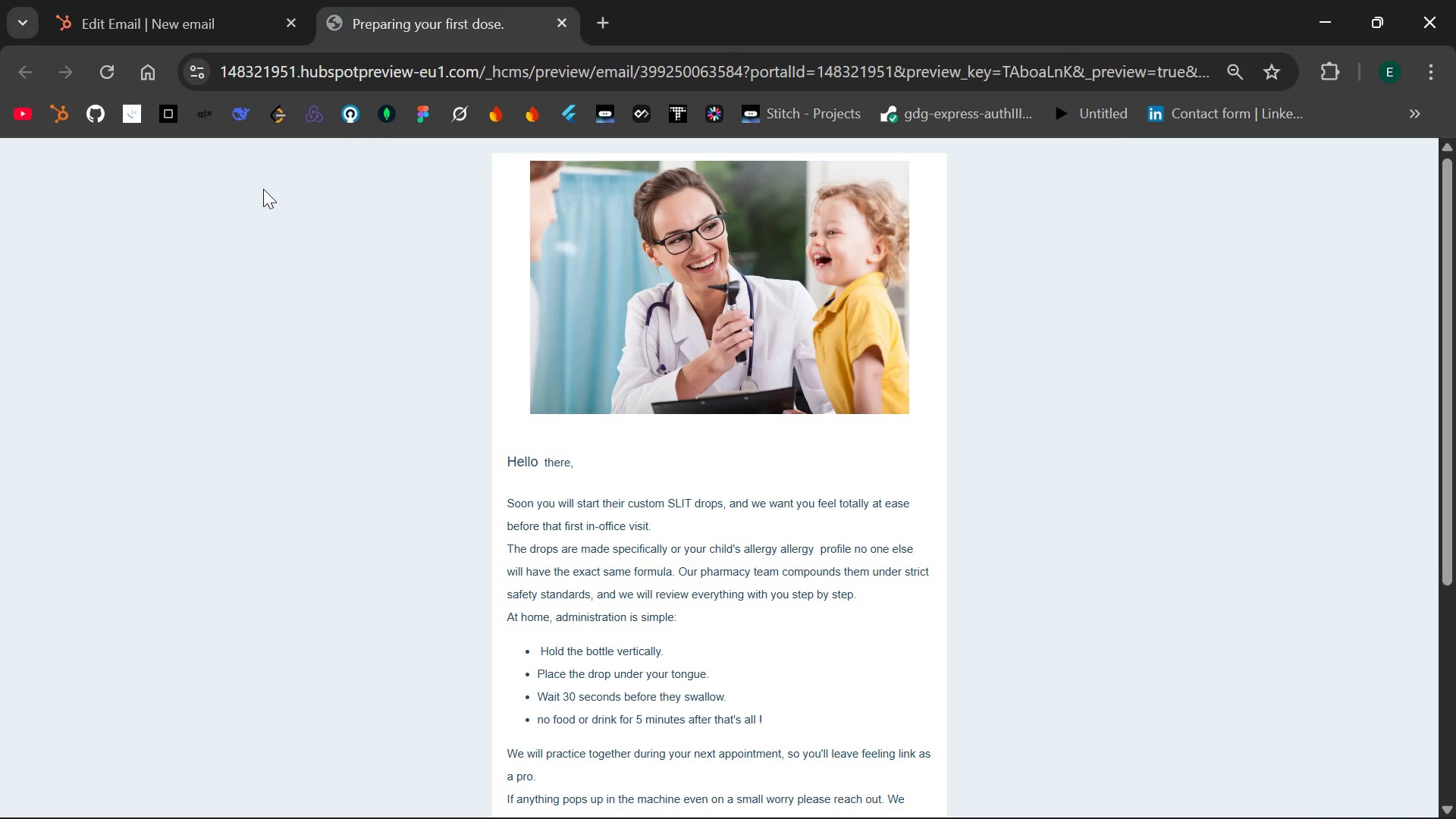 
left_click([215, 0])
 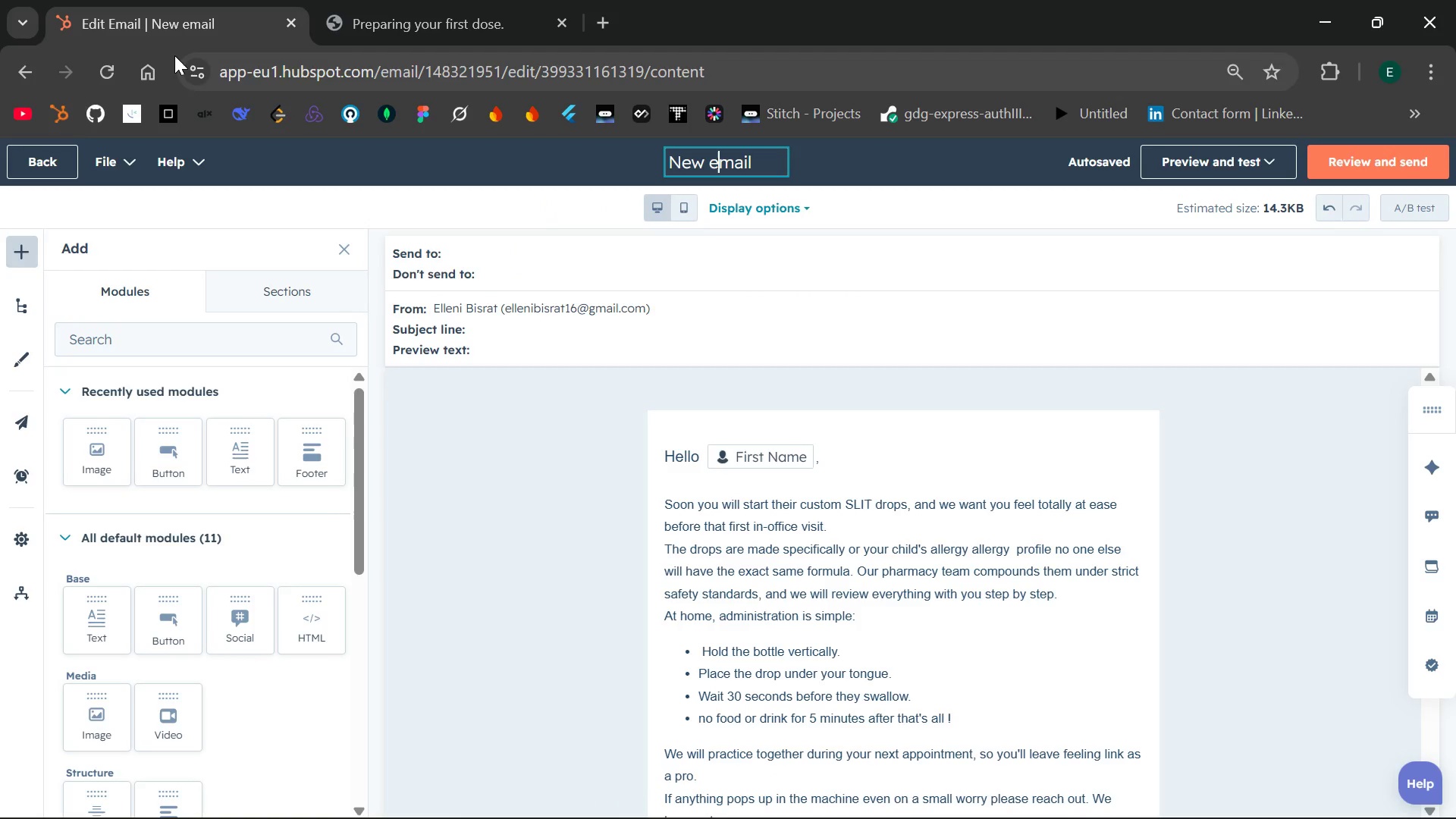 
left_click_drag(start_coordinate=[221, 71], to_coordinate=[730, 89])
 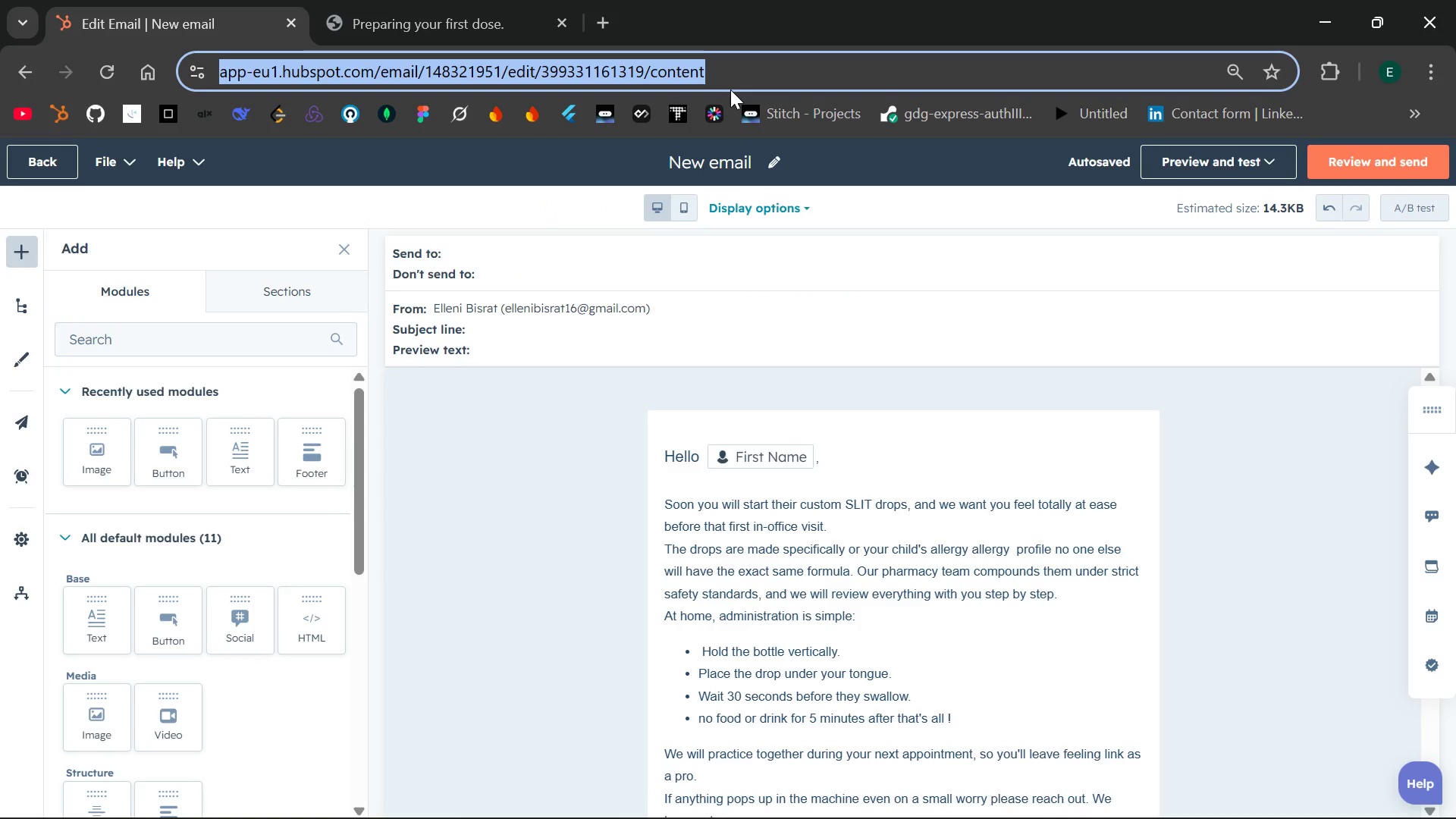 
hold_key(key=ControlLeft, duration=0.33)
 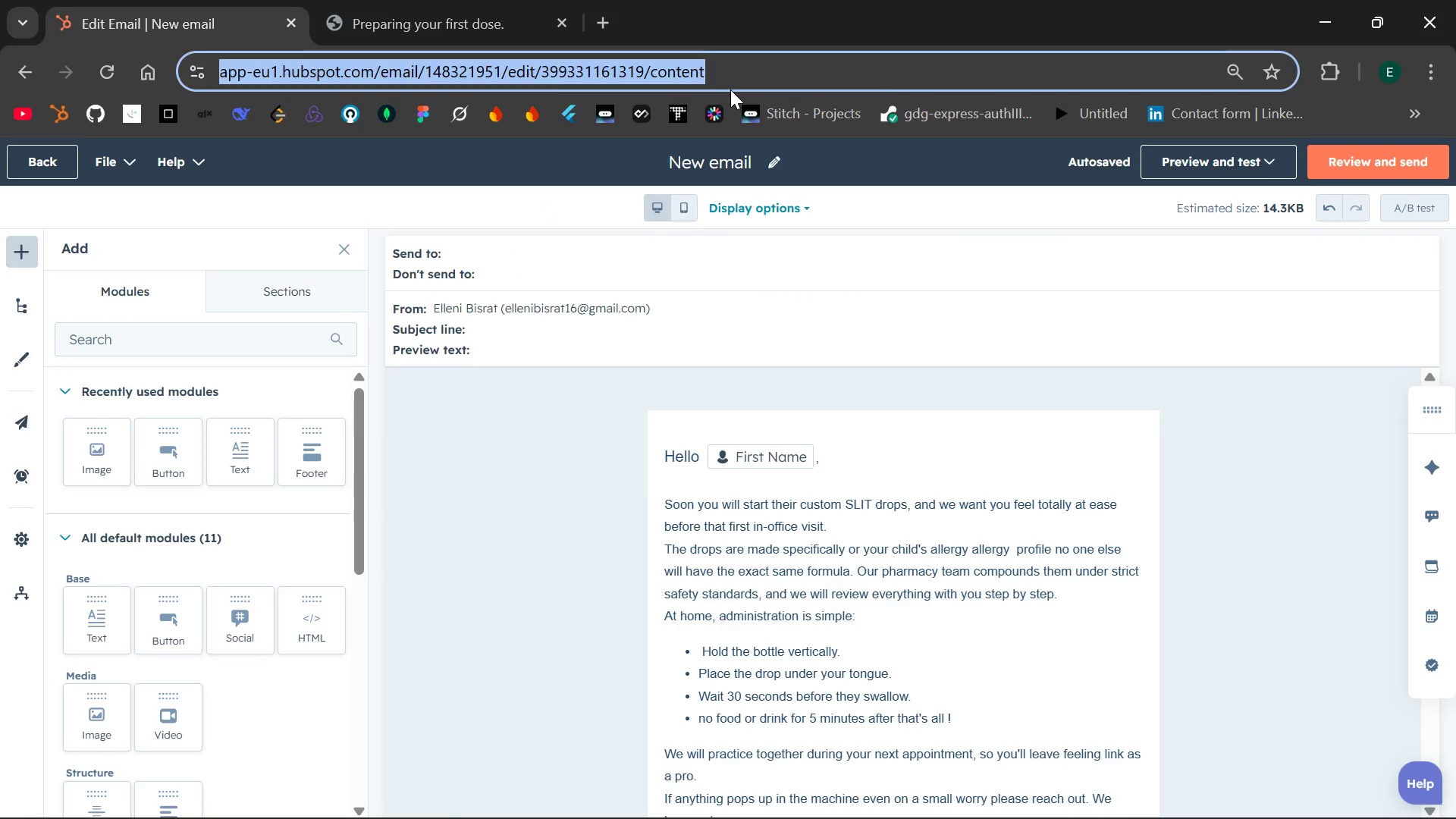 
key(C)
 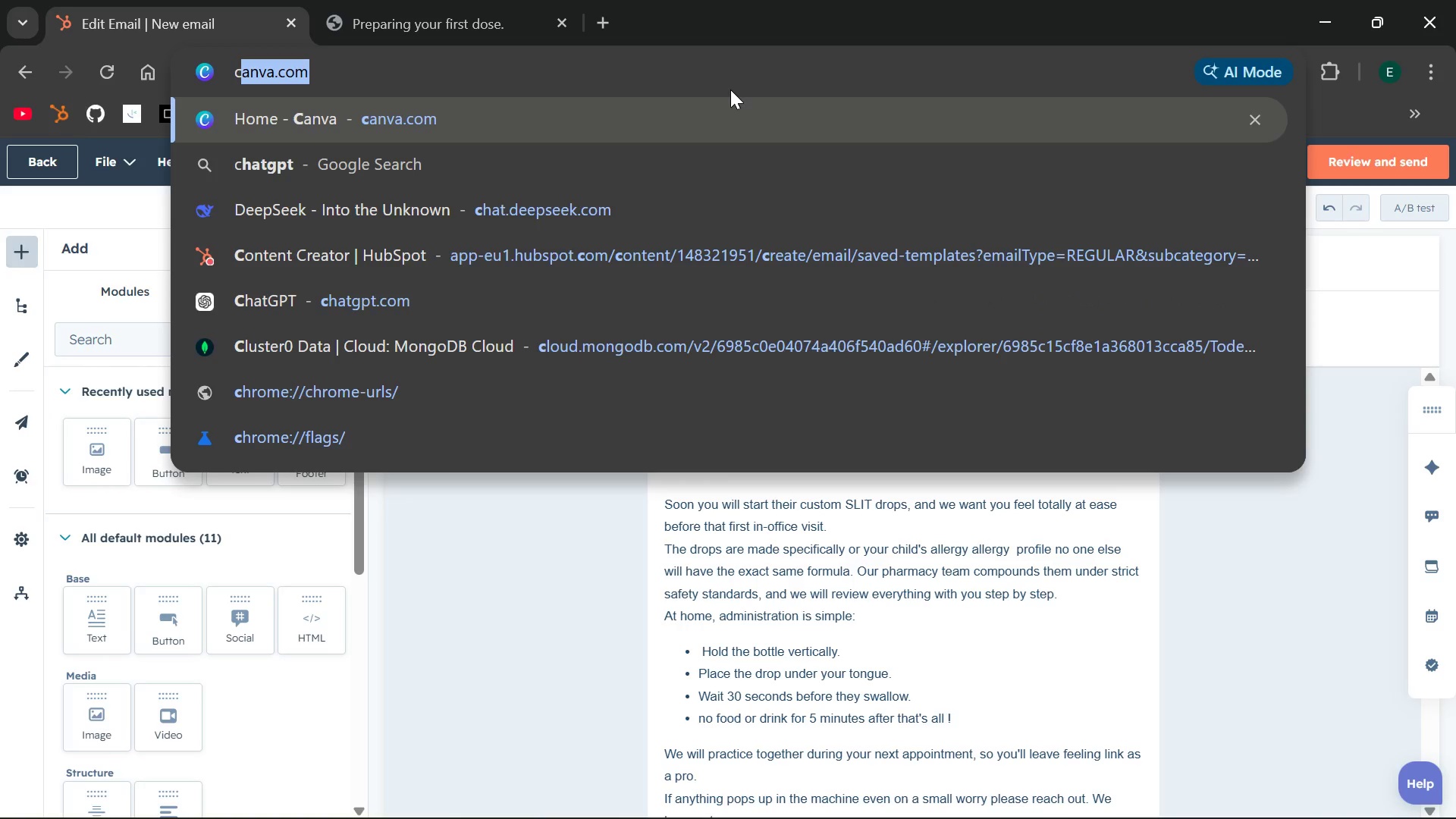 
key(Backspace)
 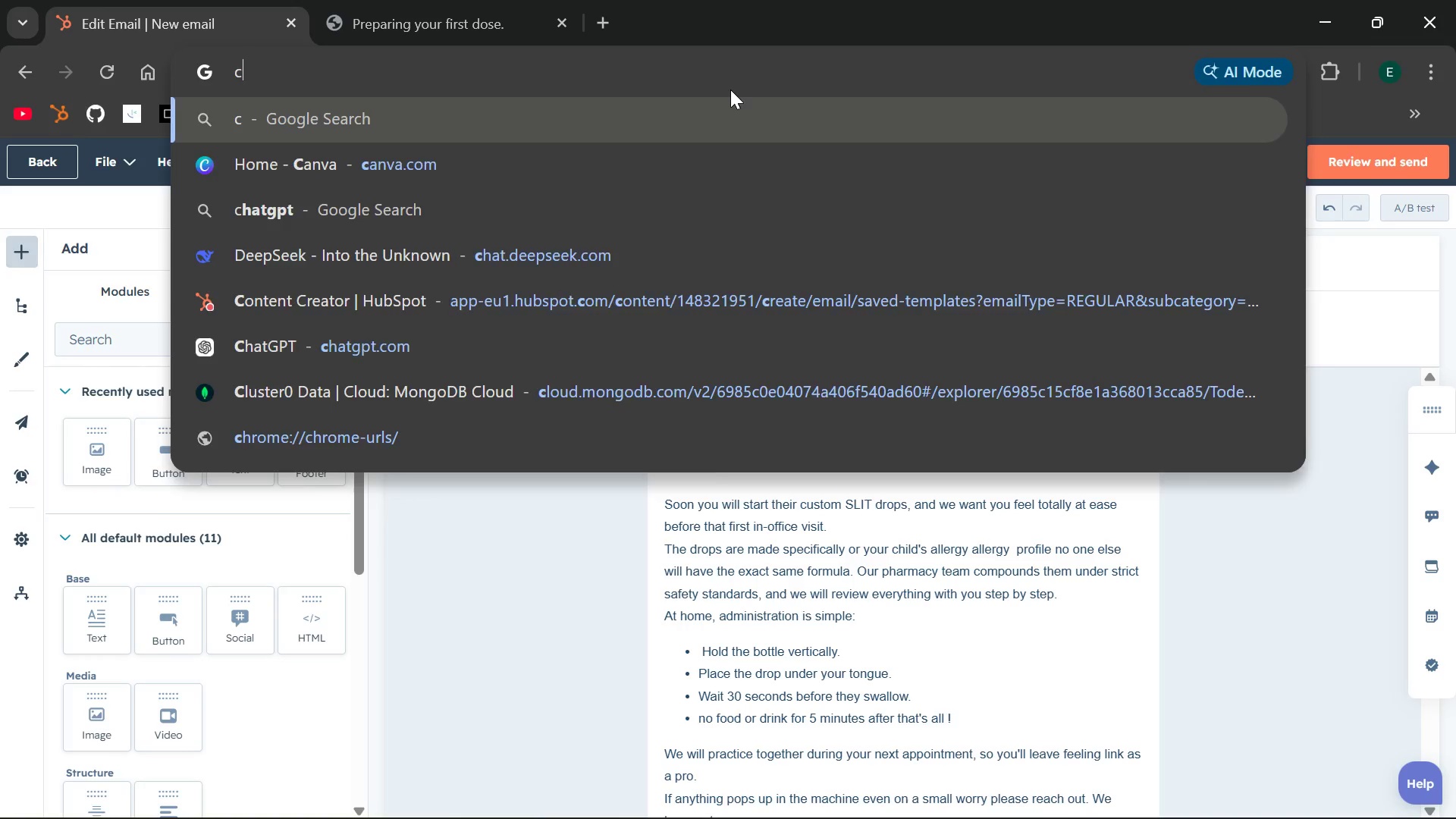 
key(Backspace)
 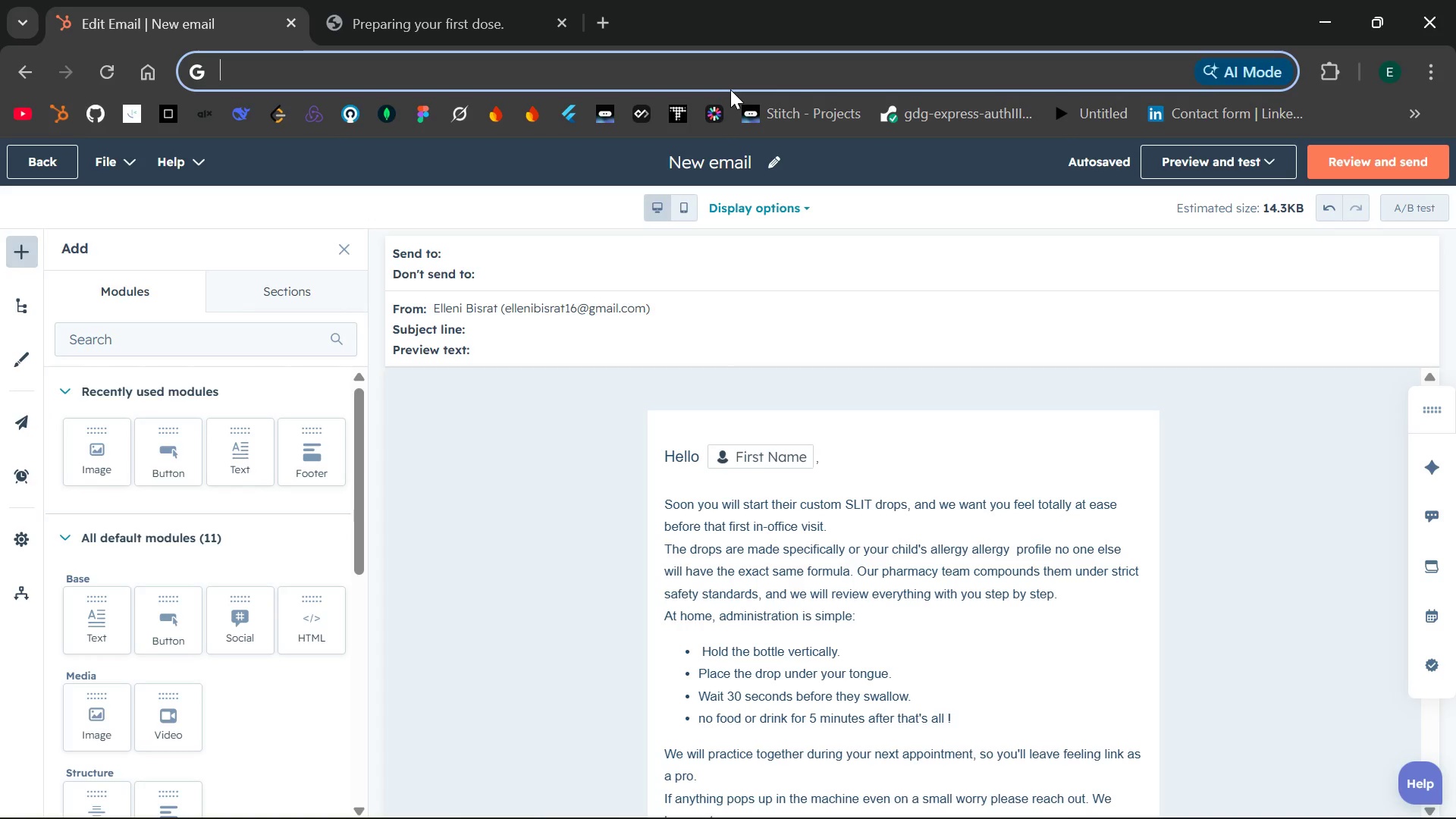 
key(Control+Z)
 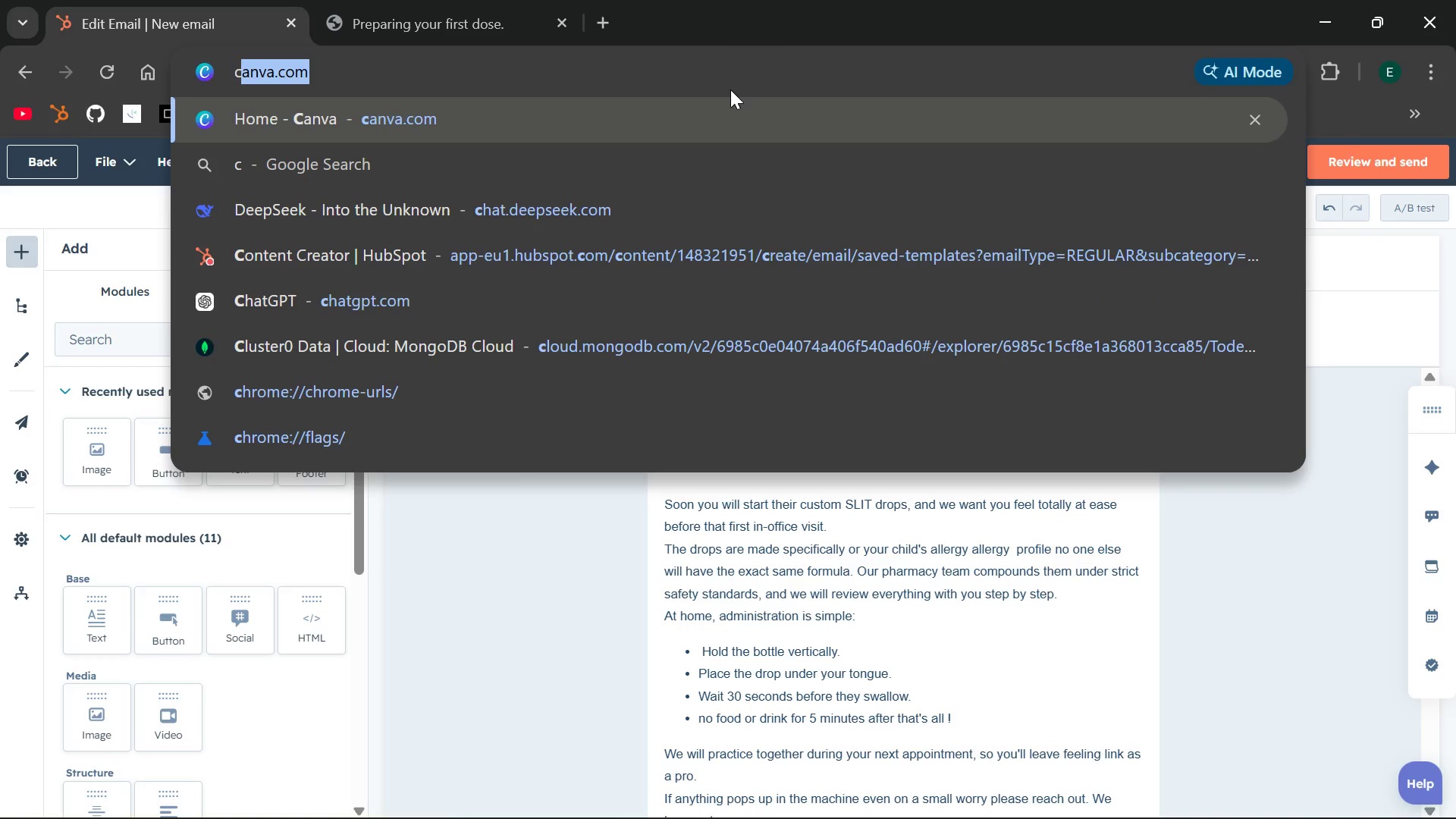 
key(Control+Z)
 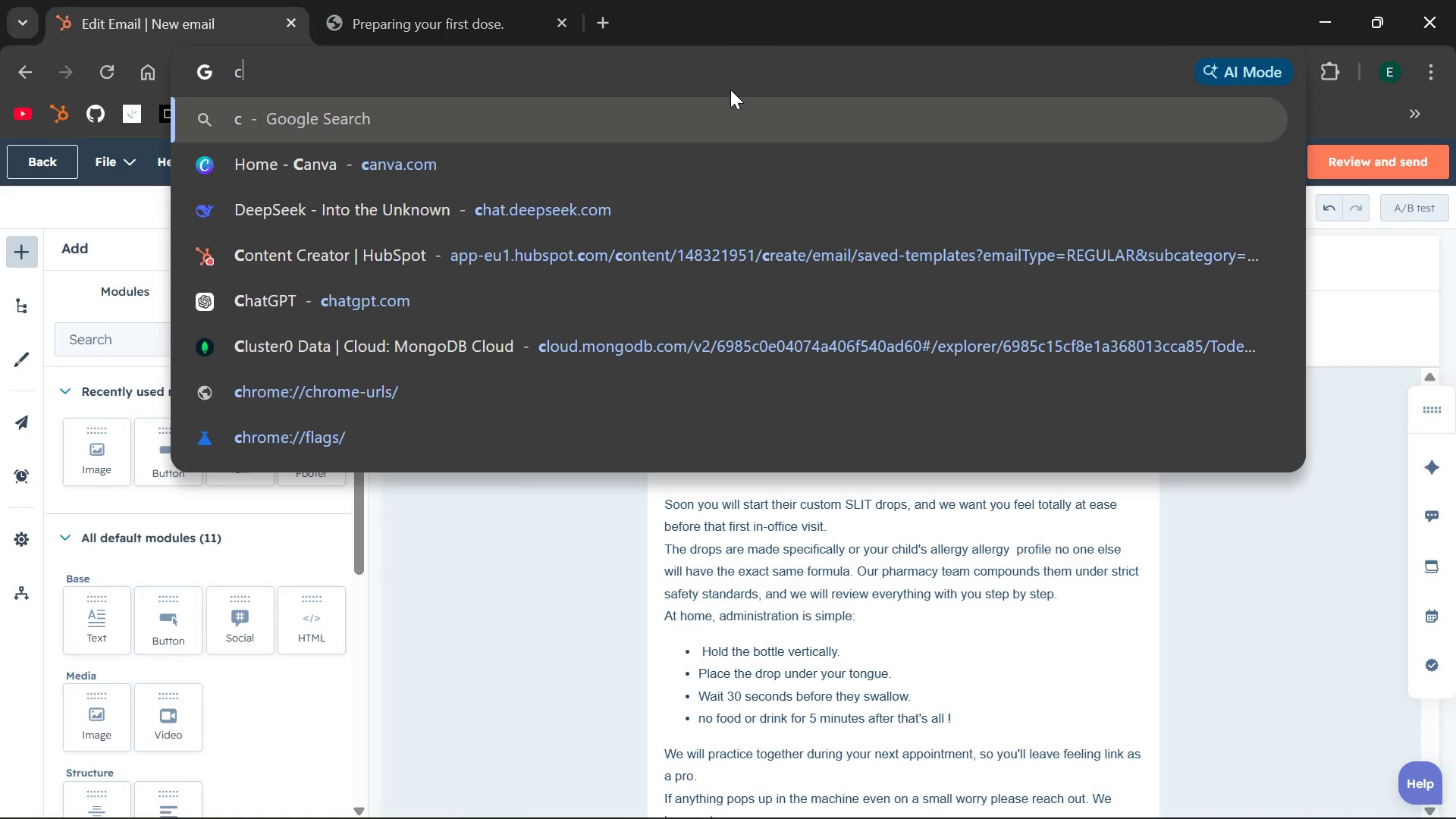 
key(Control+ControlLeft)
 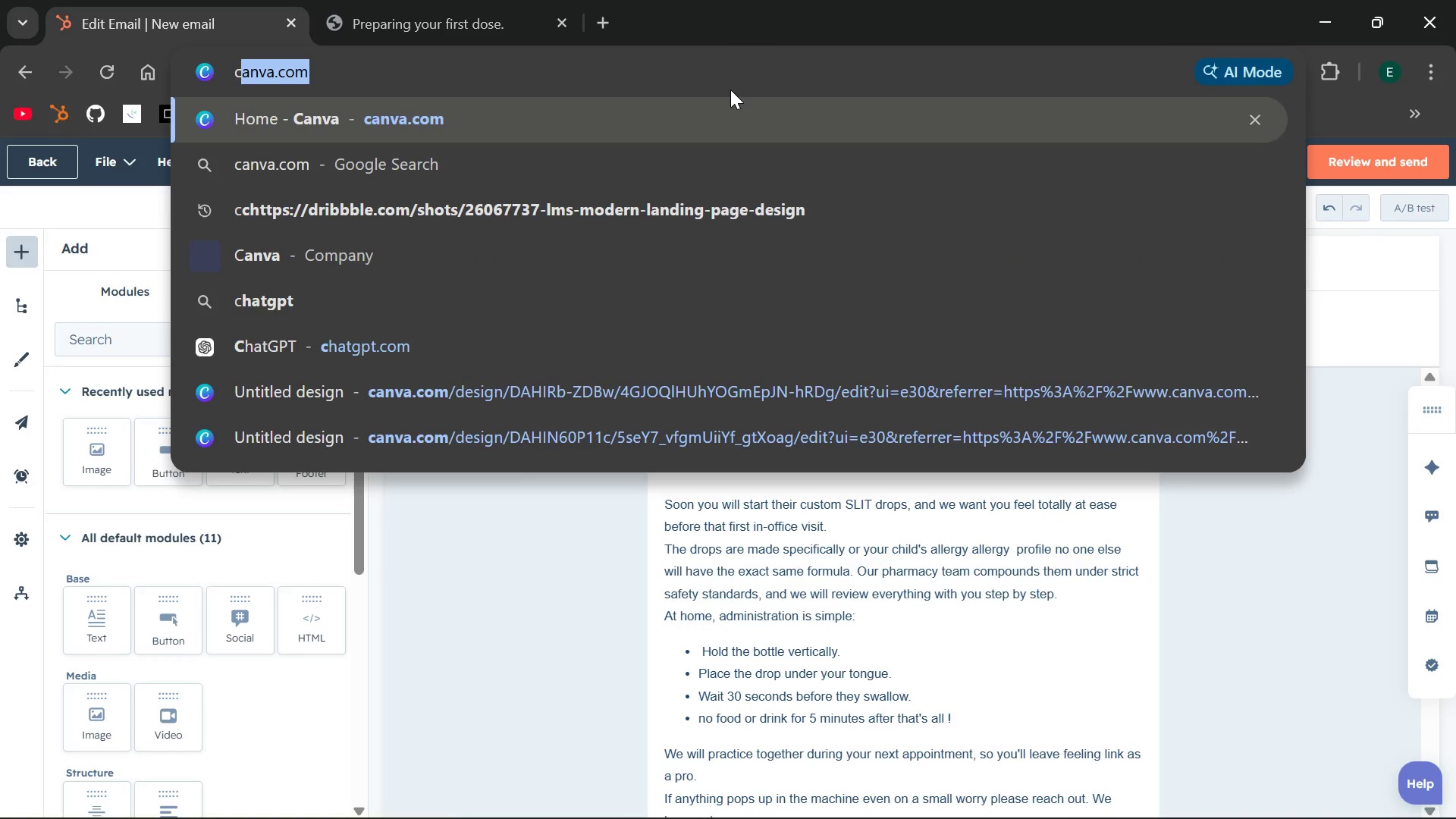 
key(Control+Z)
 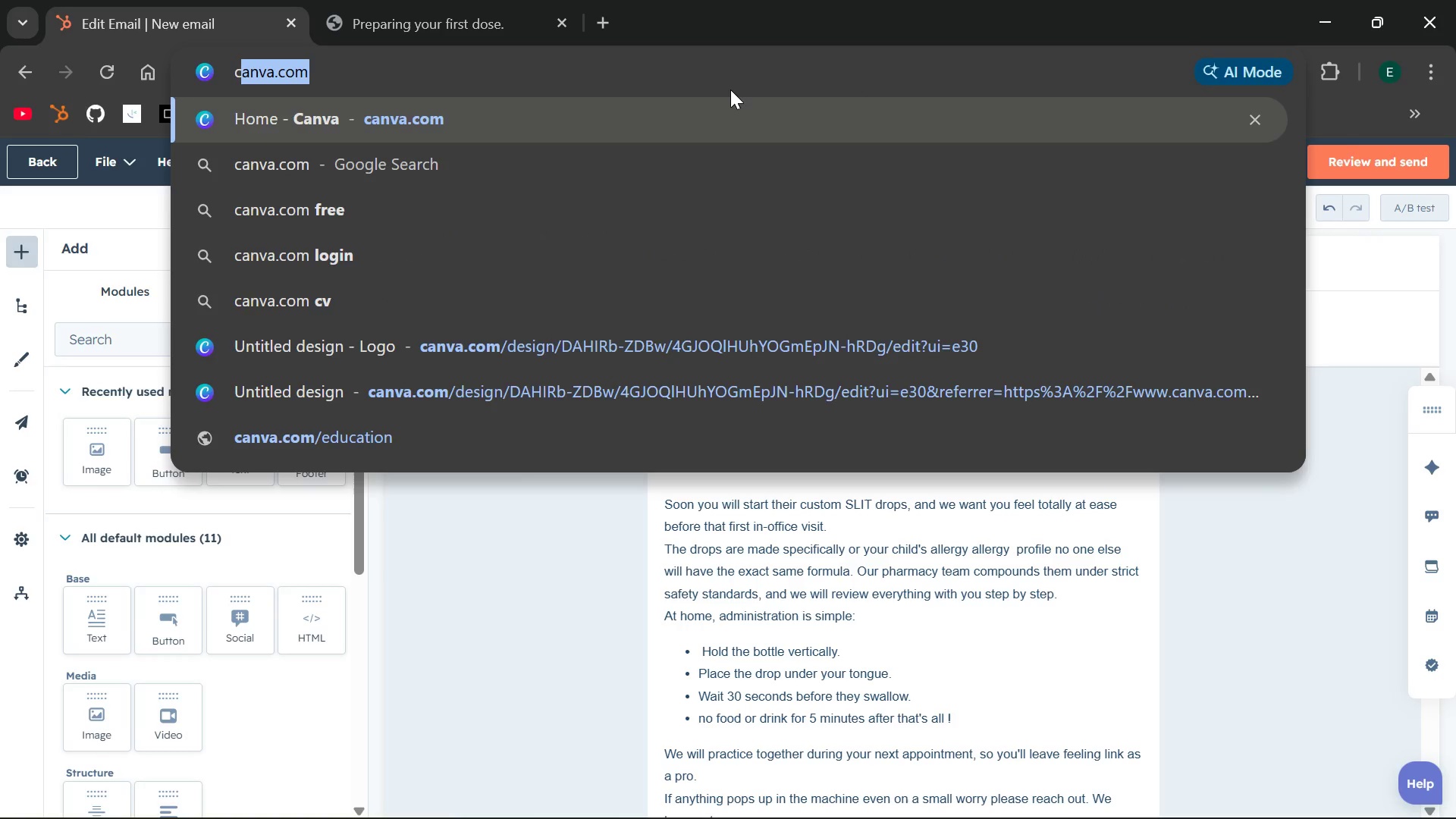 
key(Control+ControlLeft)
 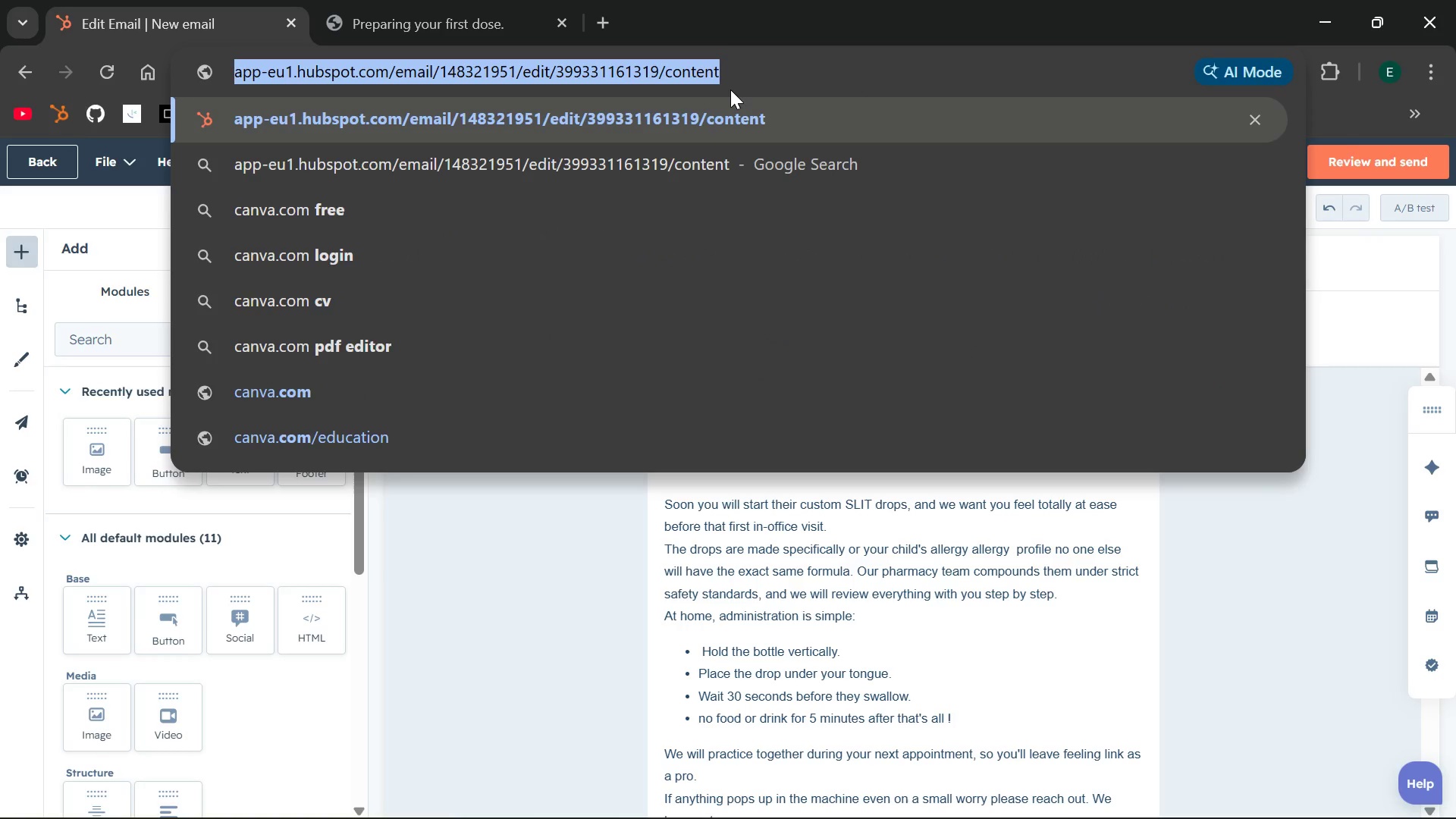 
key(Control+Z)
 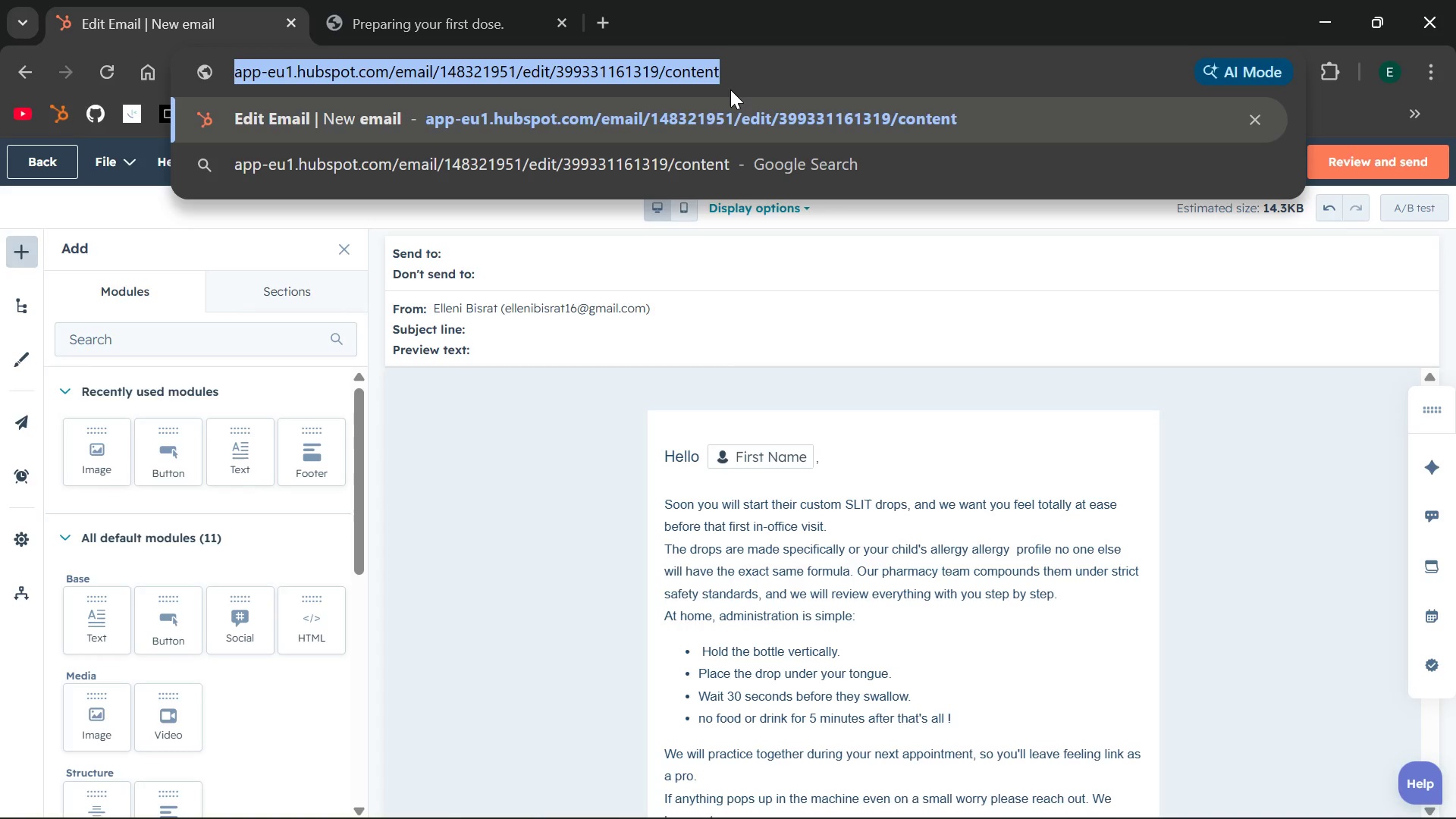 
key(Control+C)
 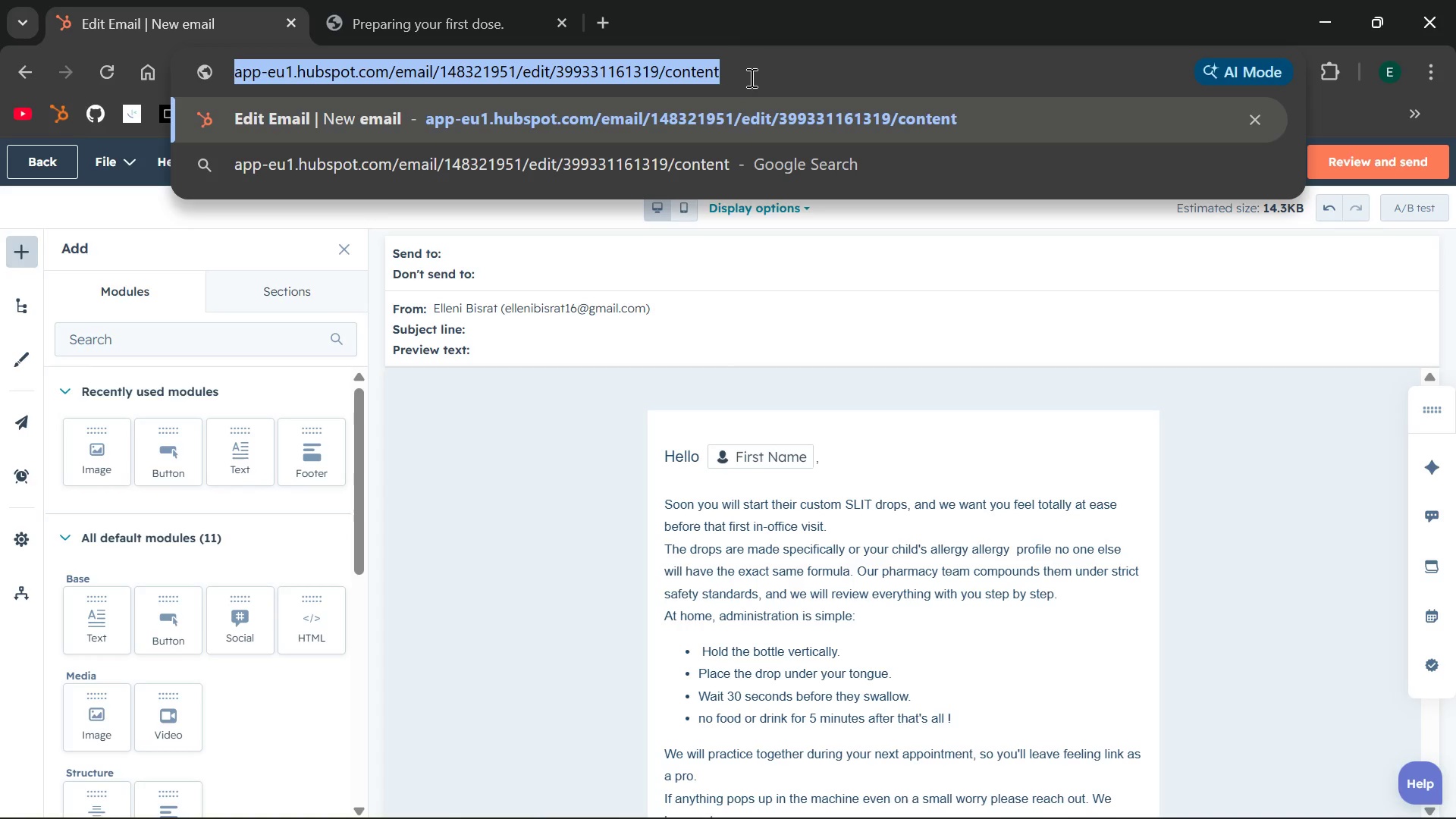 
left_click([754, 76])
 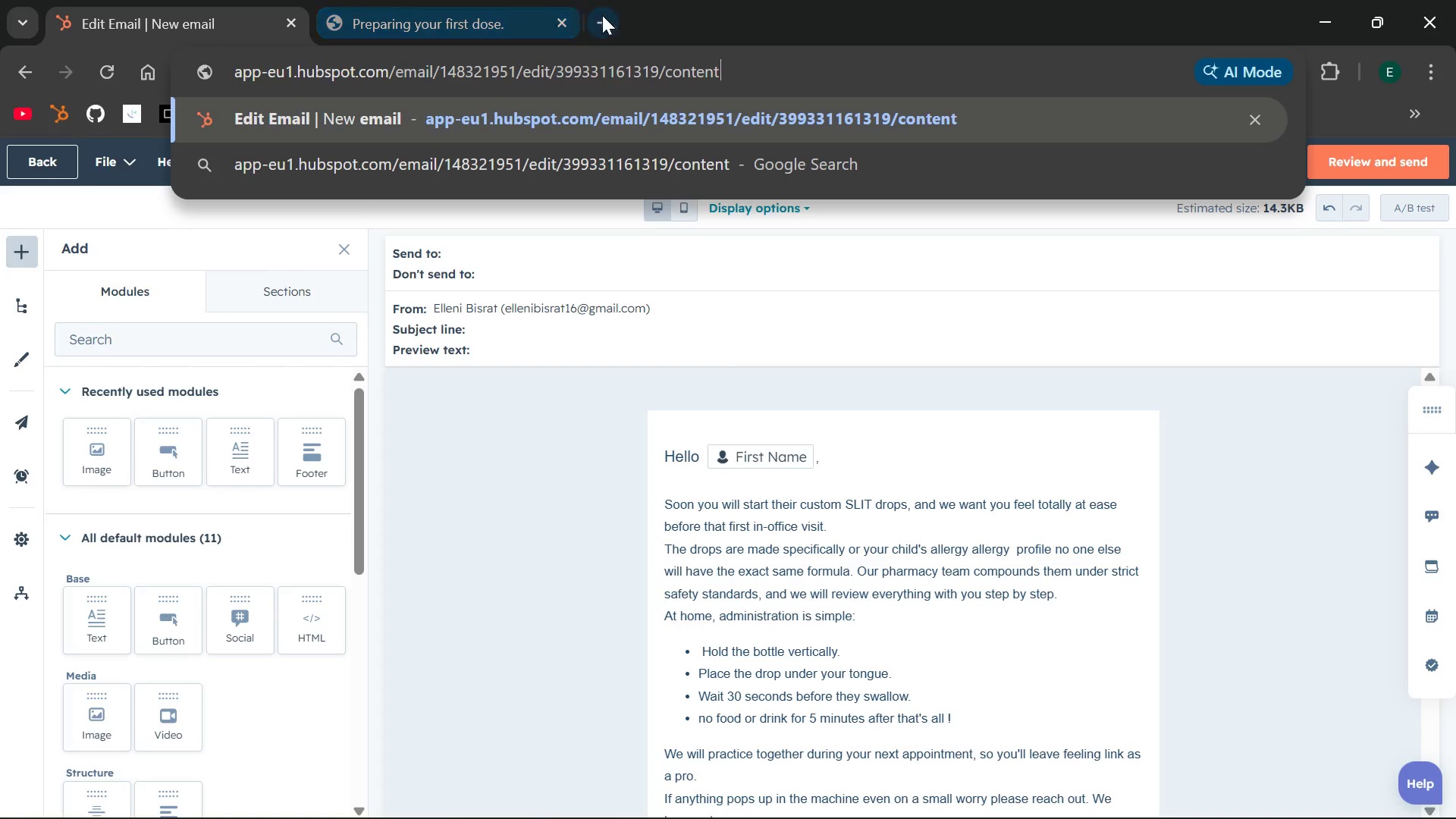 
left_click([608, 19])
 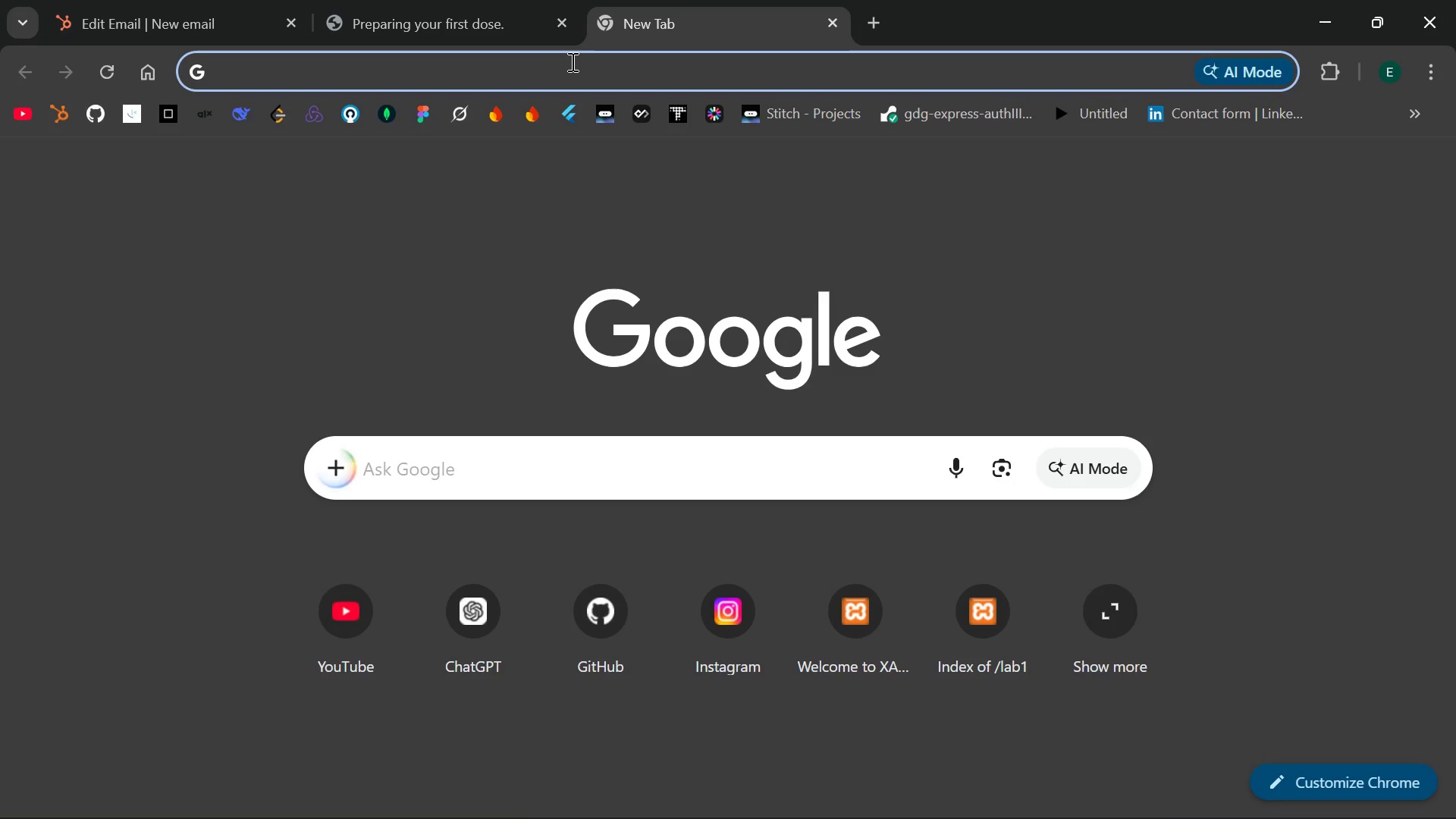 
left_click([543, 68])
 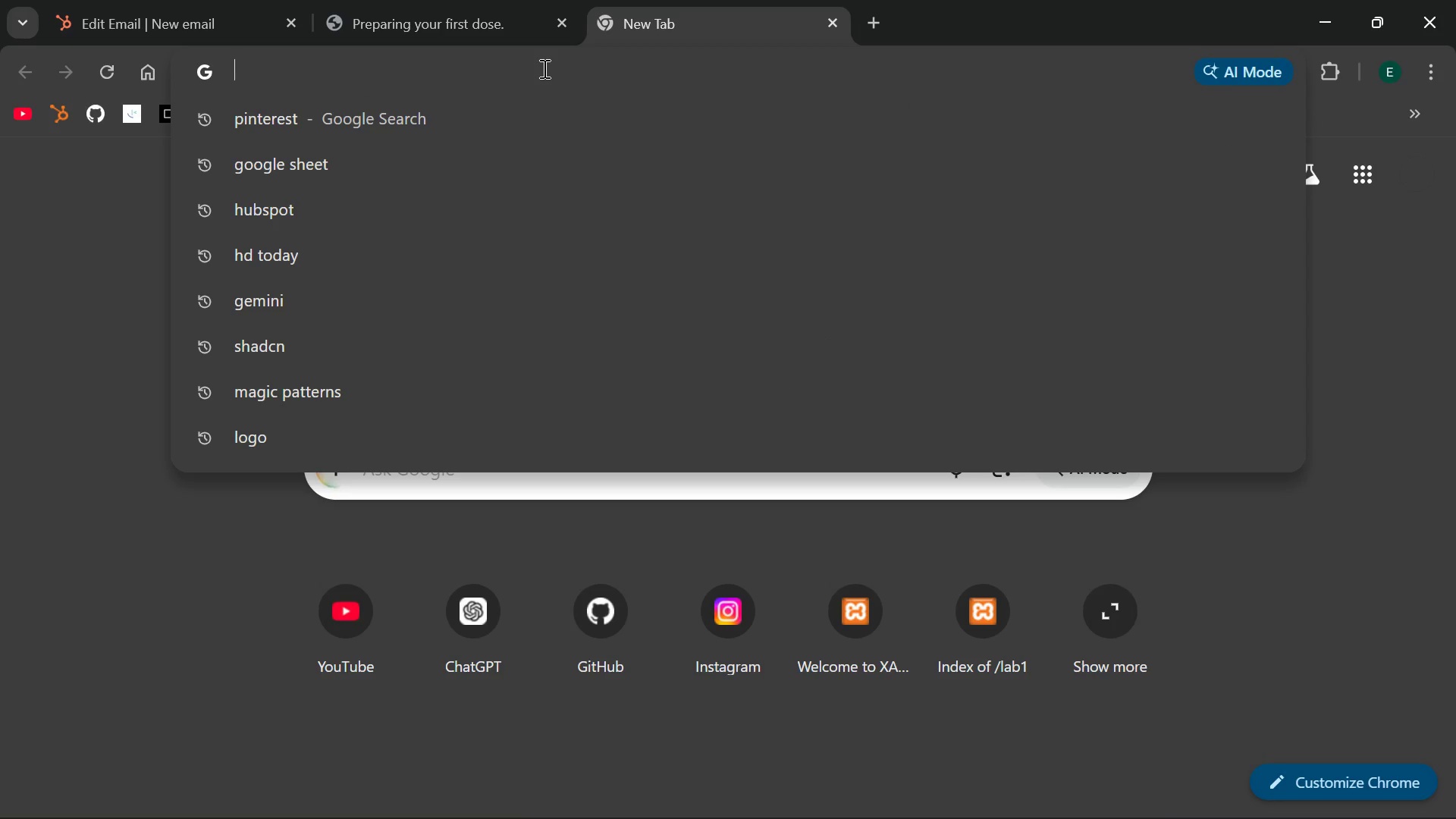 
key(Control+V)
 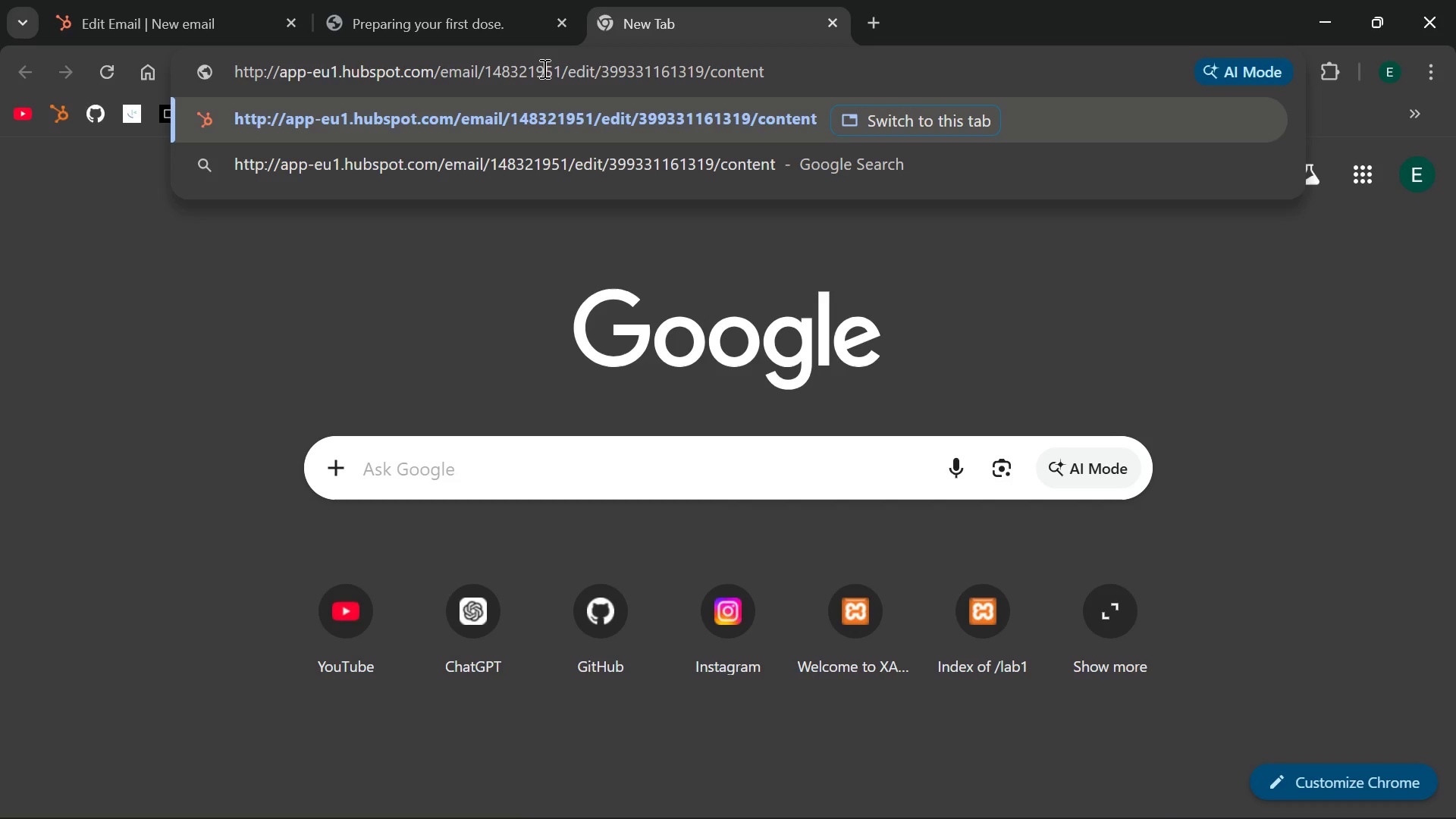 
key(Enter)
 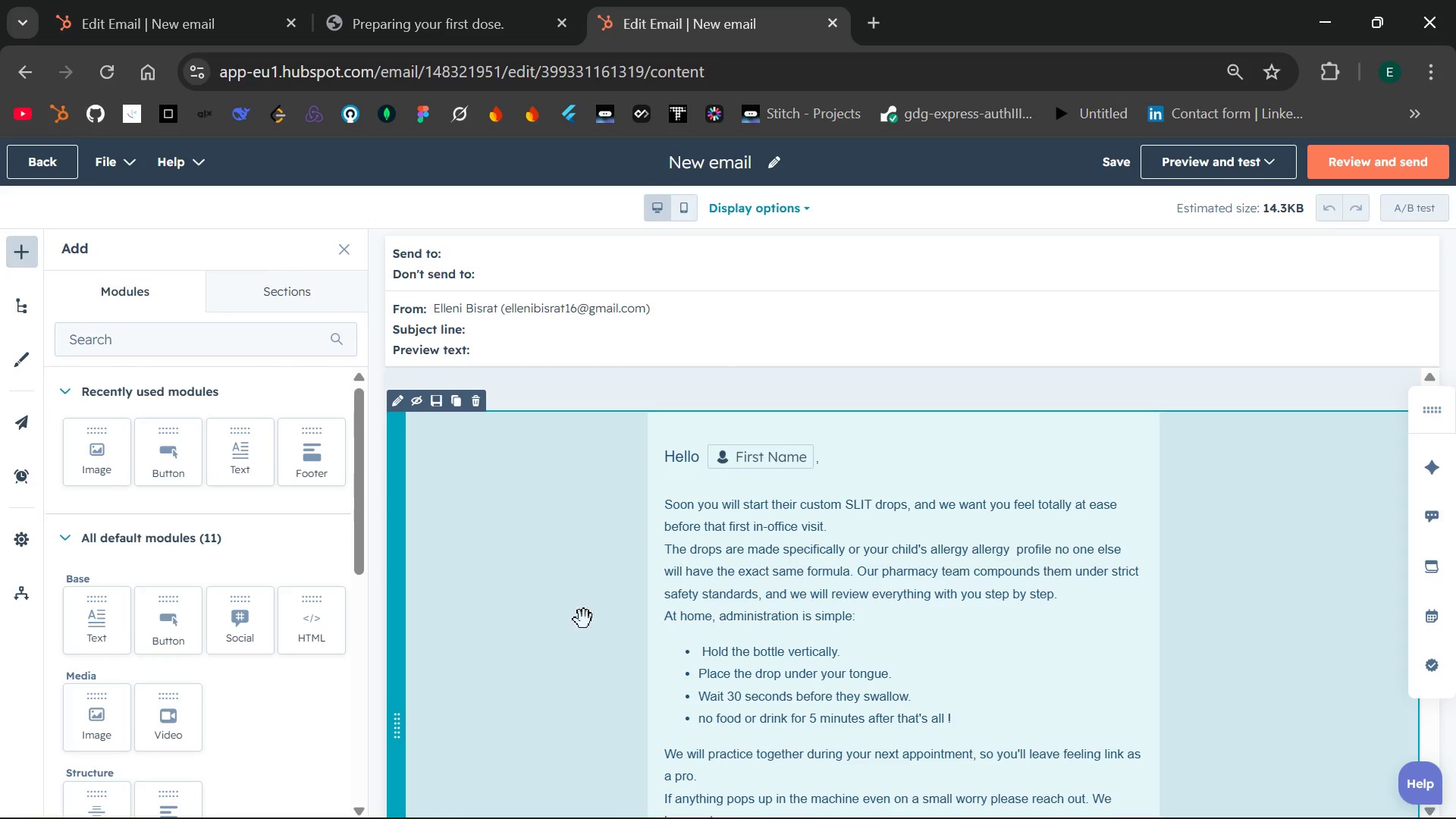 
wait(17.58)
 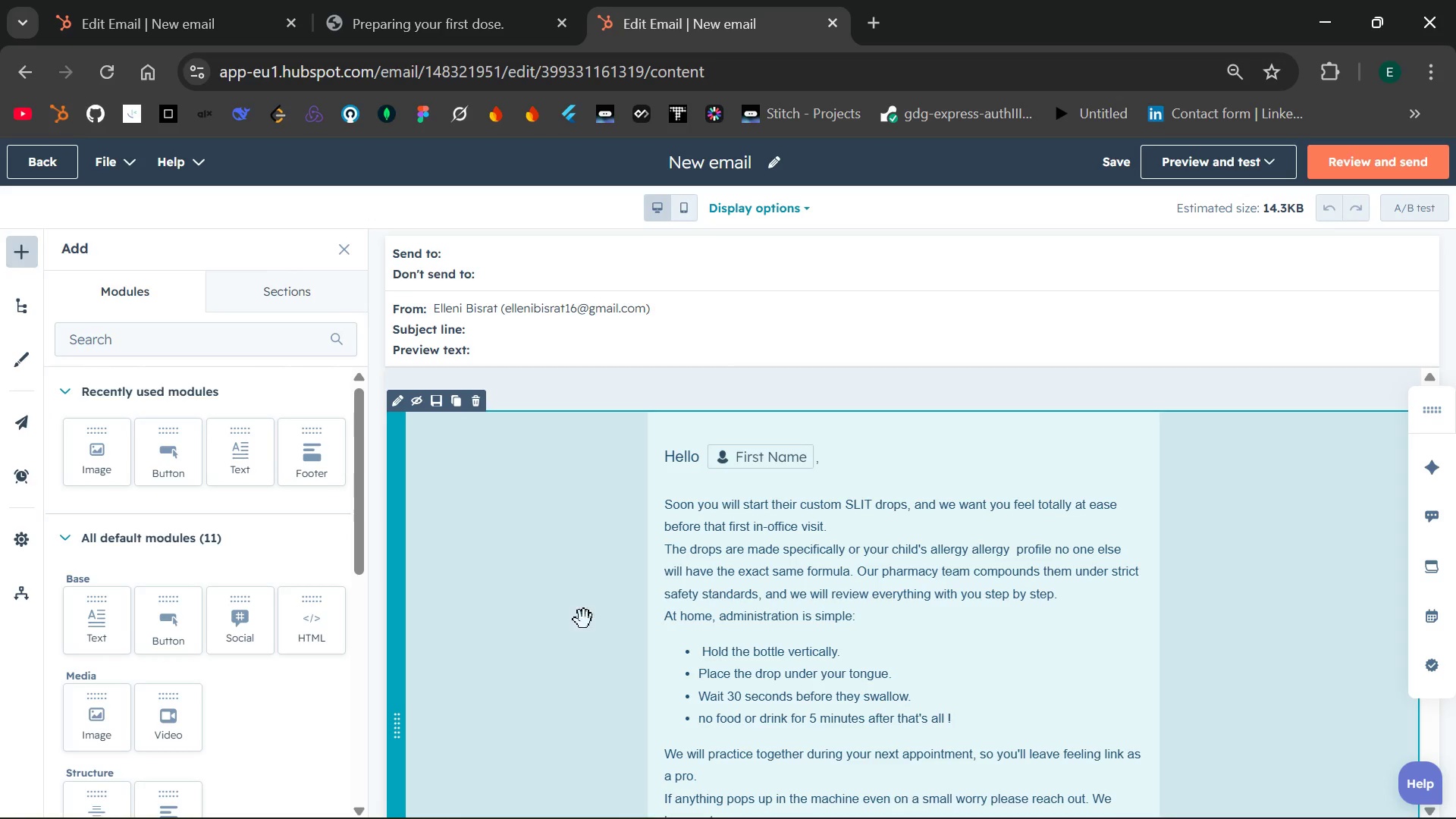 
left_click([49, 155])
 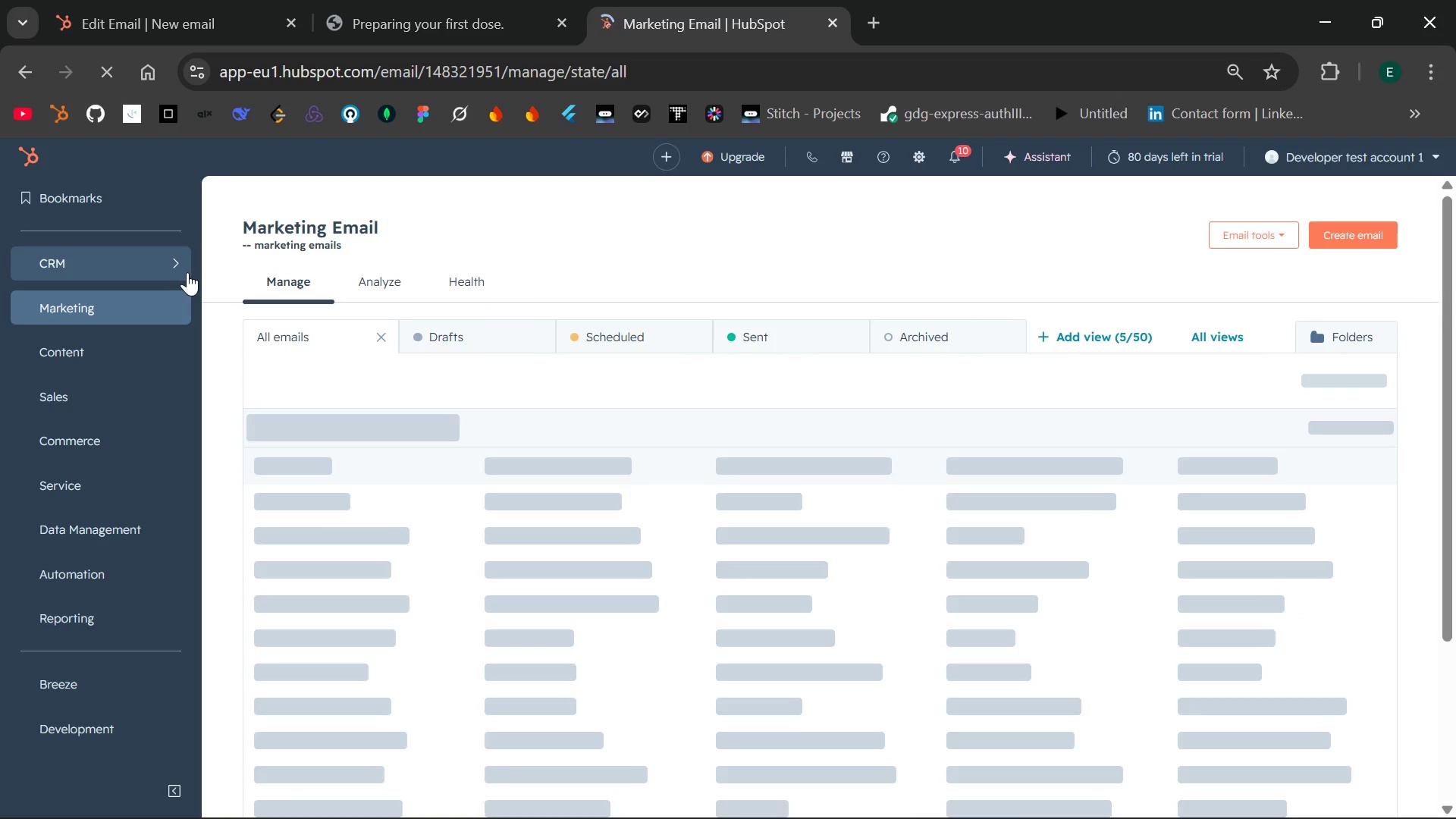 
wait(9.55)
 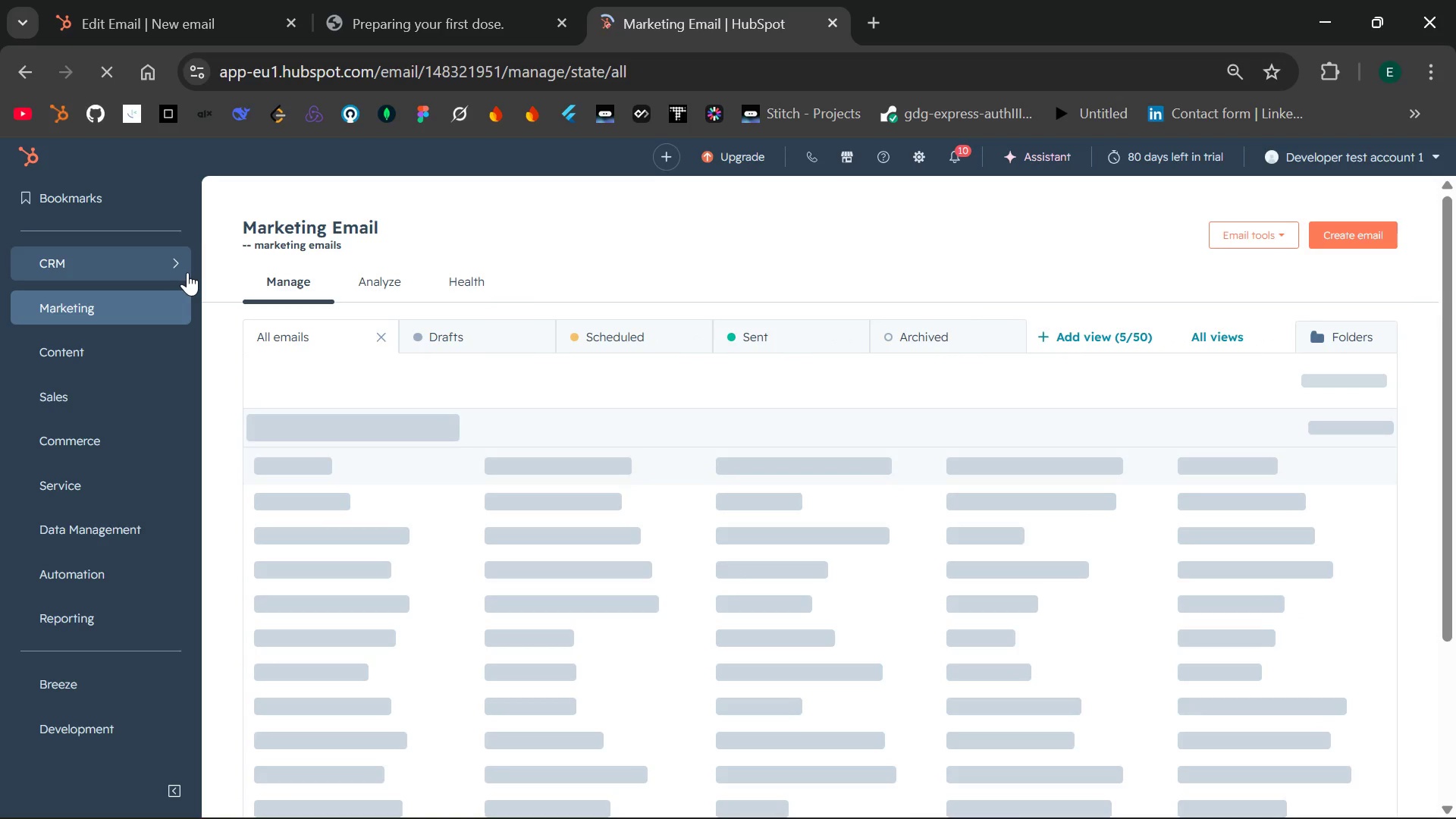 
left_click([655, 585])
 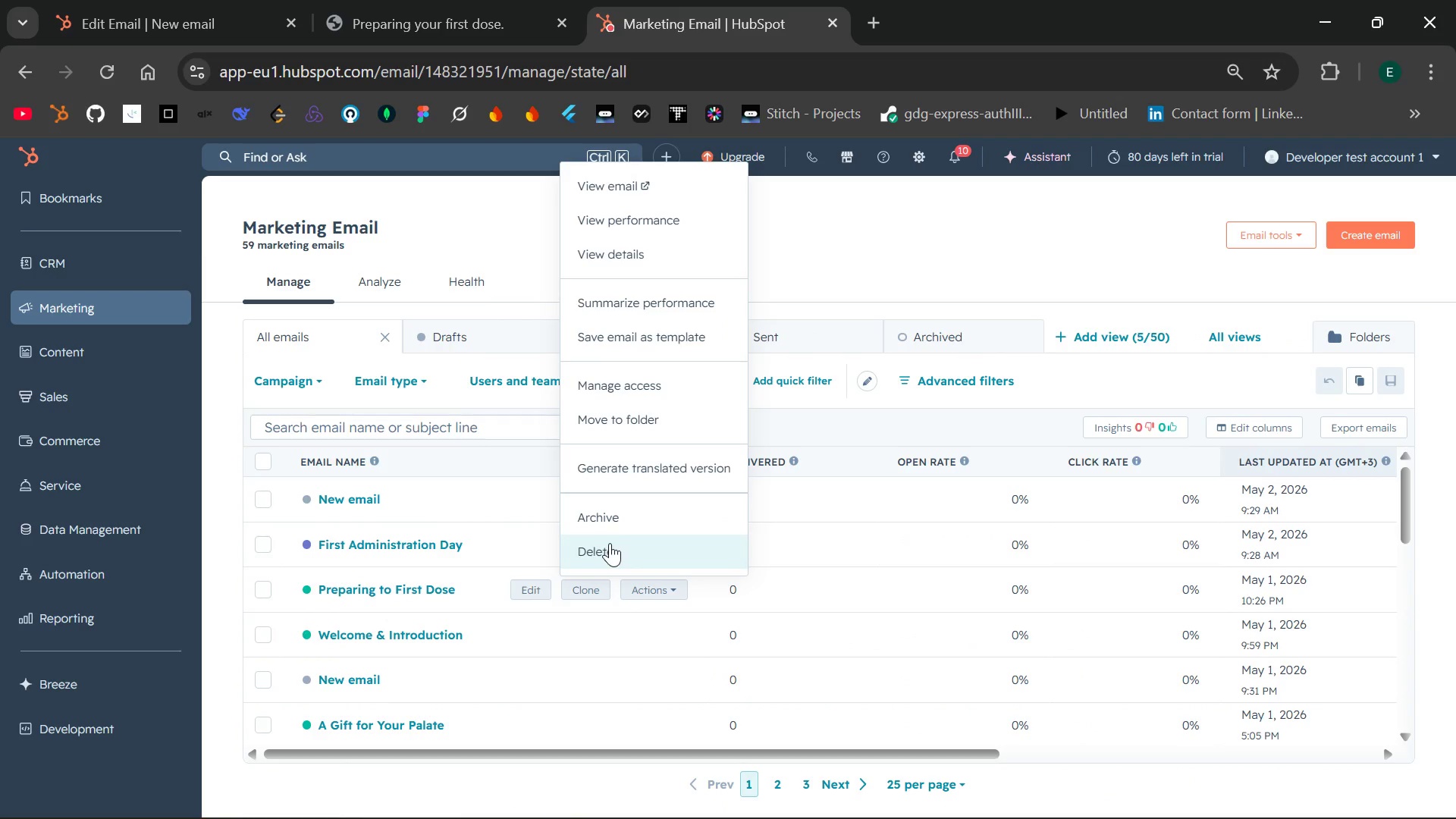 
left_click([609, 544])
 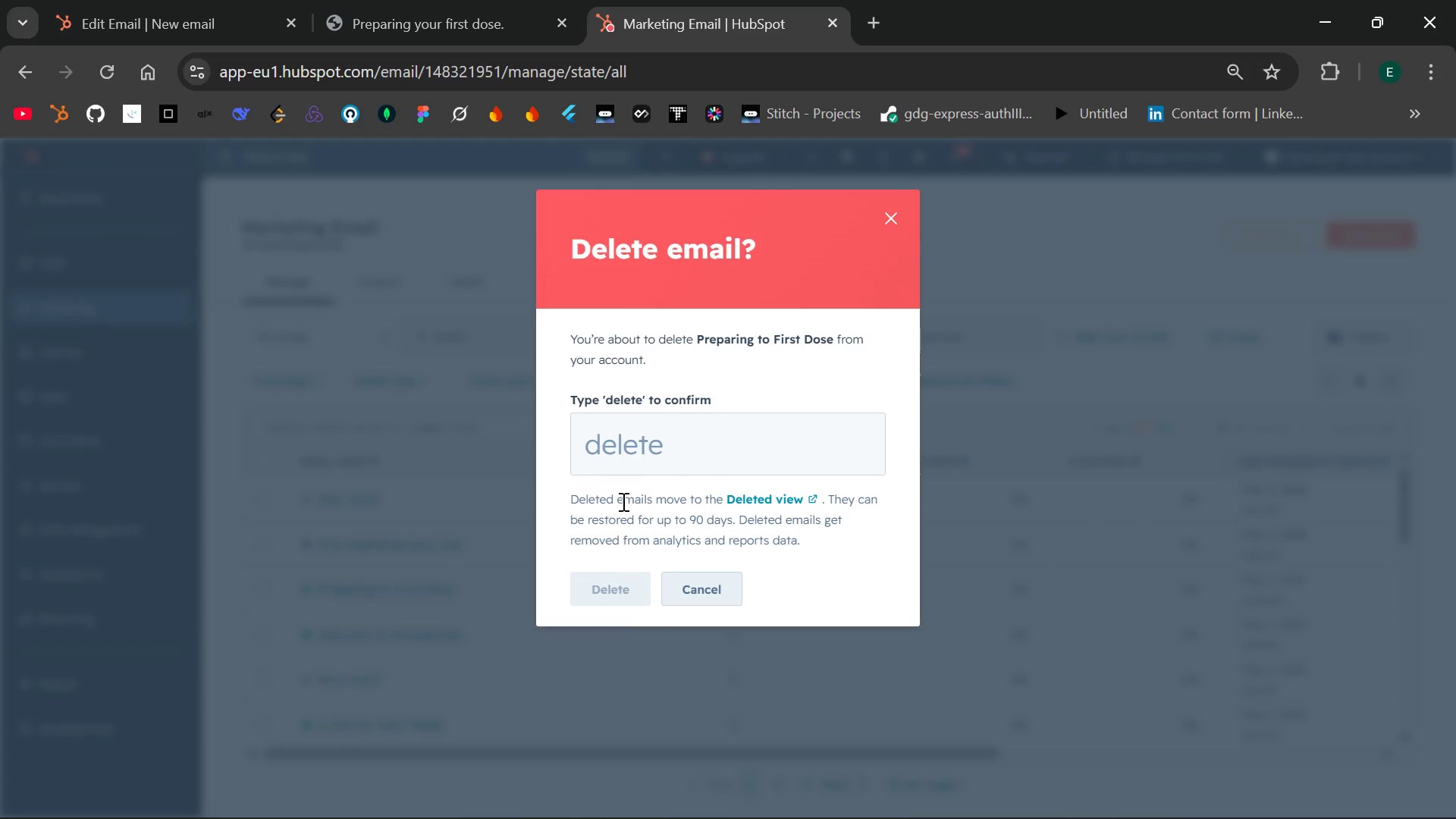 
left_click([654, 450])
 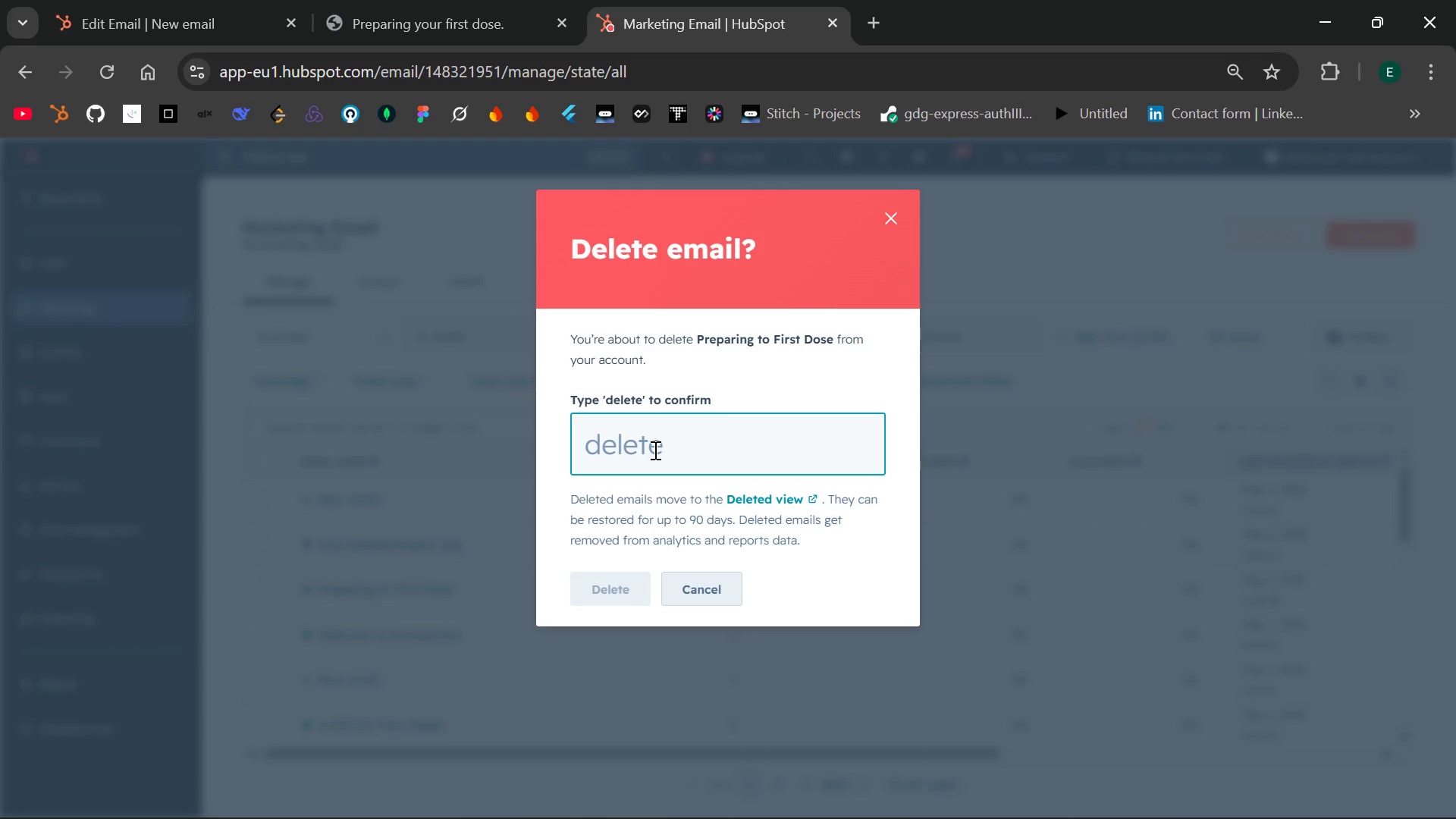 
type(delete)
 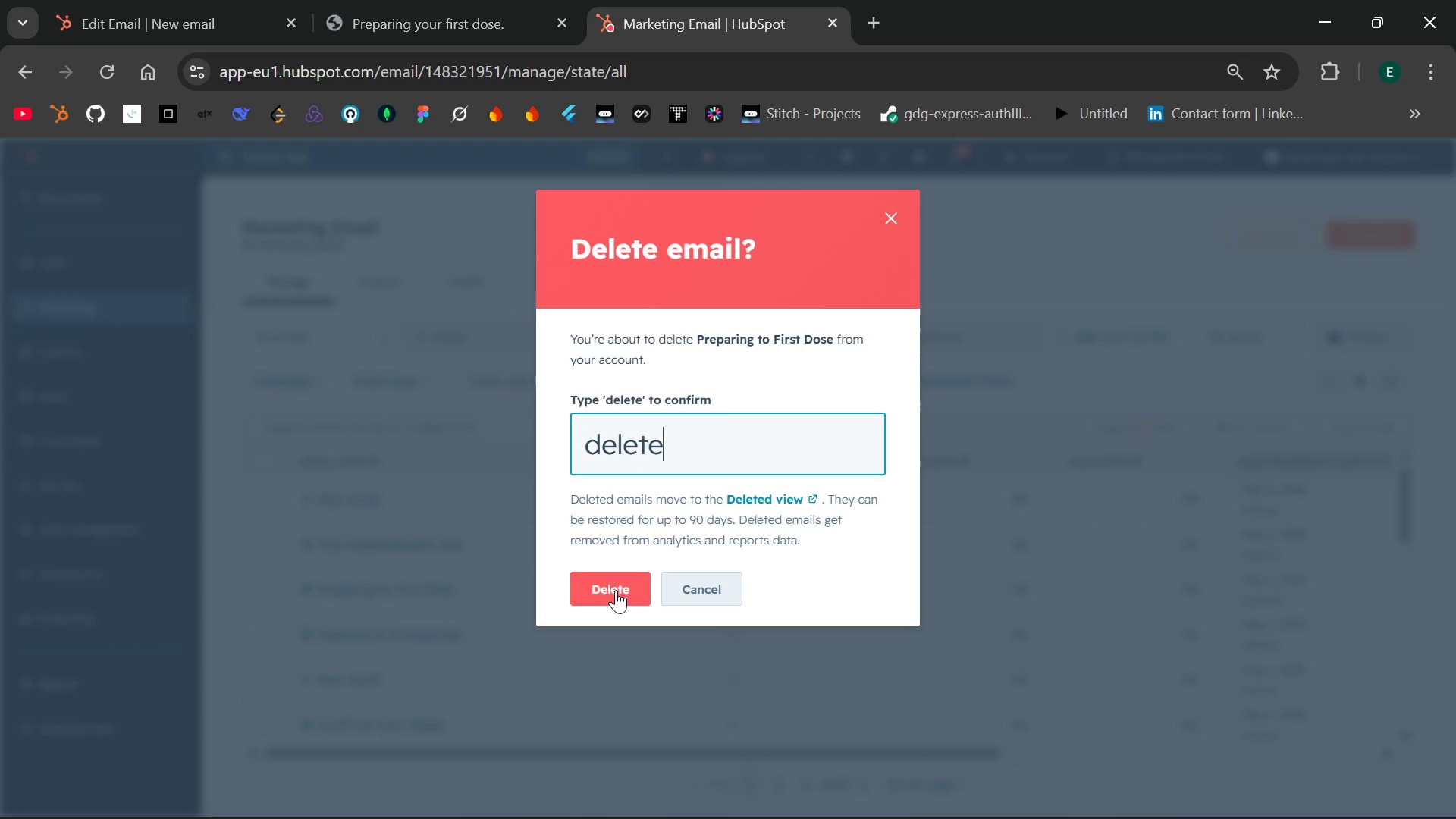 
left_click([616, 590])
 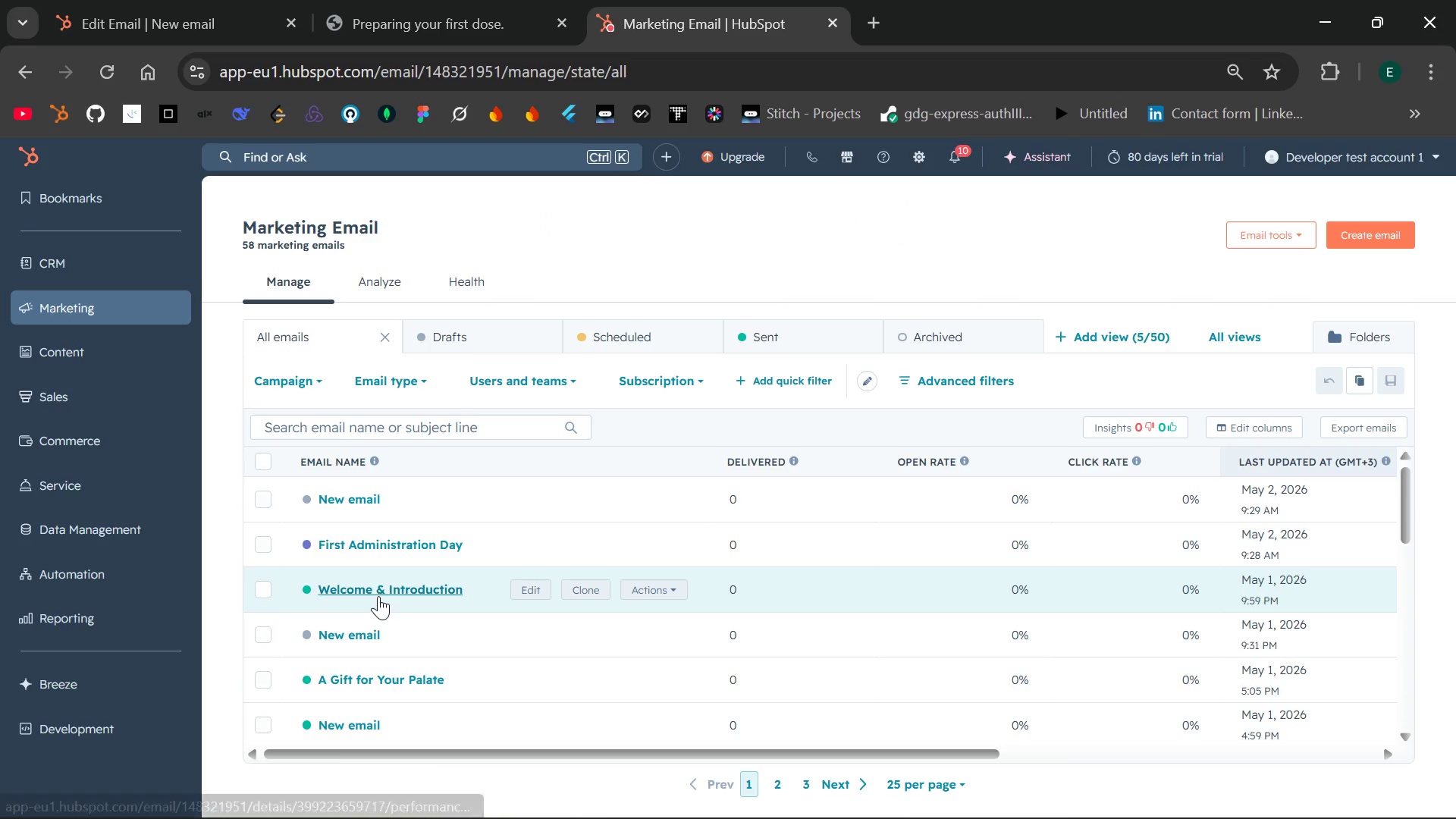 
wait(7.61)
 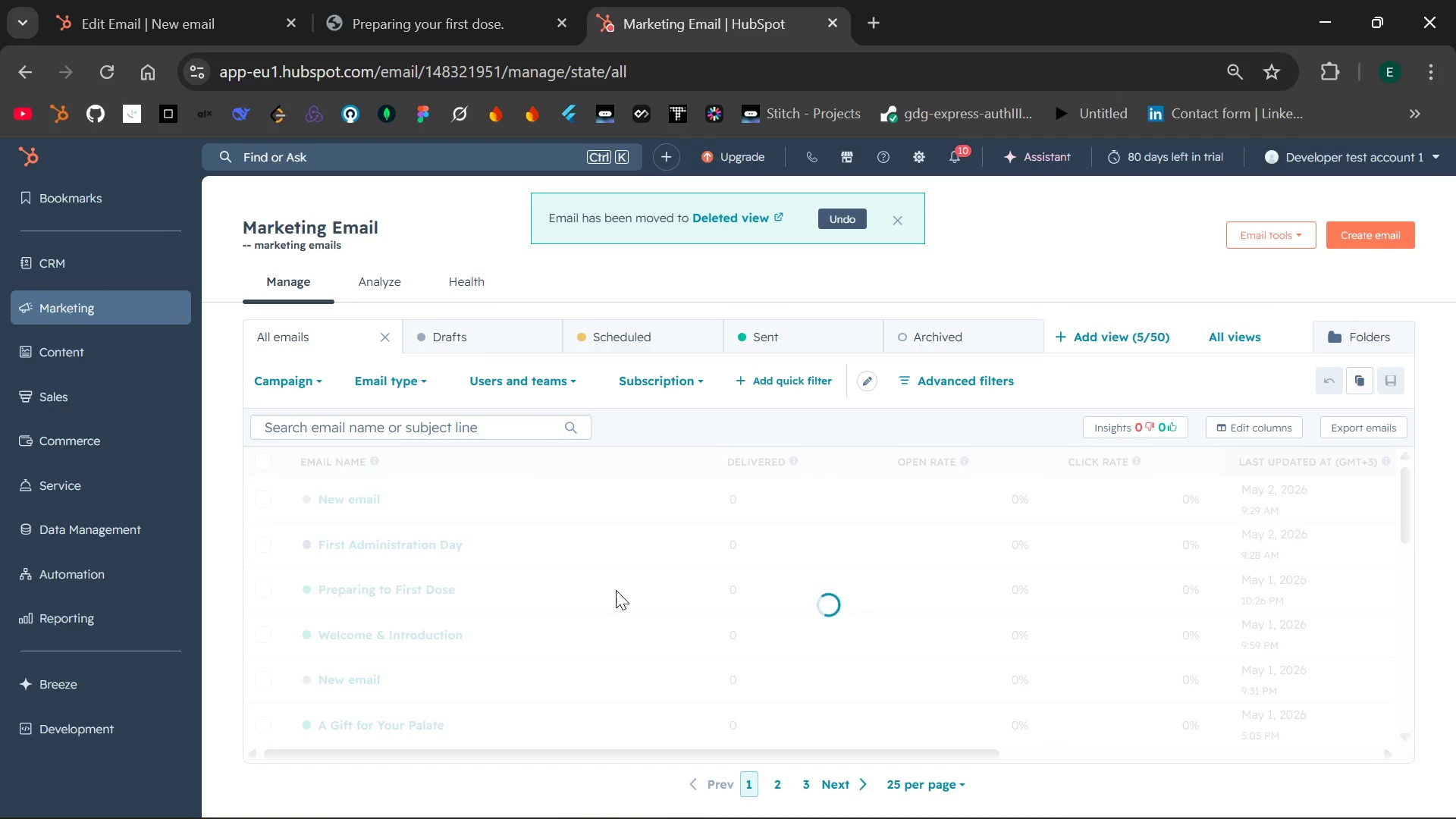 
left_click([357, 631])
 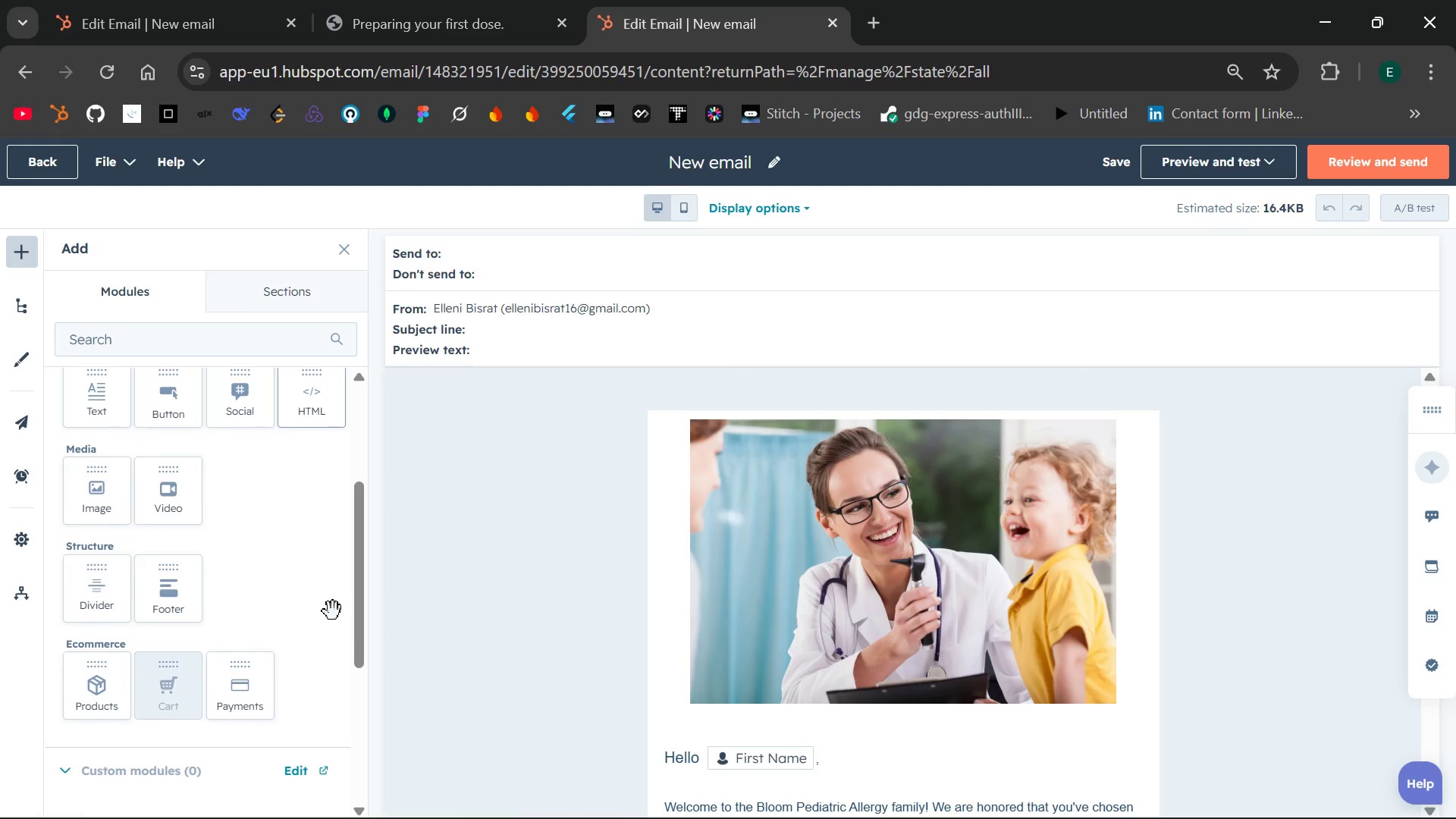 
wait(6.7)
 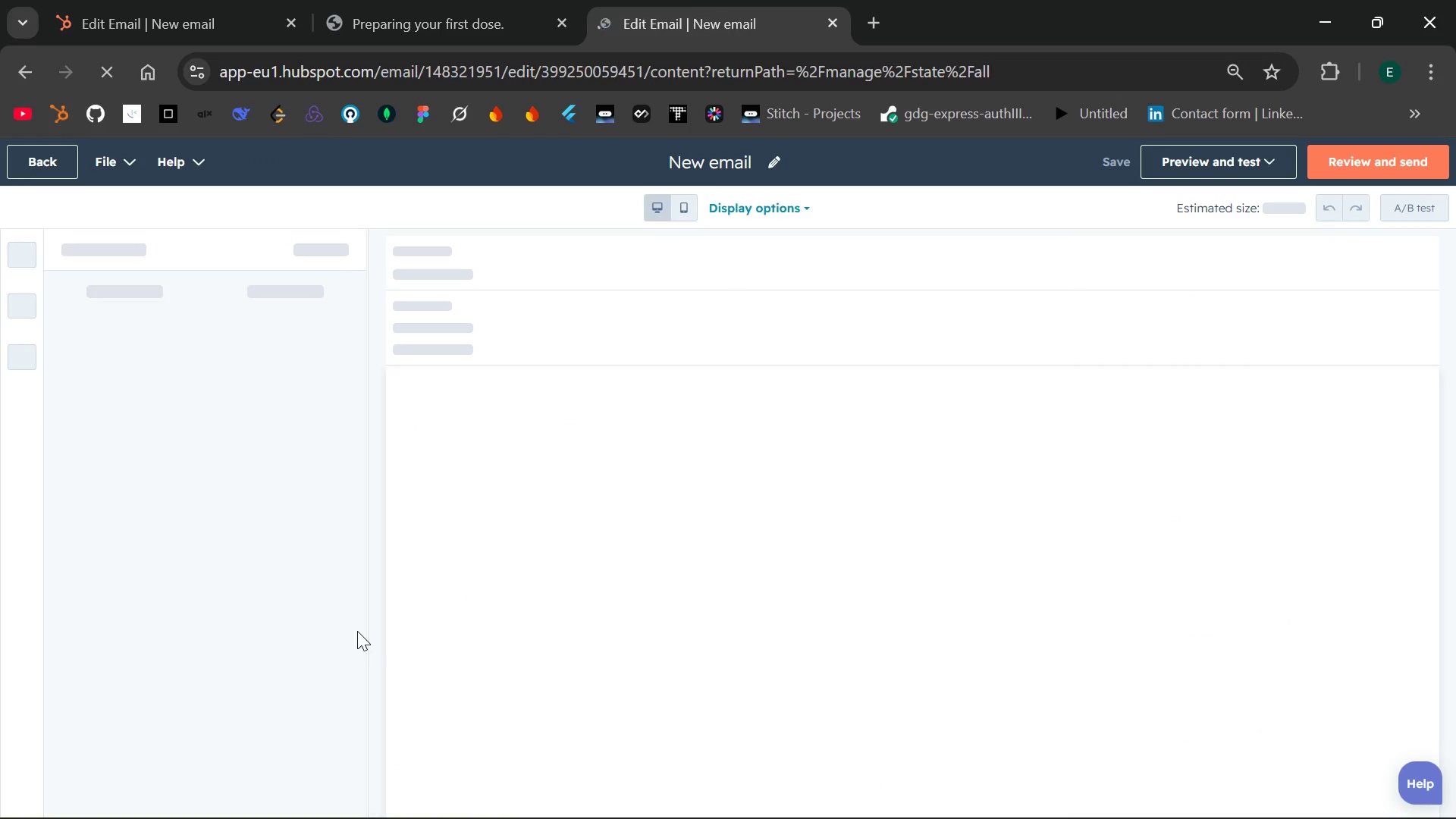 
left_click([49, 168])
 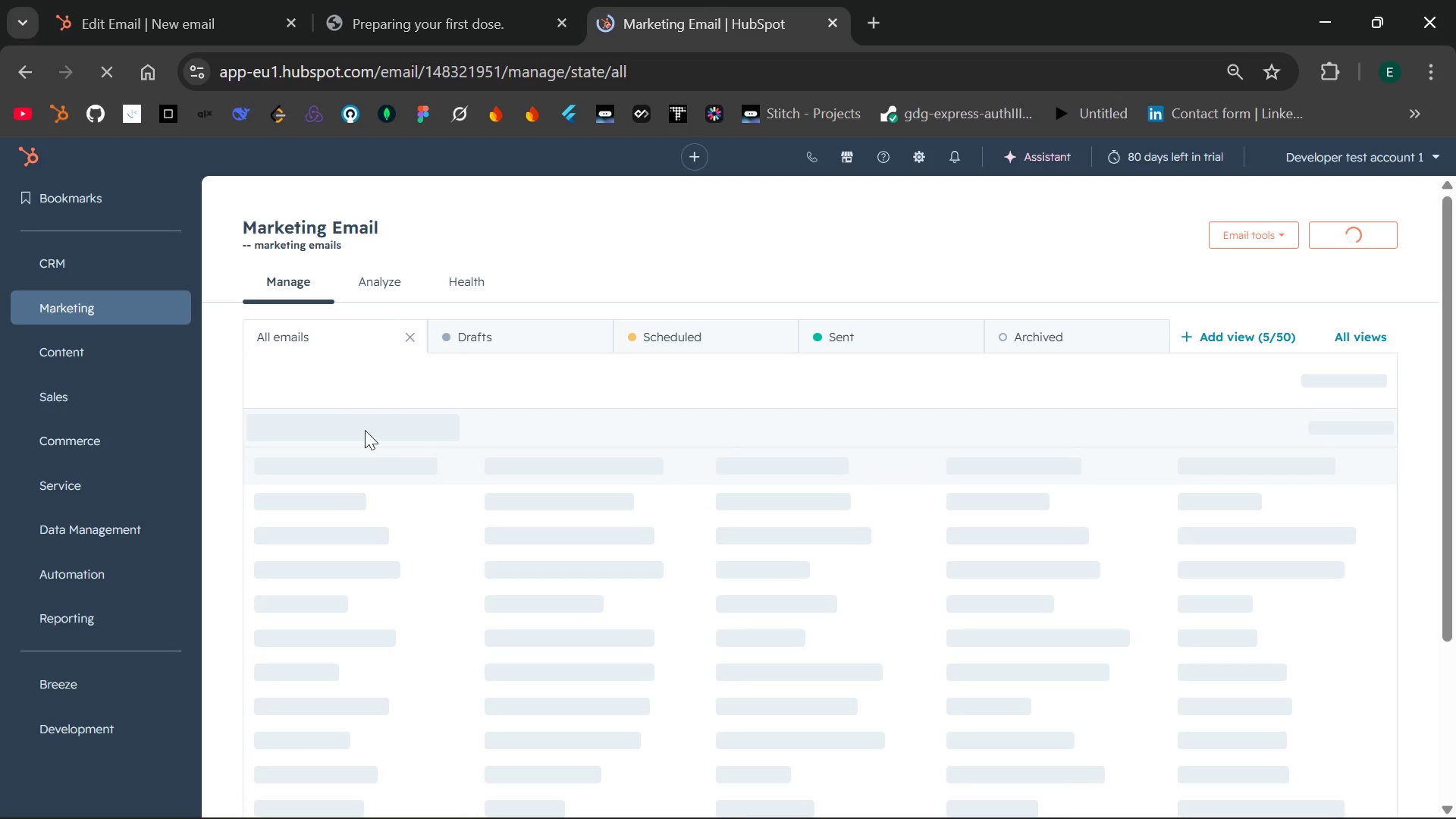 
mouse_move([483, 557])
 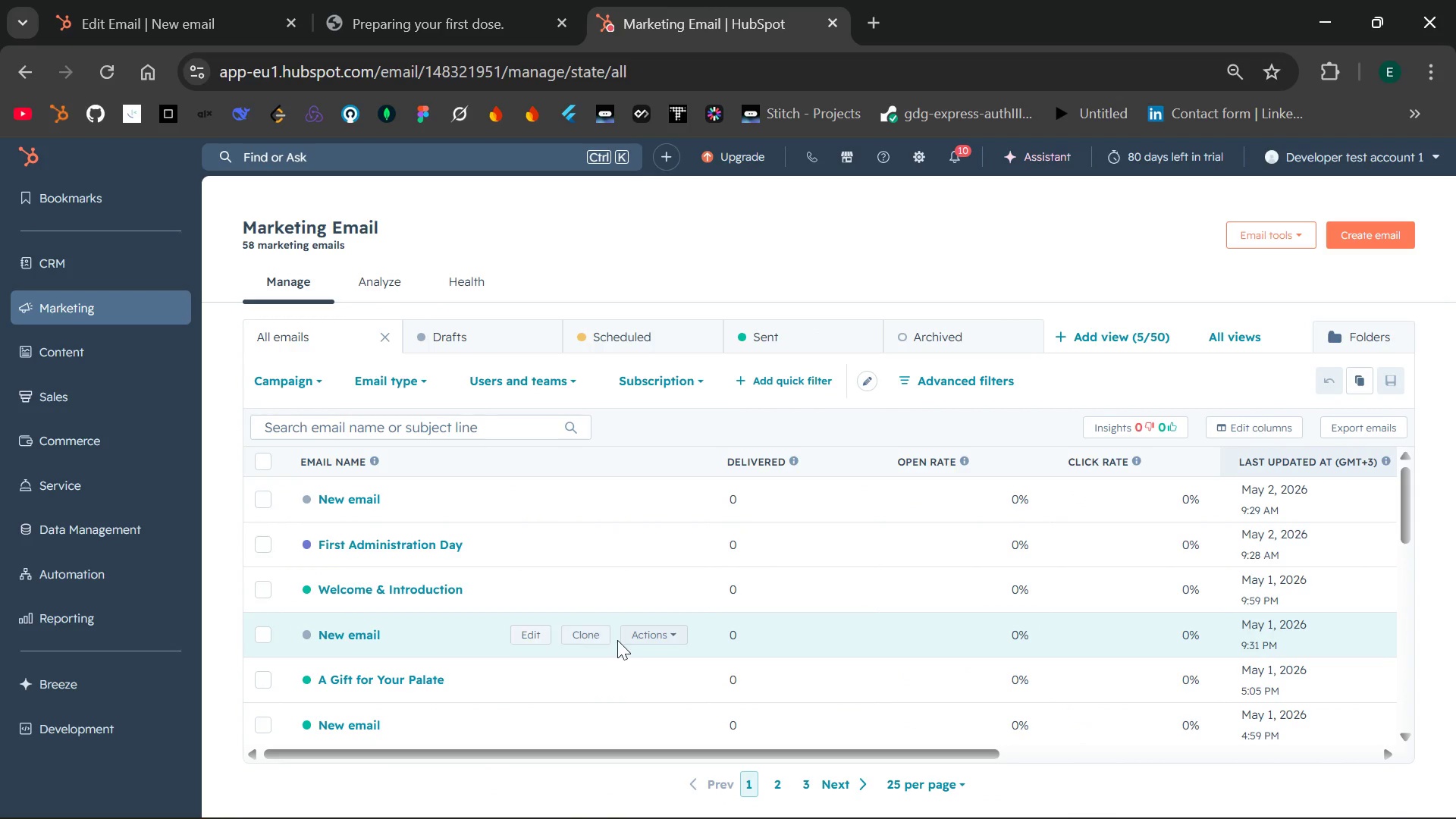 
left_click([653, 635])
 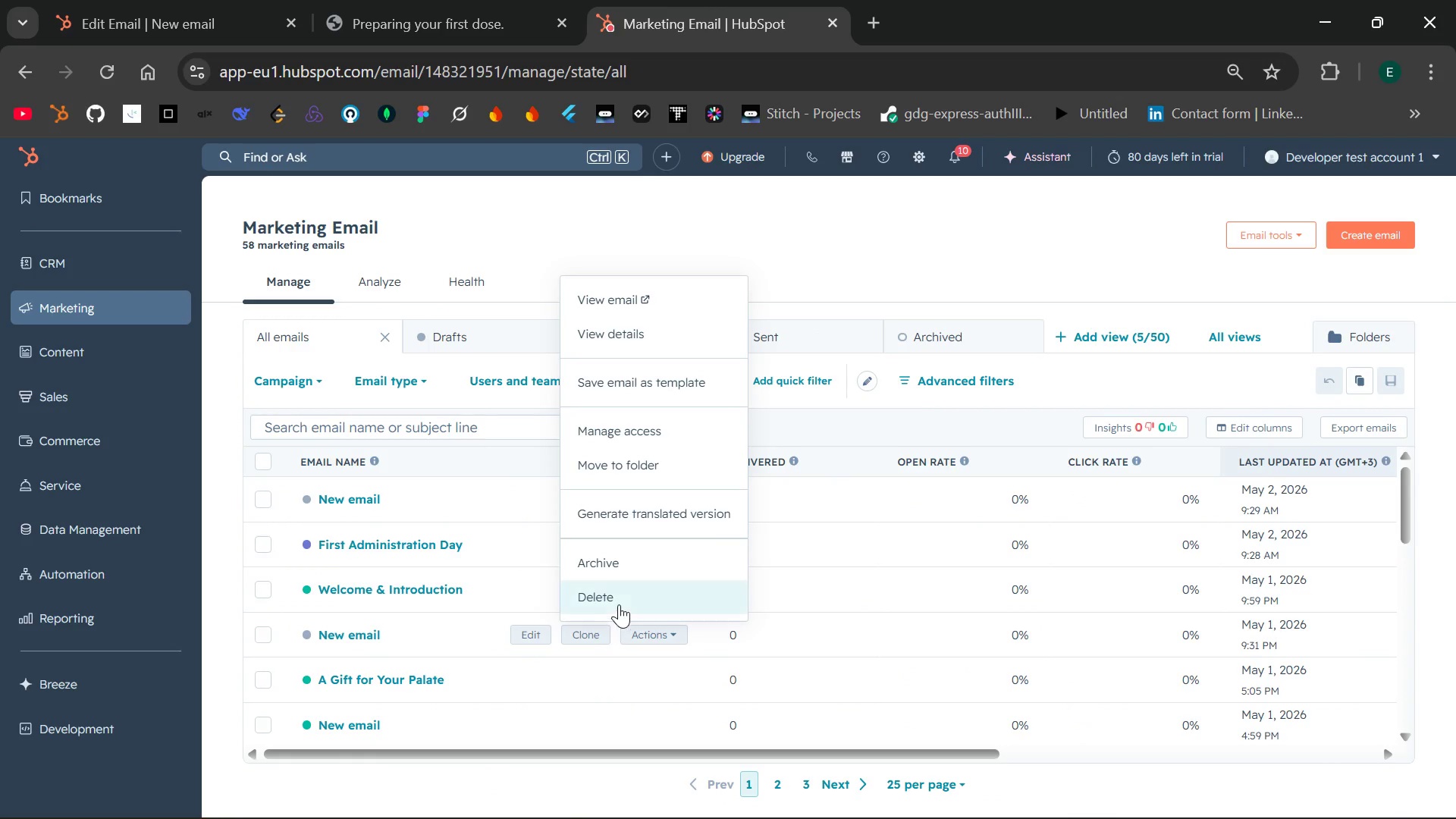 
left_click([613, 602])
 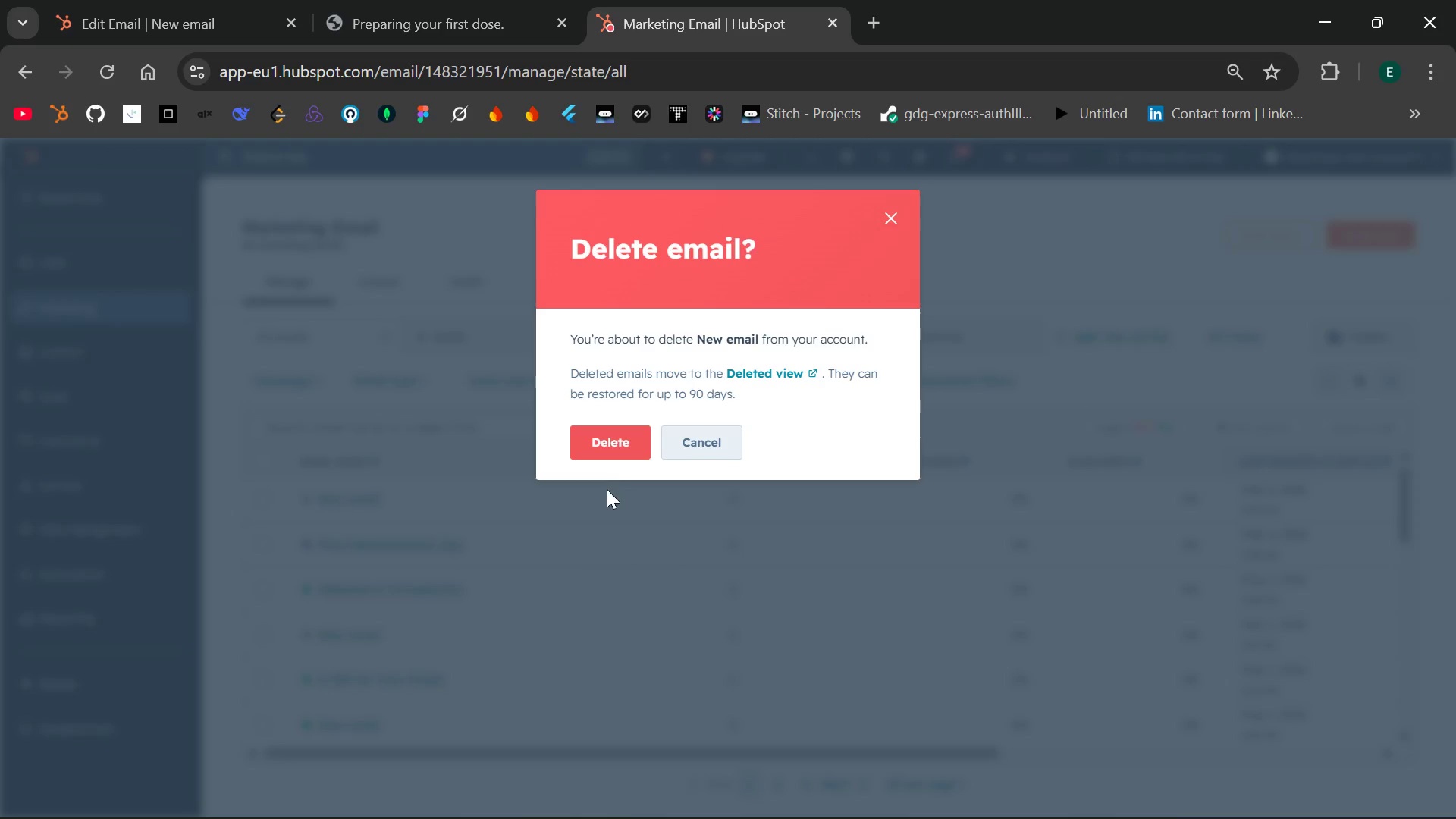 
left_click([613, 453])
 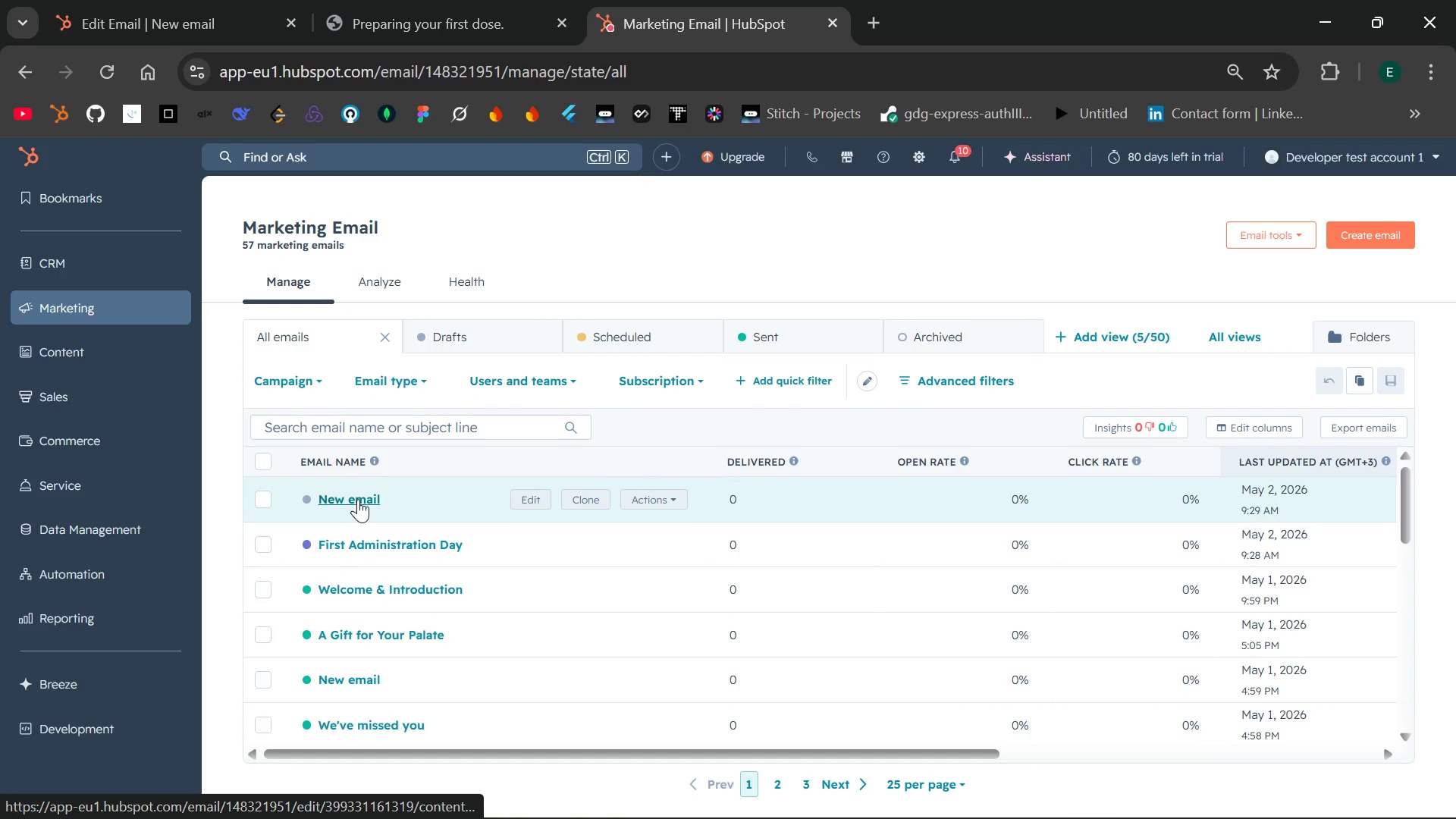 
wait(13.06)
 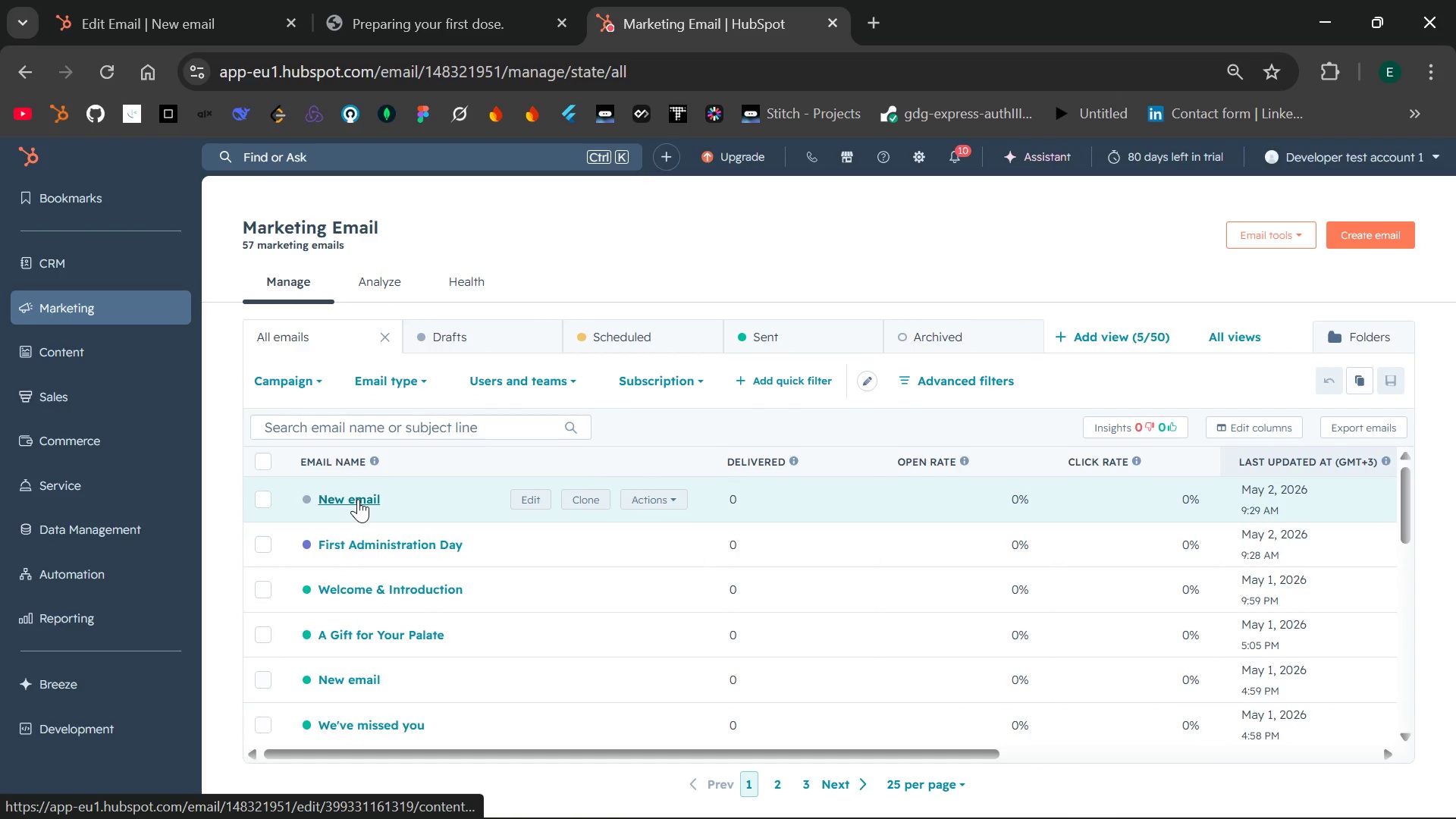 
left_click([659, 500])
 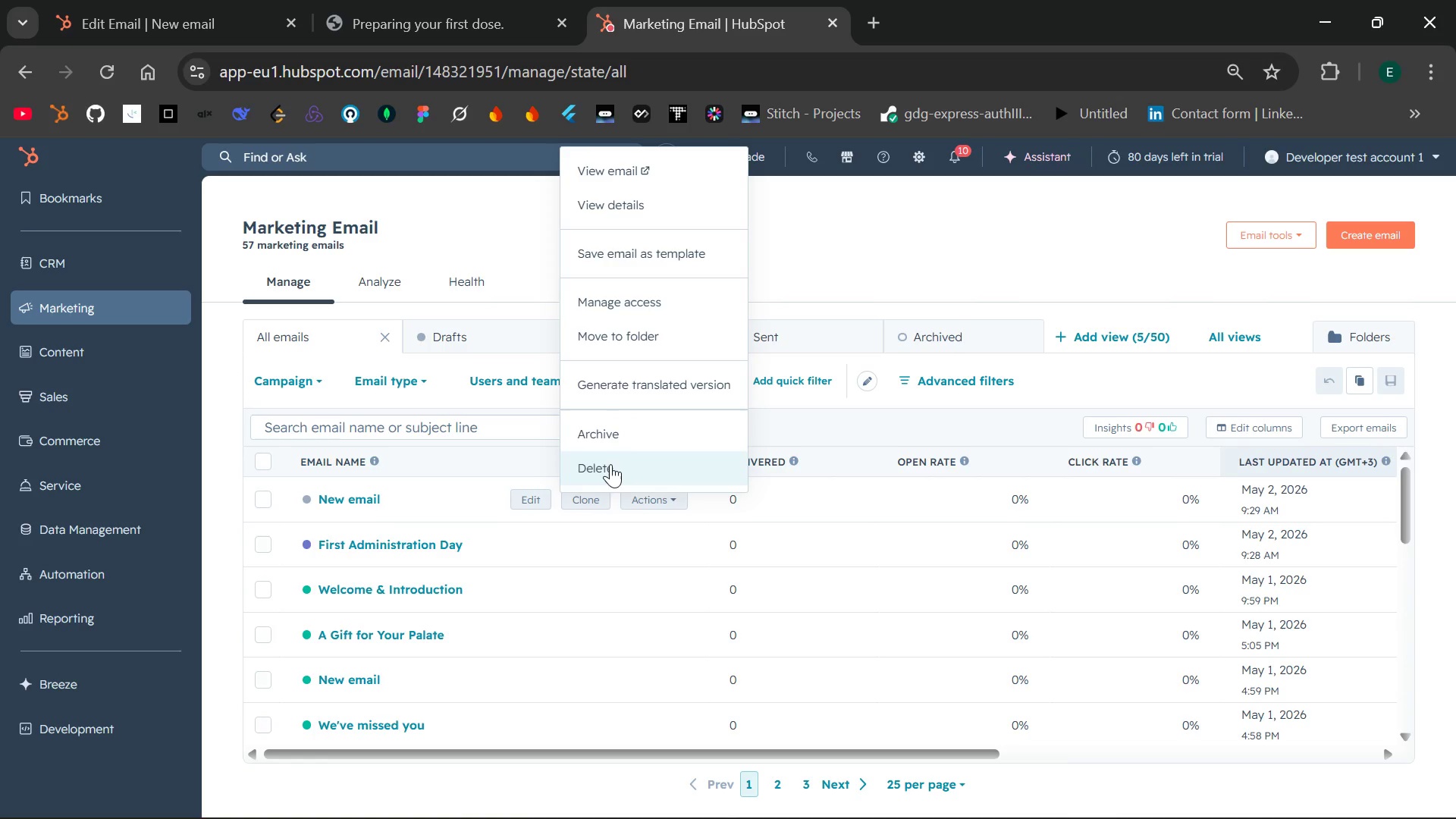 
left_click([608, 463])
 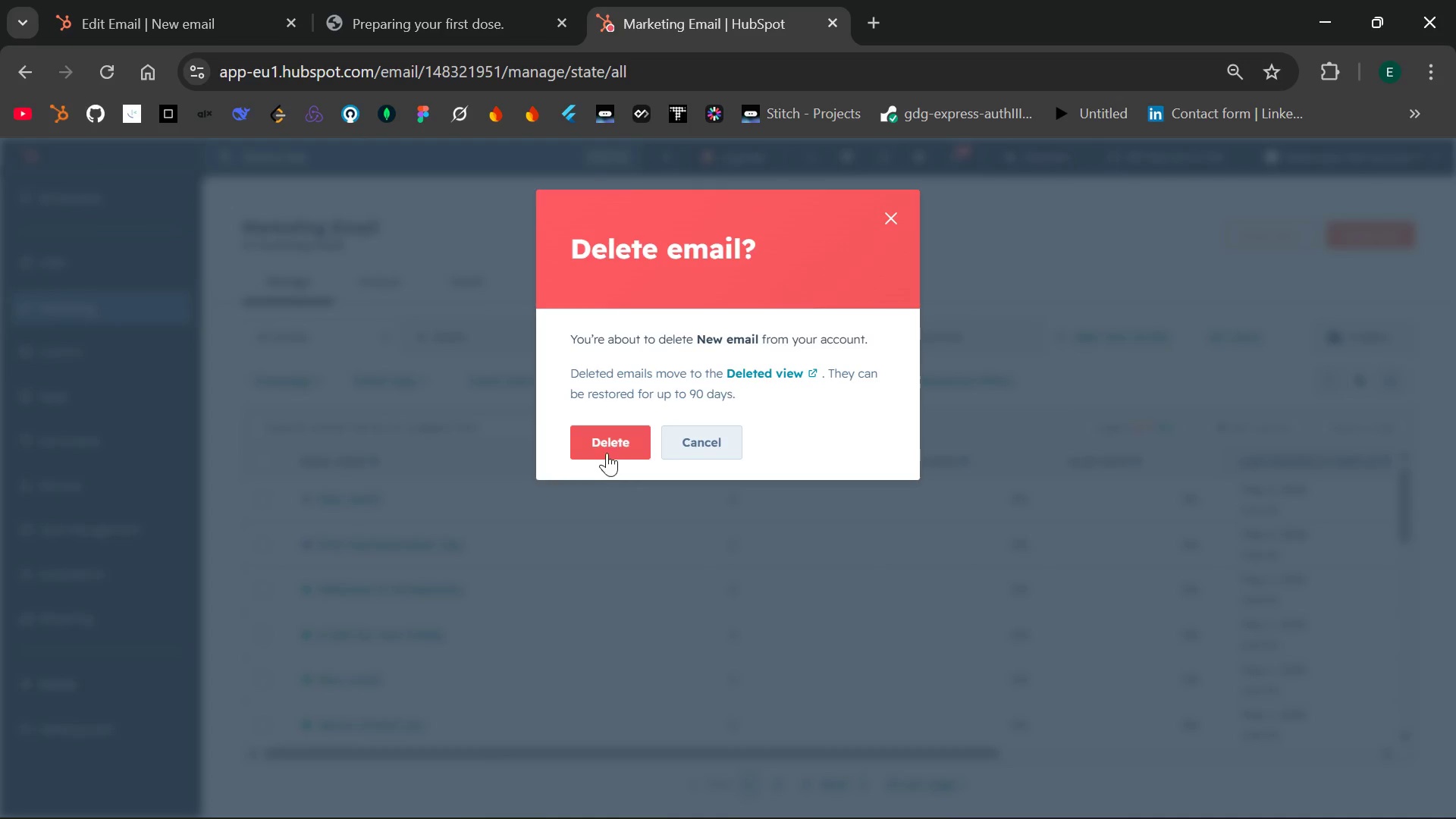 
left_click([607, 452])
 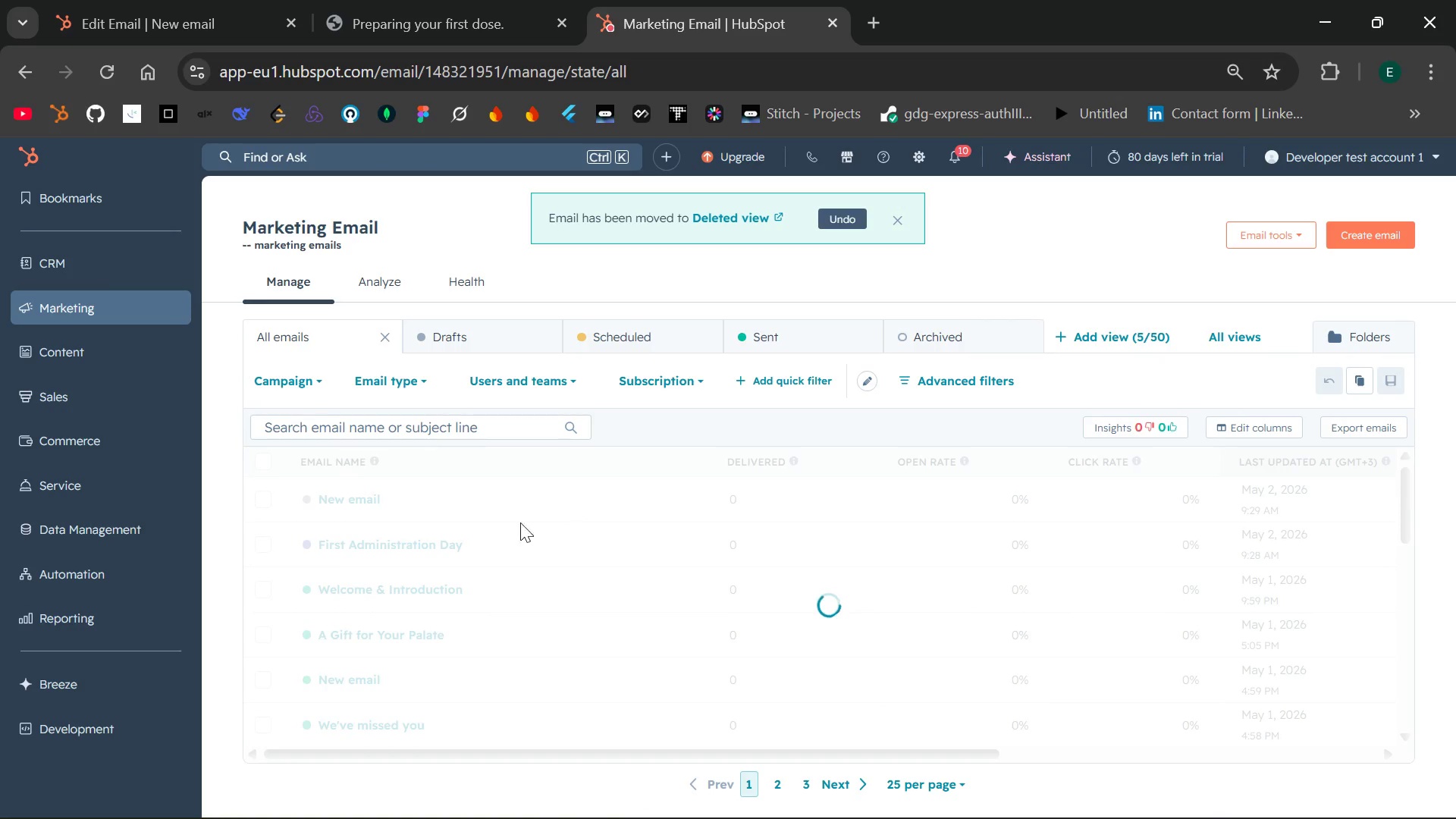 
wait(8.25)
 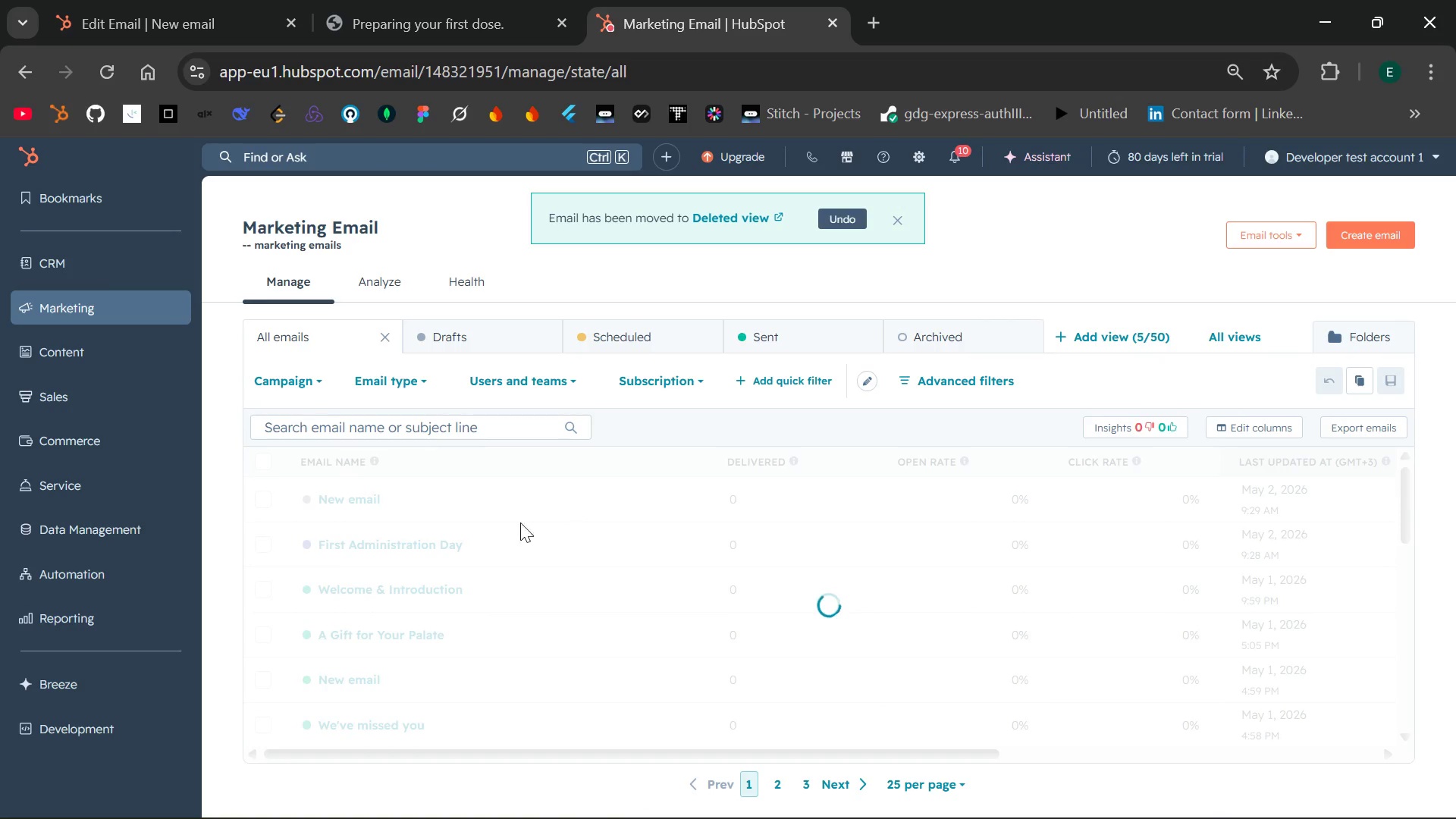 
left_click([212, 0])
 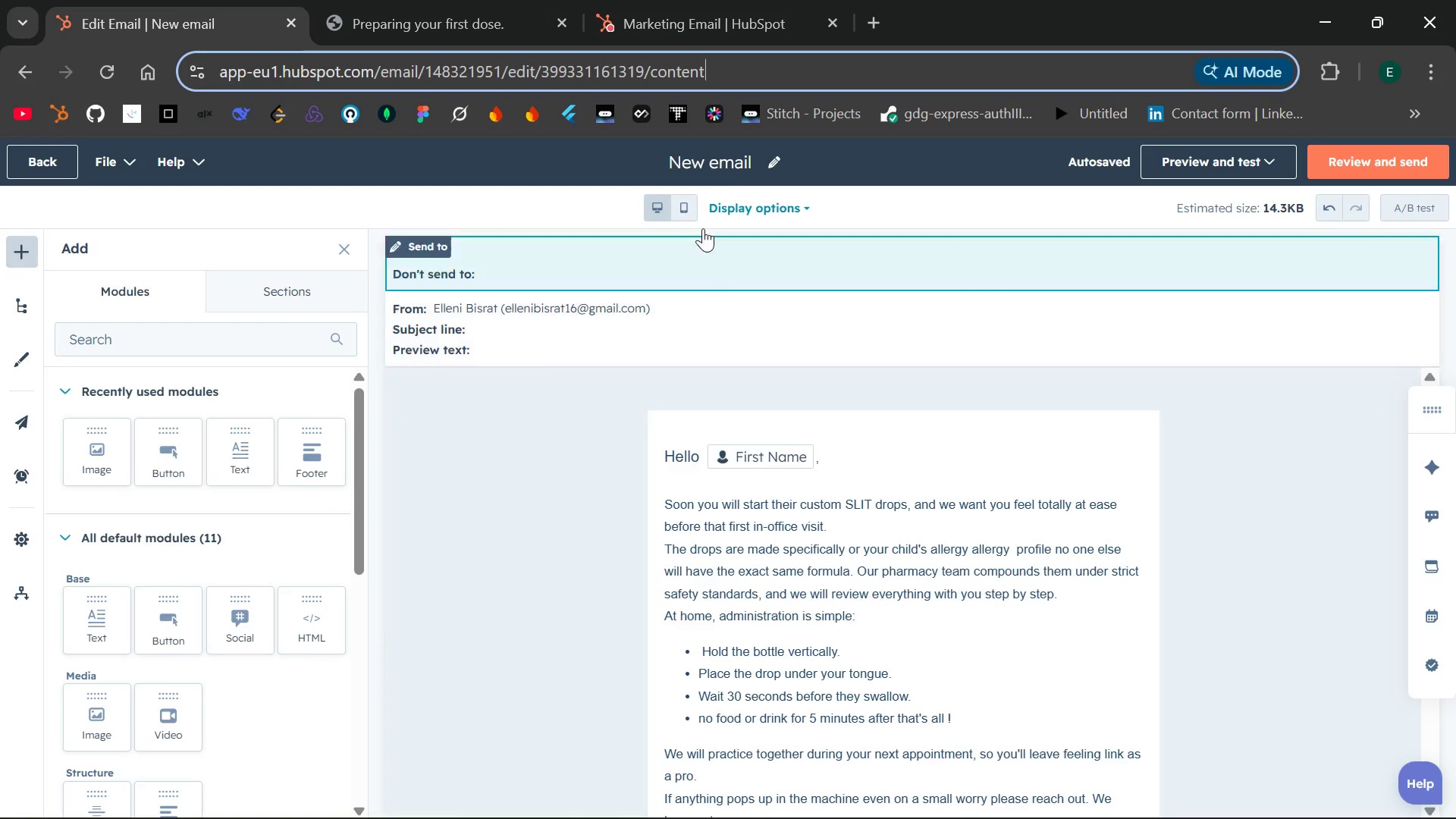 
left_click([741, 168])
 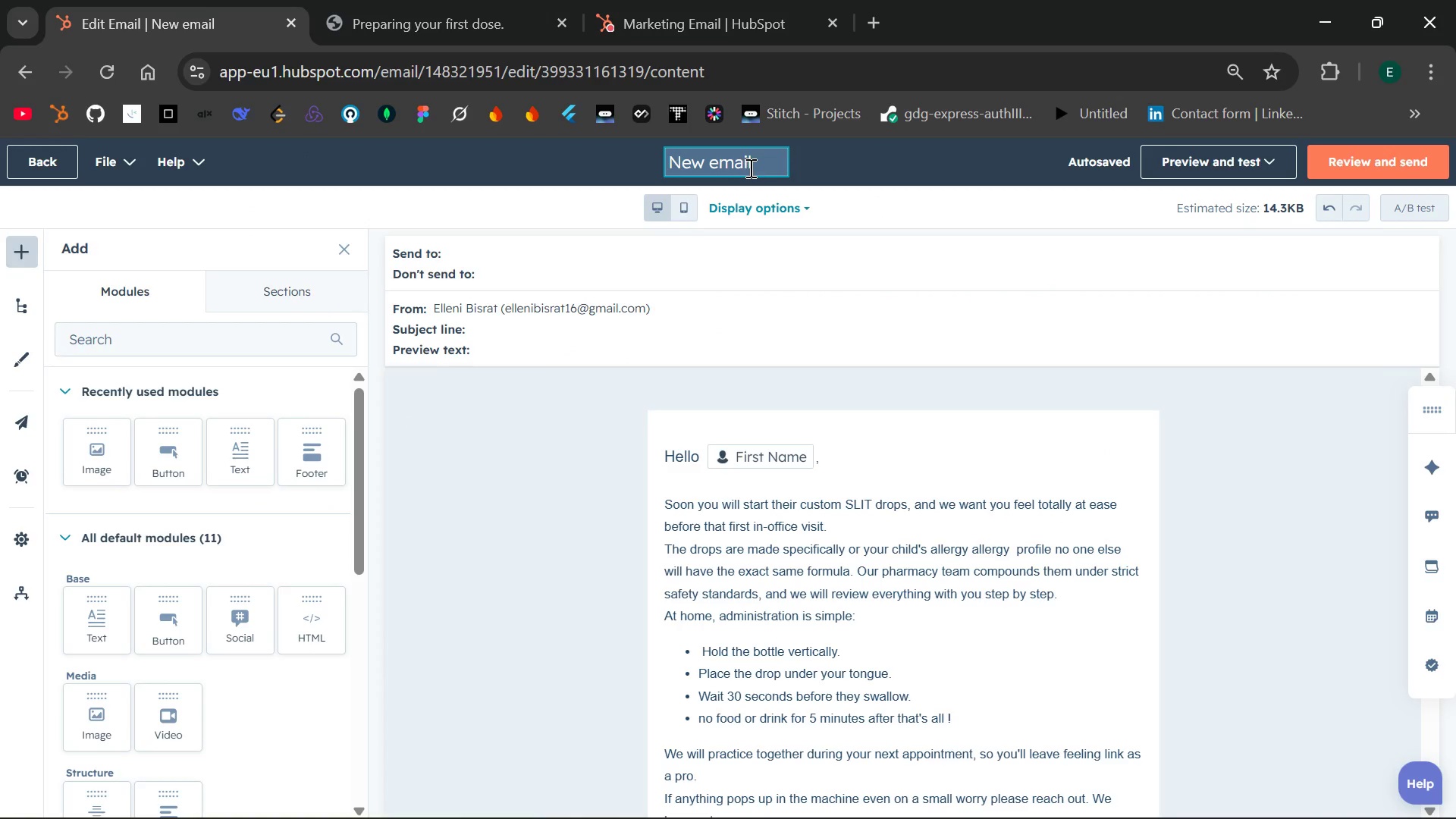 
left_click([751, 168])
 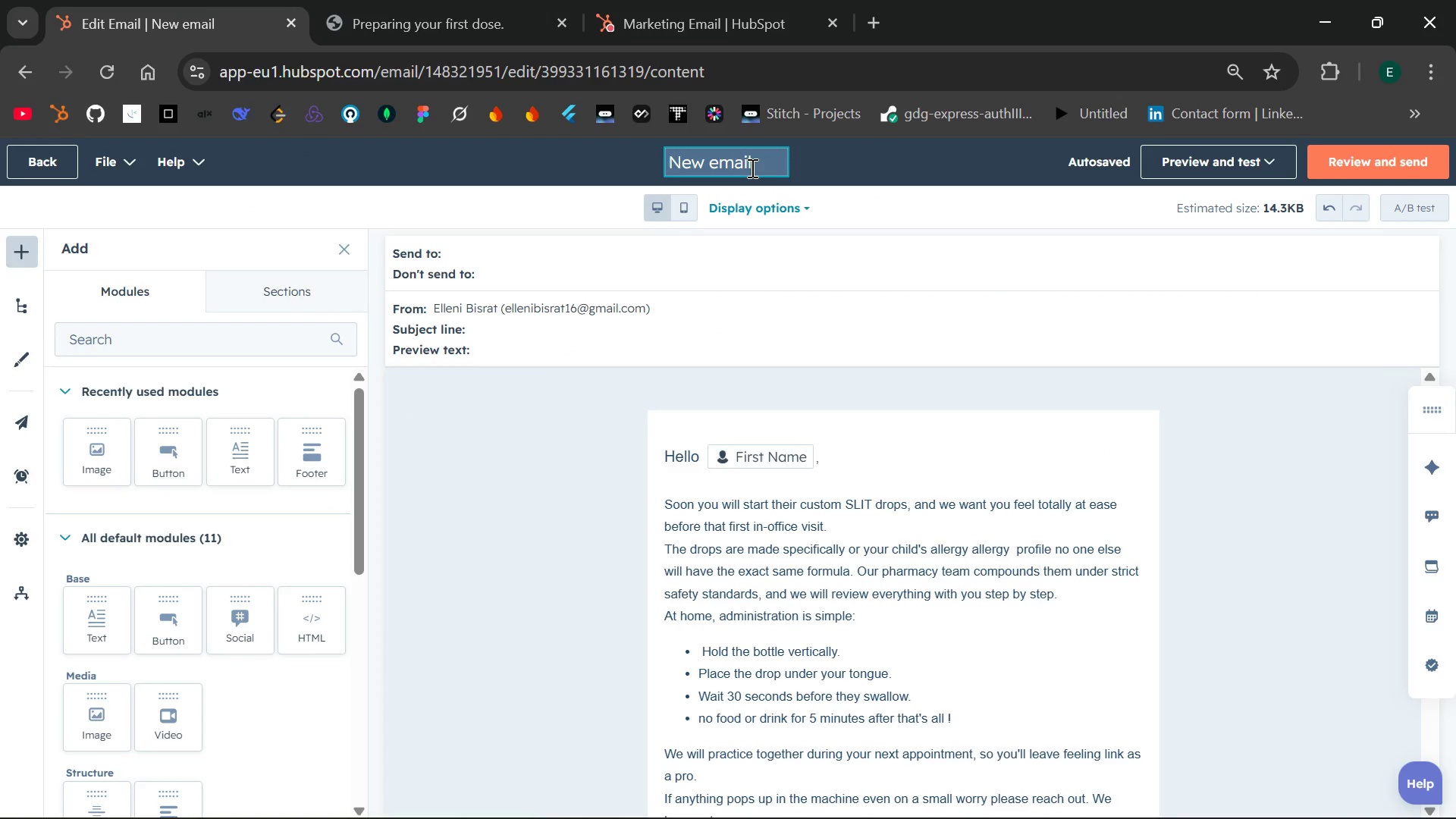 
key(Backspace)
key(Backspace)
key(Backspace)
key(Backspace)
key(Backspace)
key(Backspace)
key(Backspace)
key(Backspace)
key(Backspace)
key(Backspace)
key(Backspace)
type(PReparing the first DOse)
 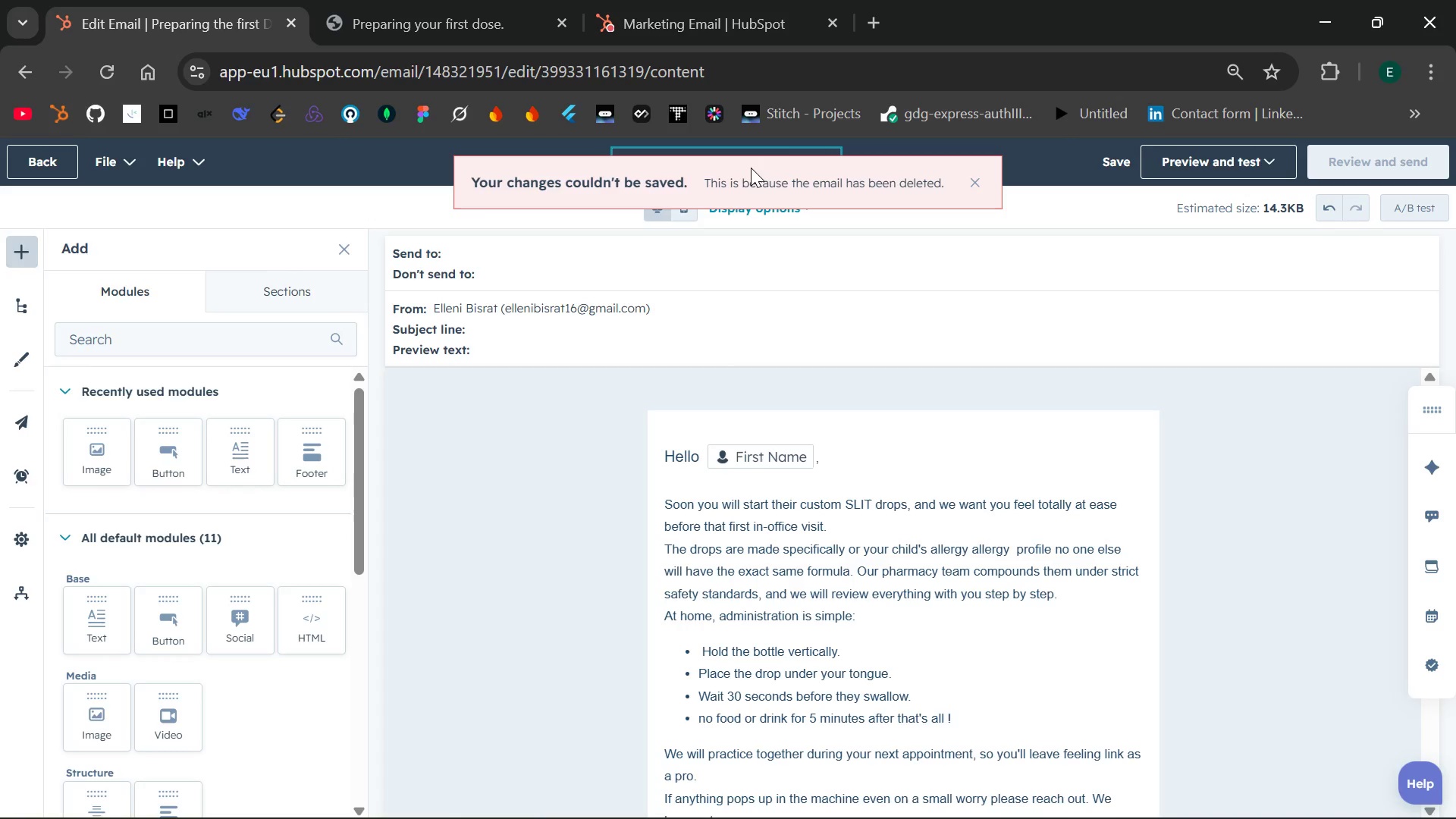 
wait(5.34)
 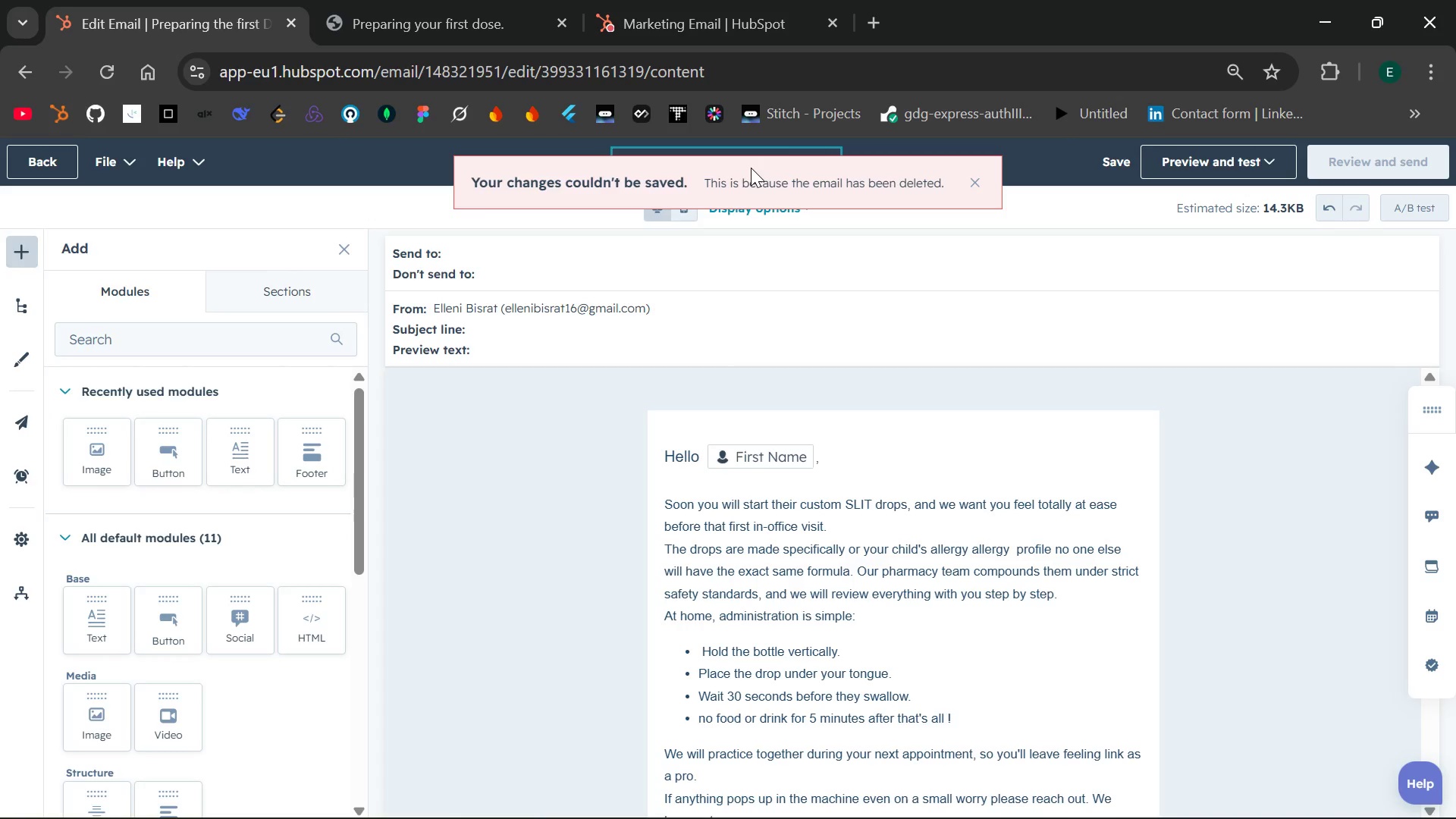 
left_click([974, 182])
 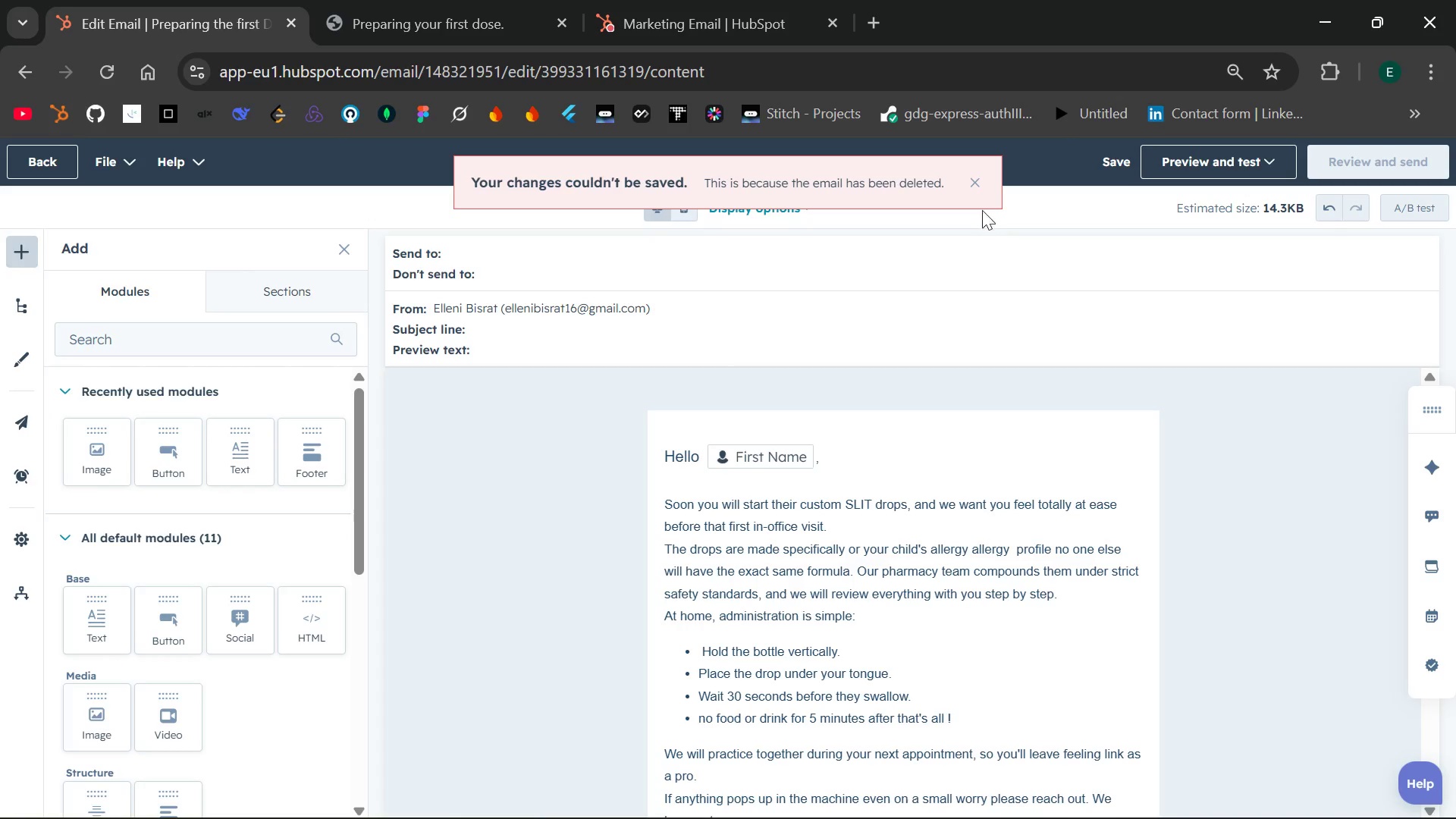 
left_click([981, 186])
 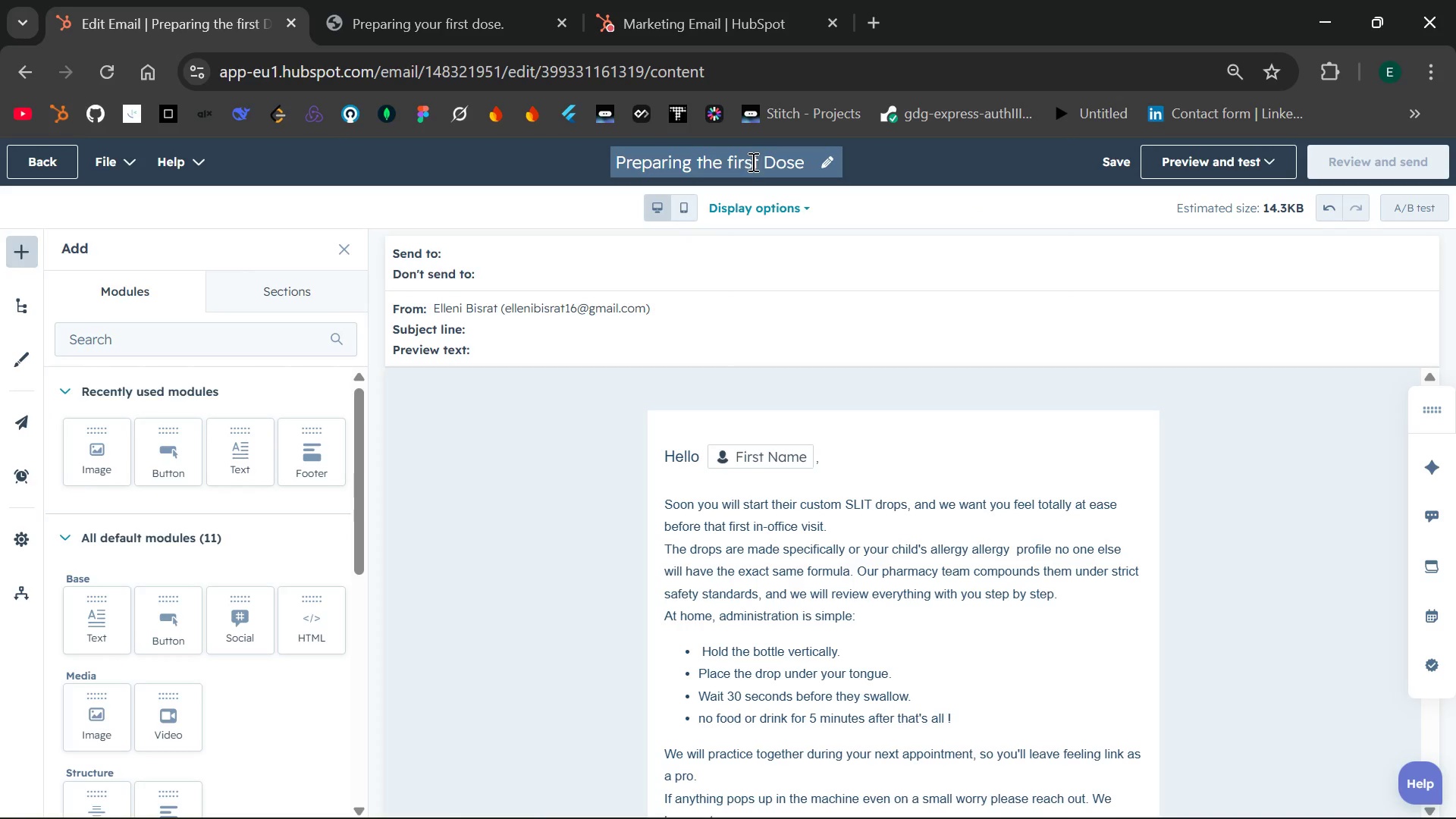 
wait(9.75)
 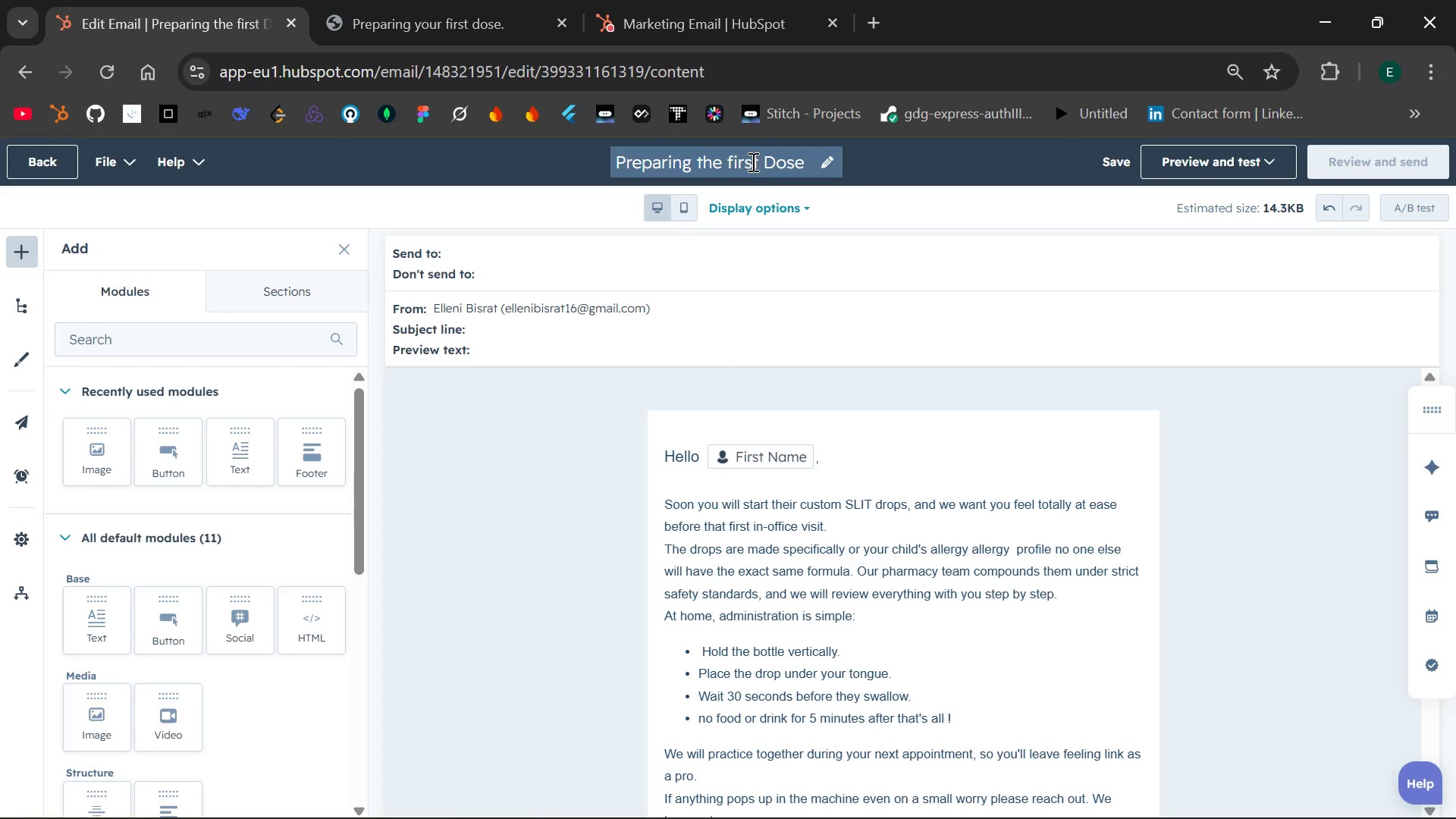 
left_click([733, 162])
 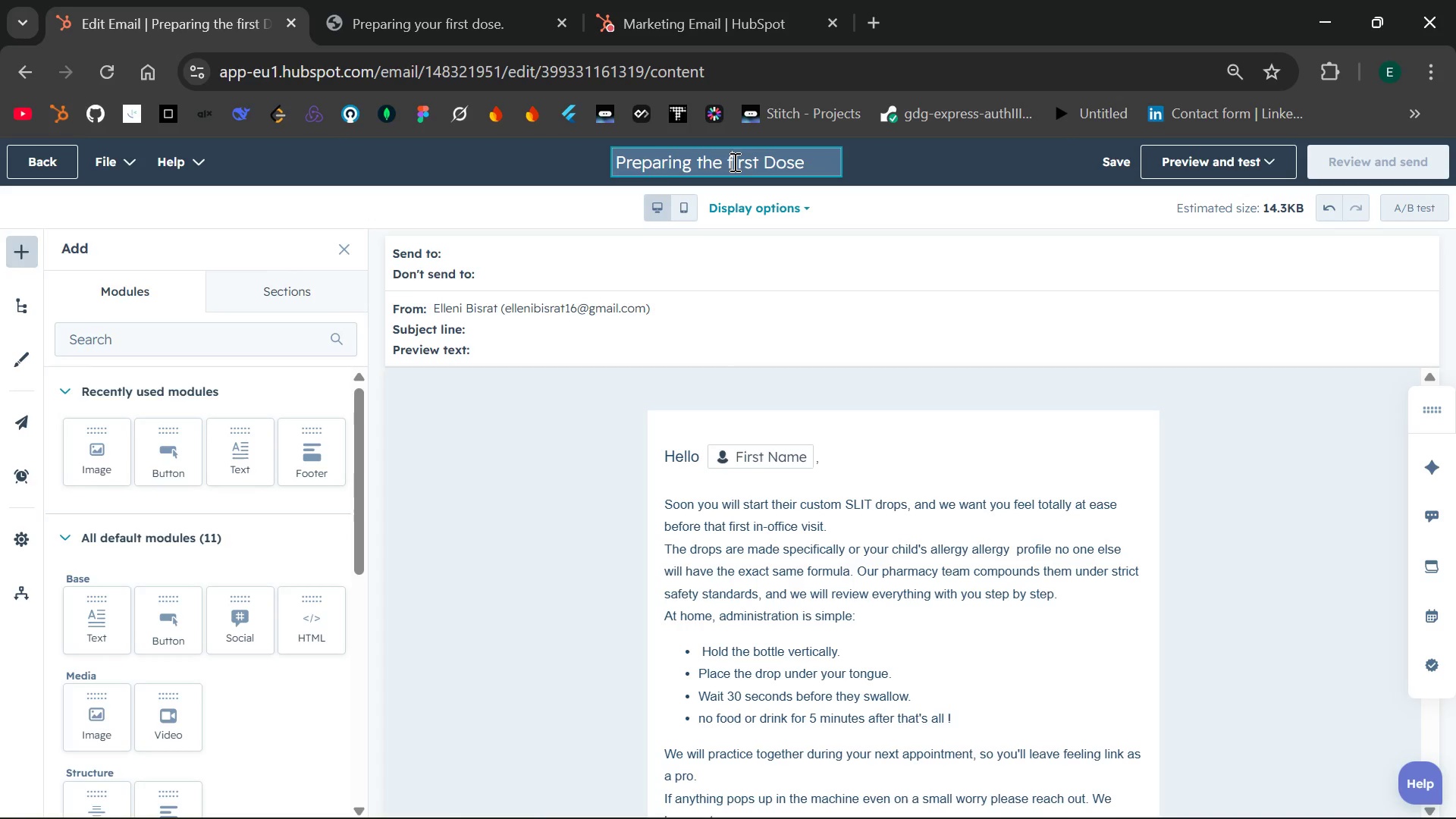 
key(Backspace)
 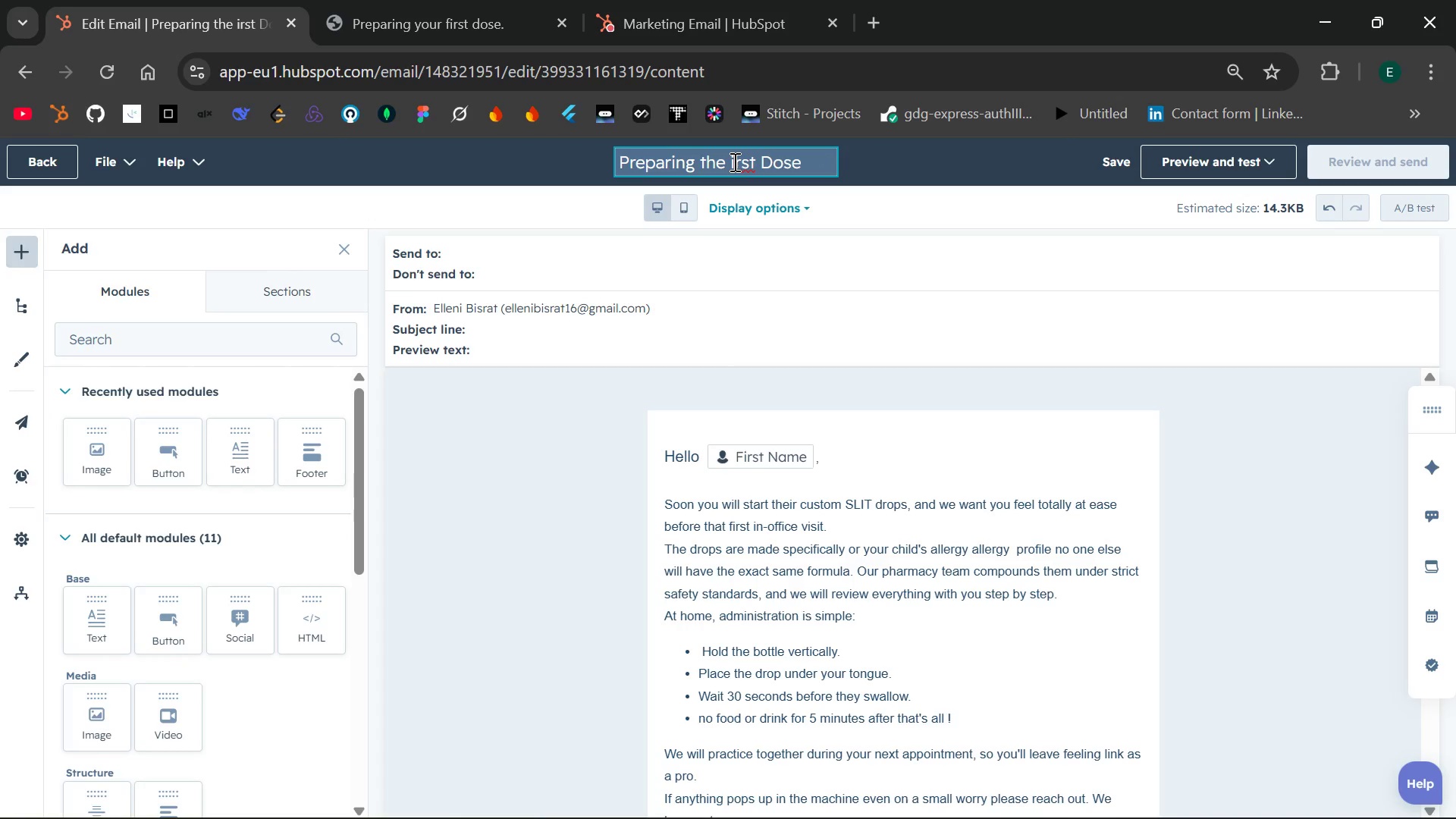 
key(Shift+F)
 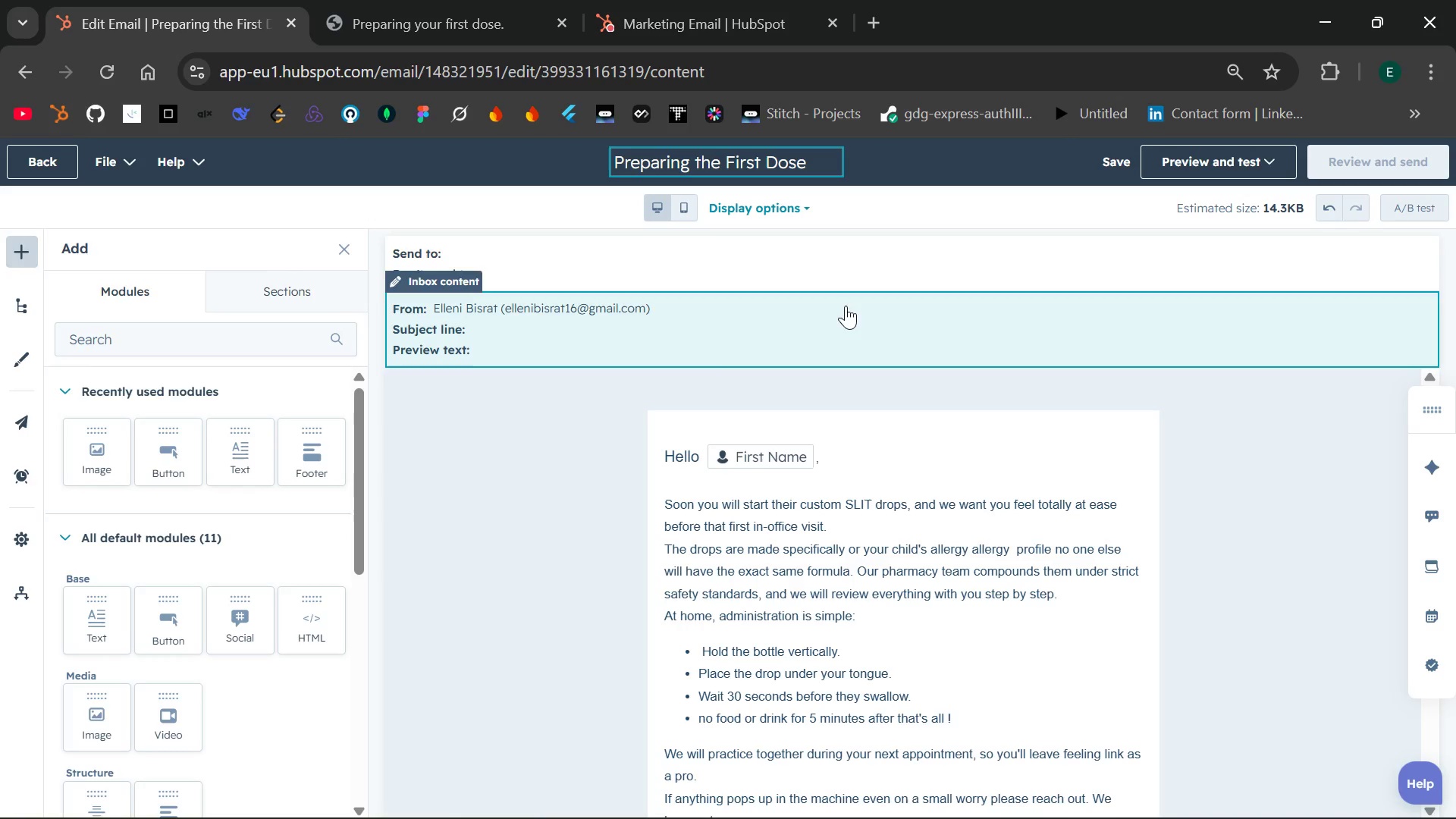 
left_click([934, 171])
 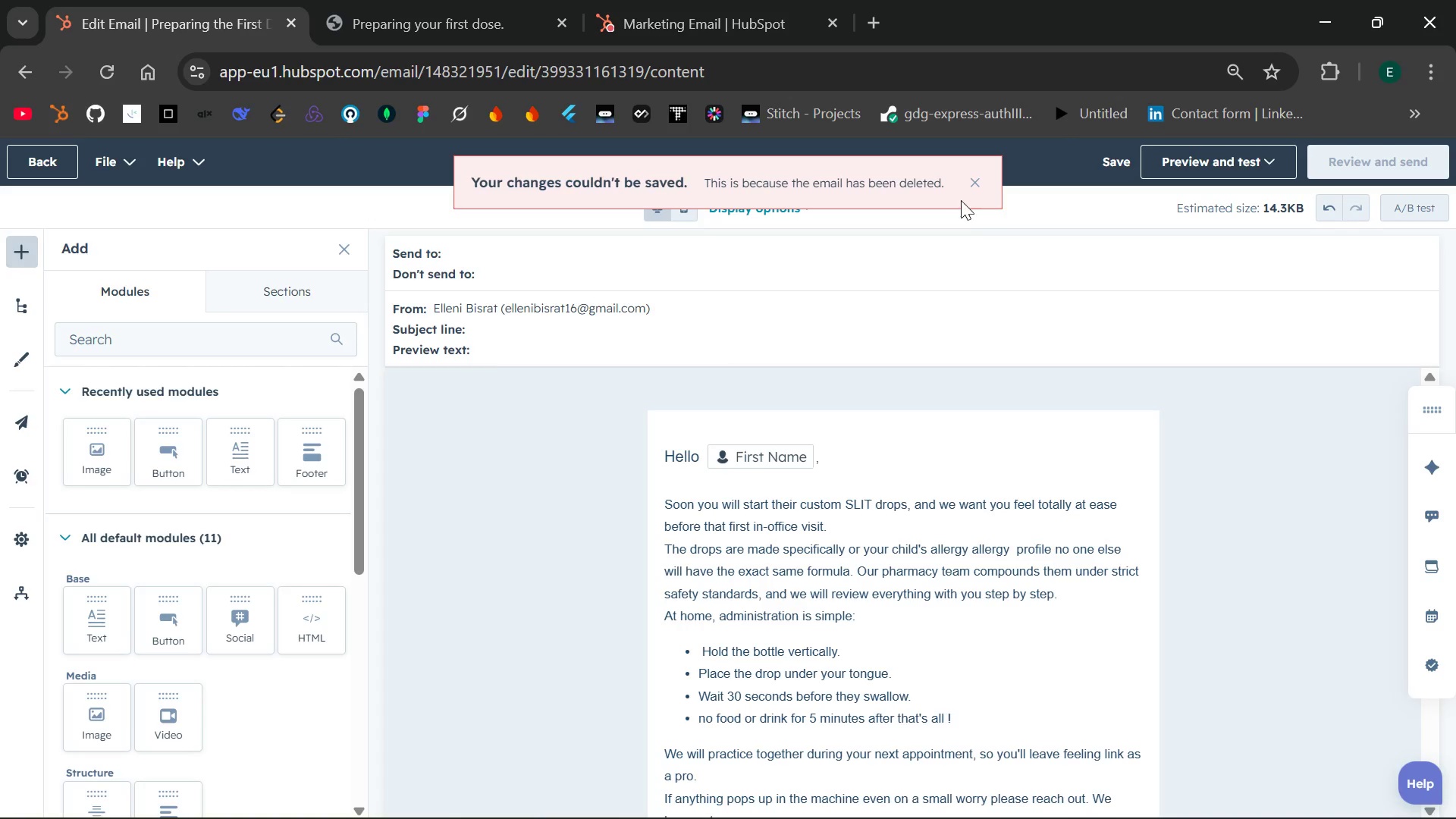 
wait(6.7)
 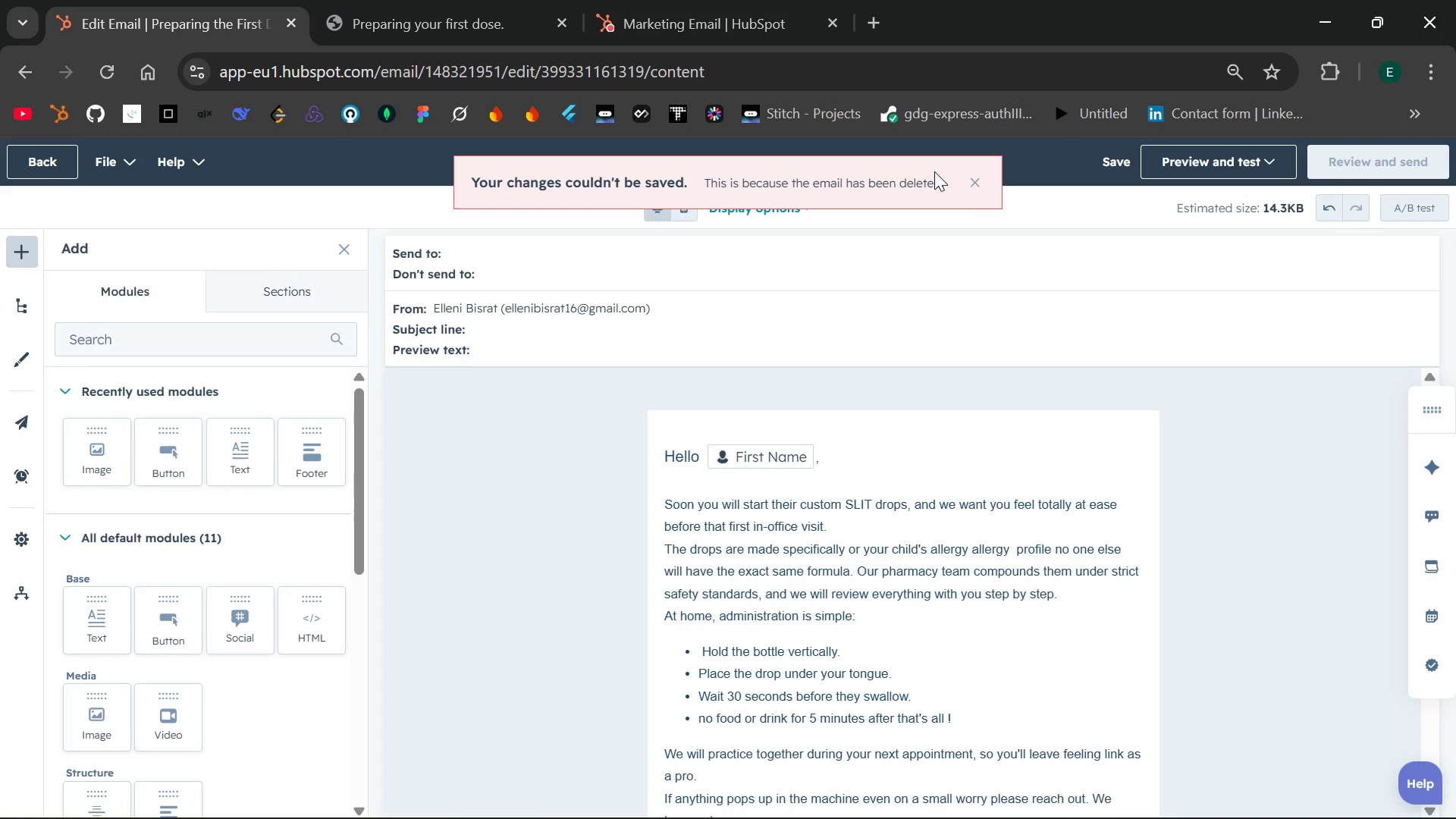 
left_click([982, 189])
 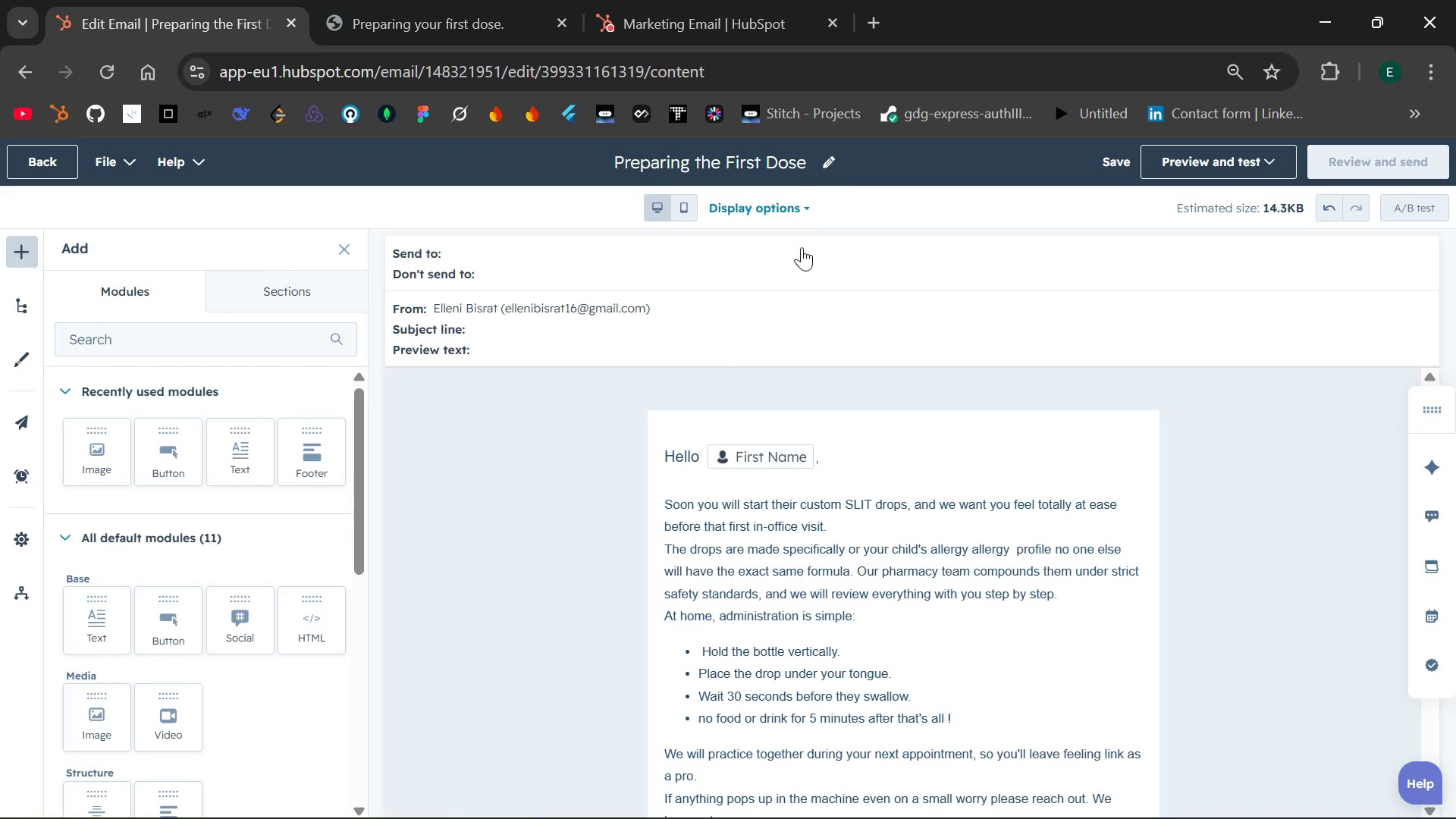 
wait(10.34)
 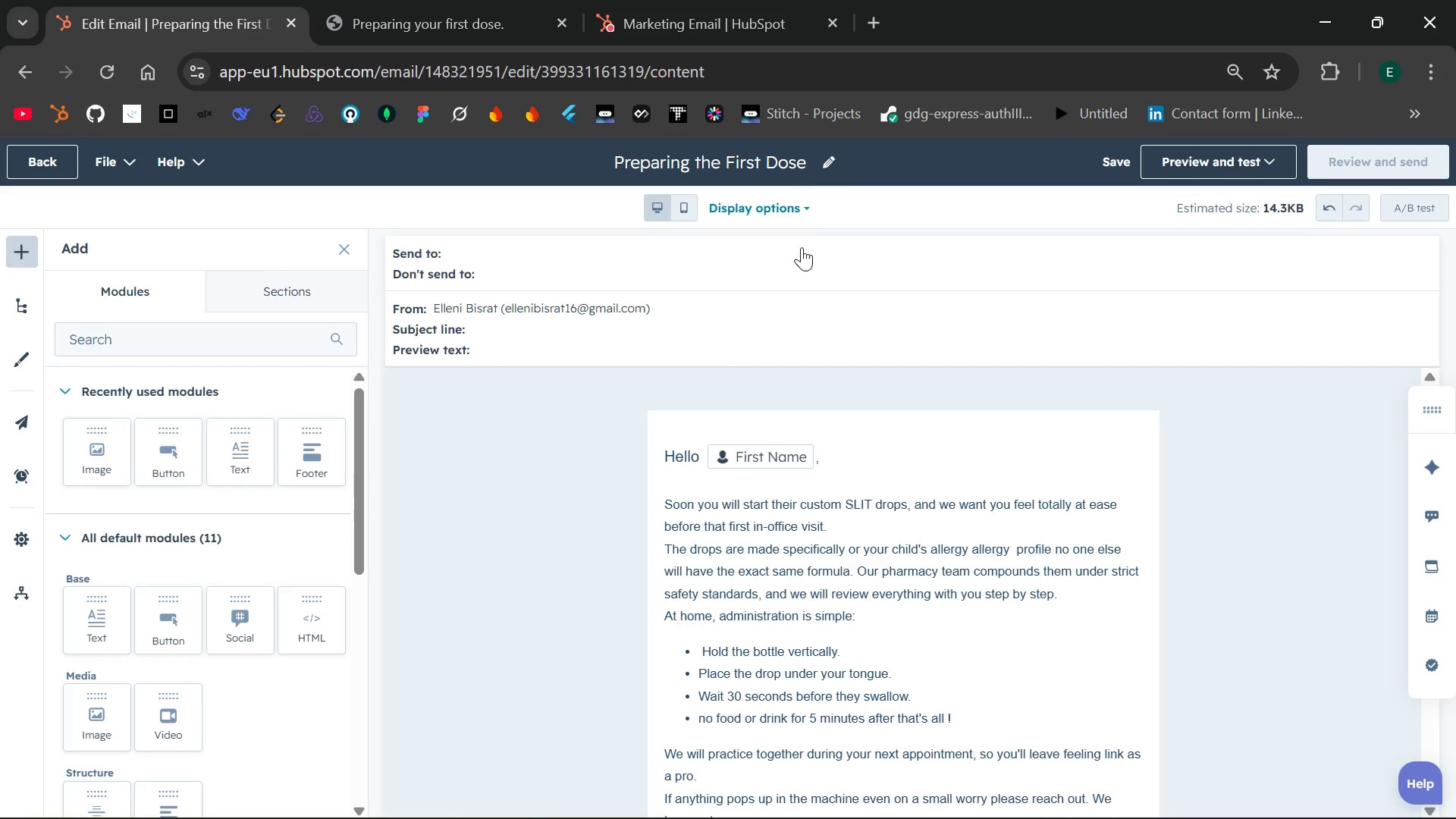 
left_click_drag(start_coordinate=[98, 458], to_coordinate=[814, 413])
 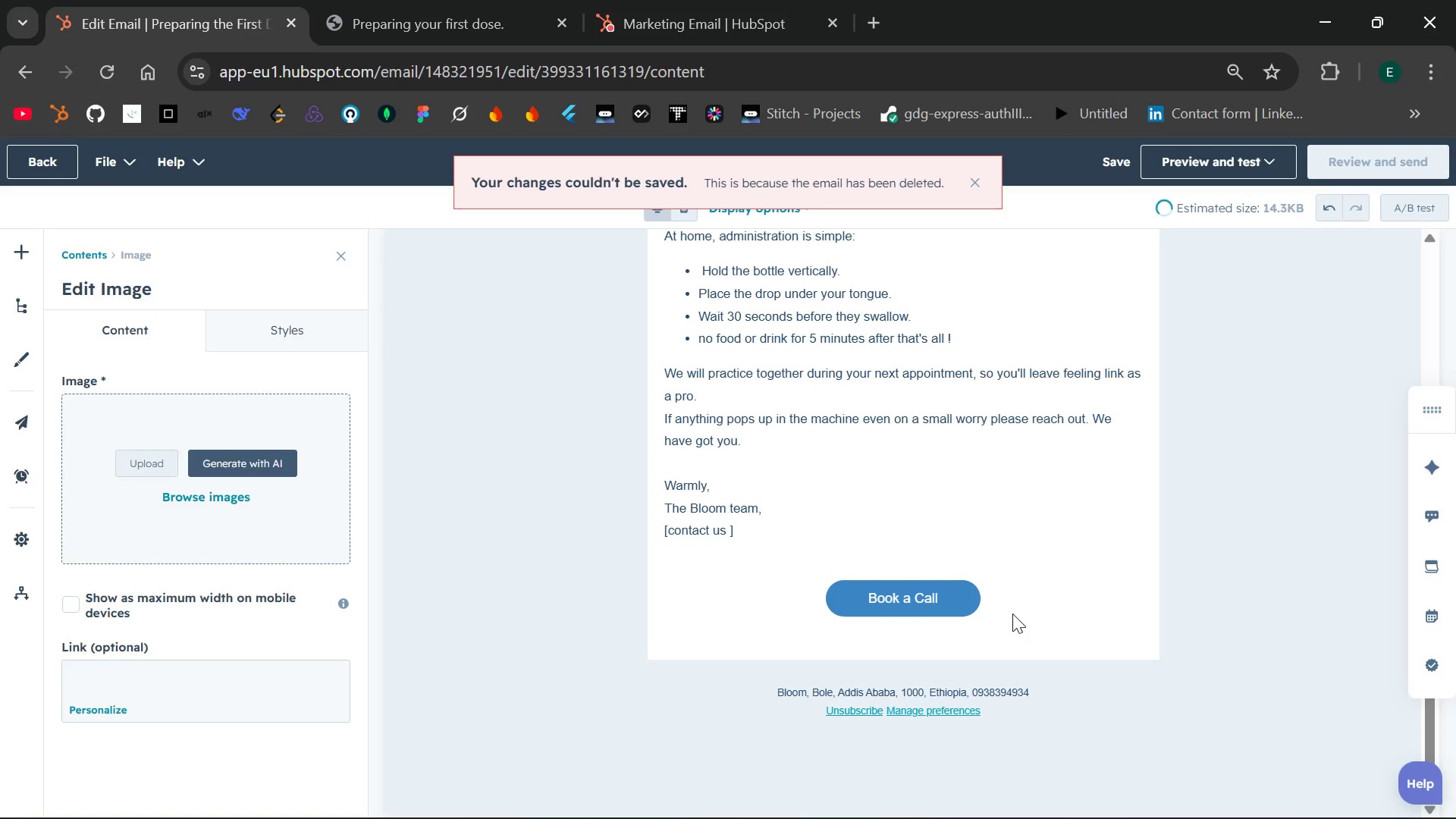 
wait(23.48)
 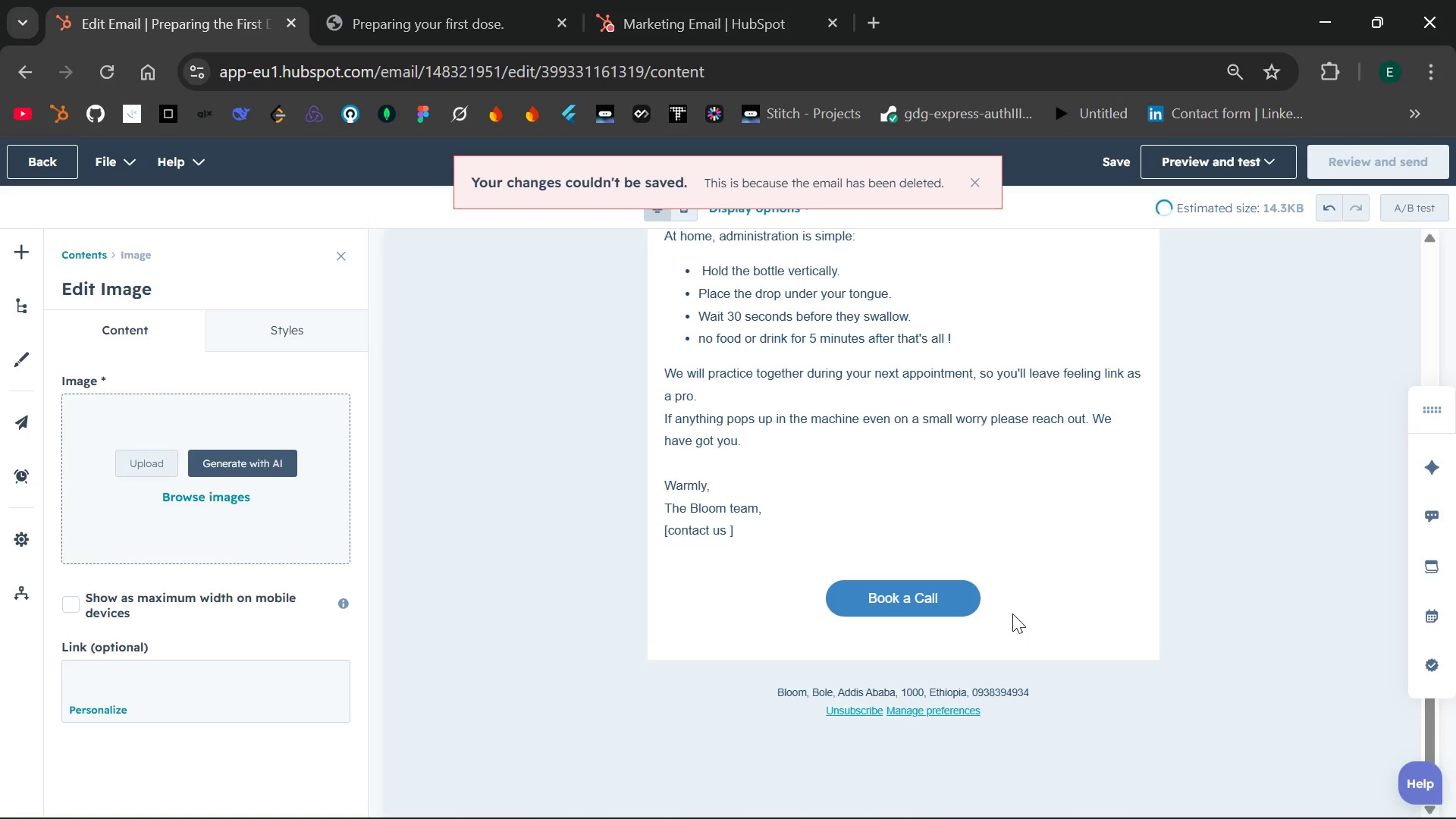 
left_click([979, 185])
 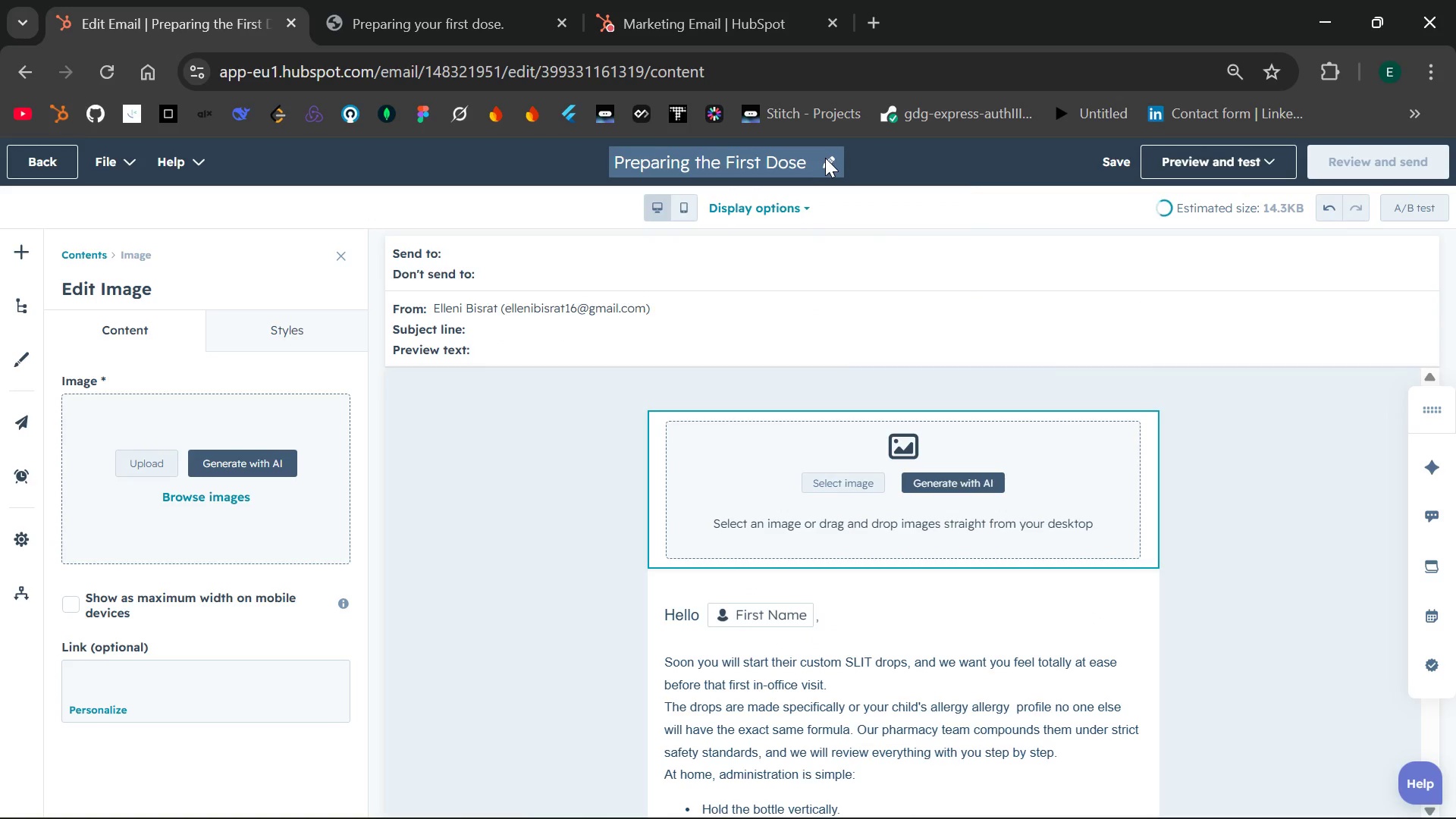 
left_click([818, 158])
 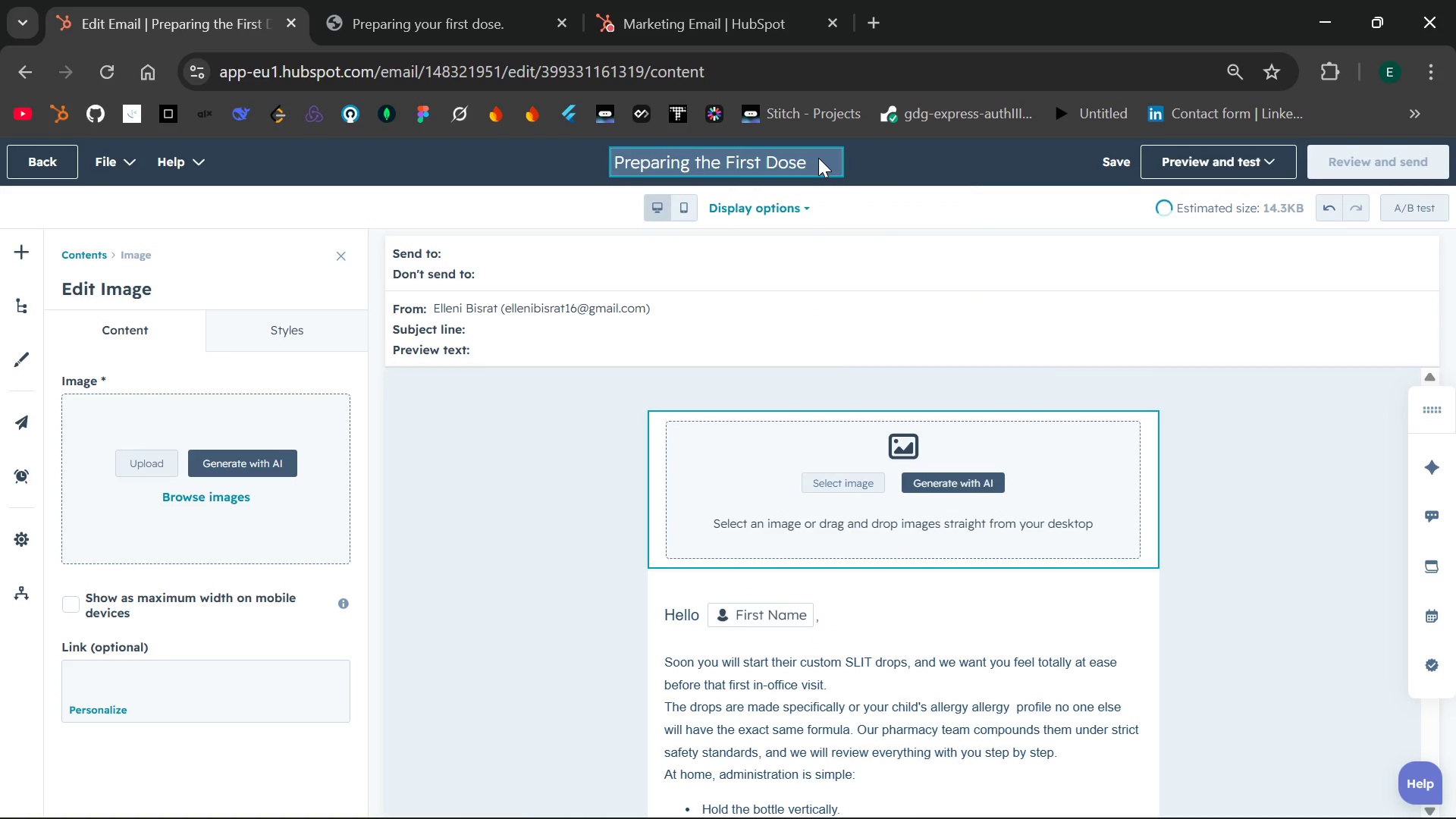 
left_click([818, 158])
 